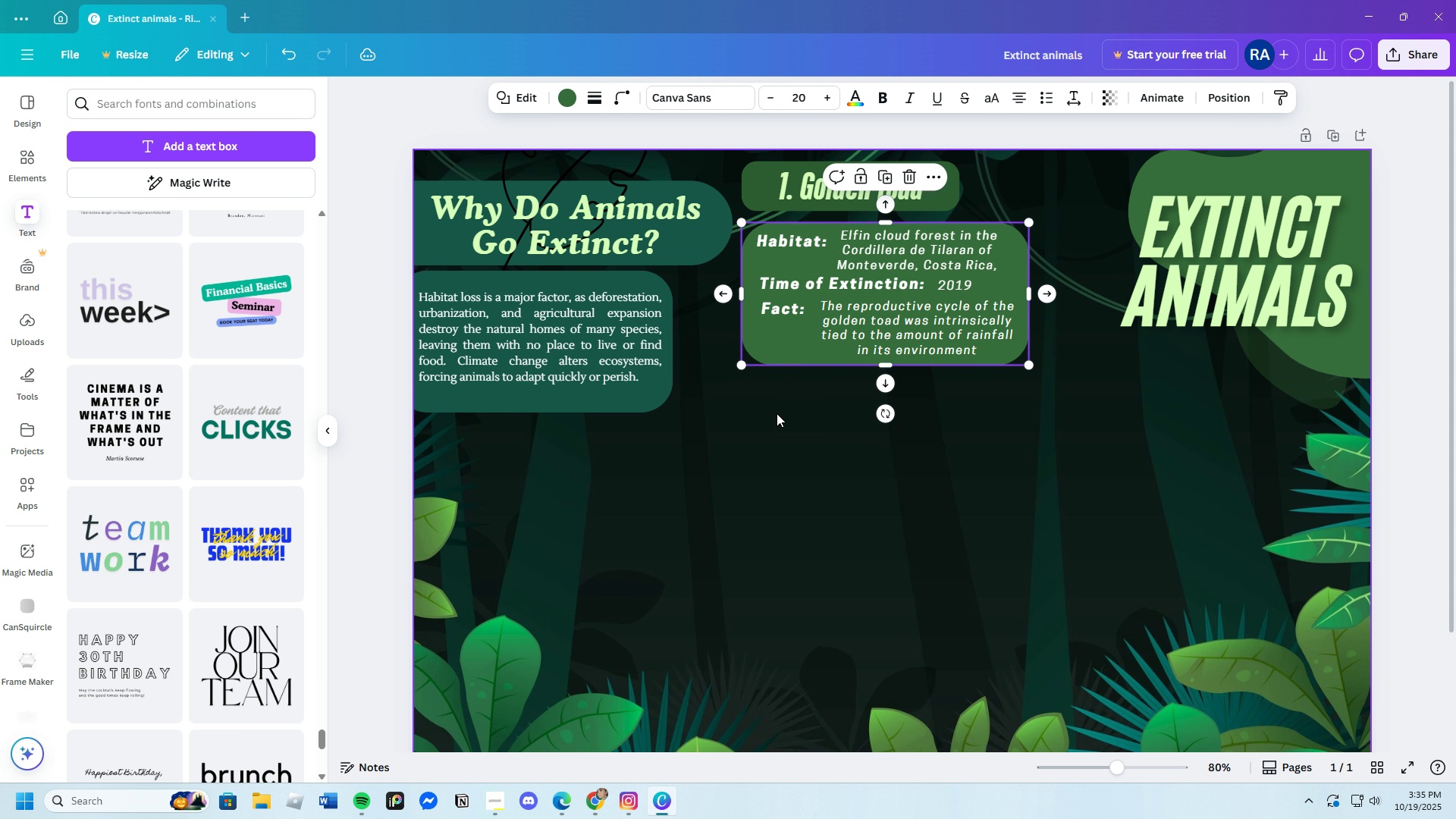 
left_click([777, 413])
 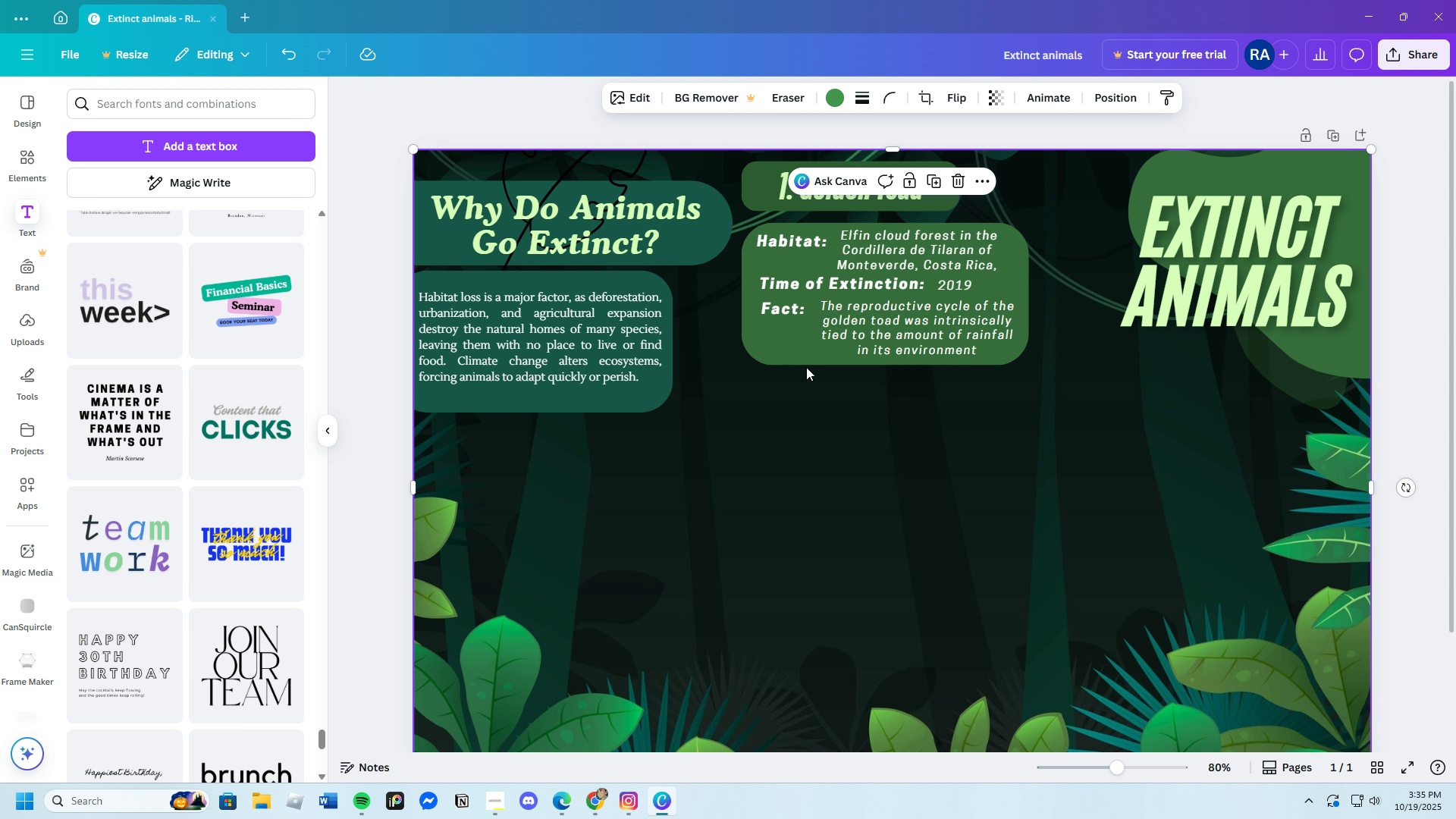 
left_click([767, 242])
 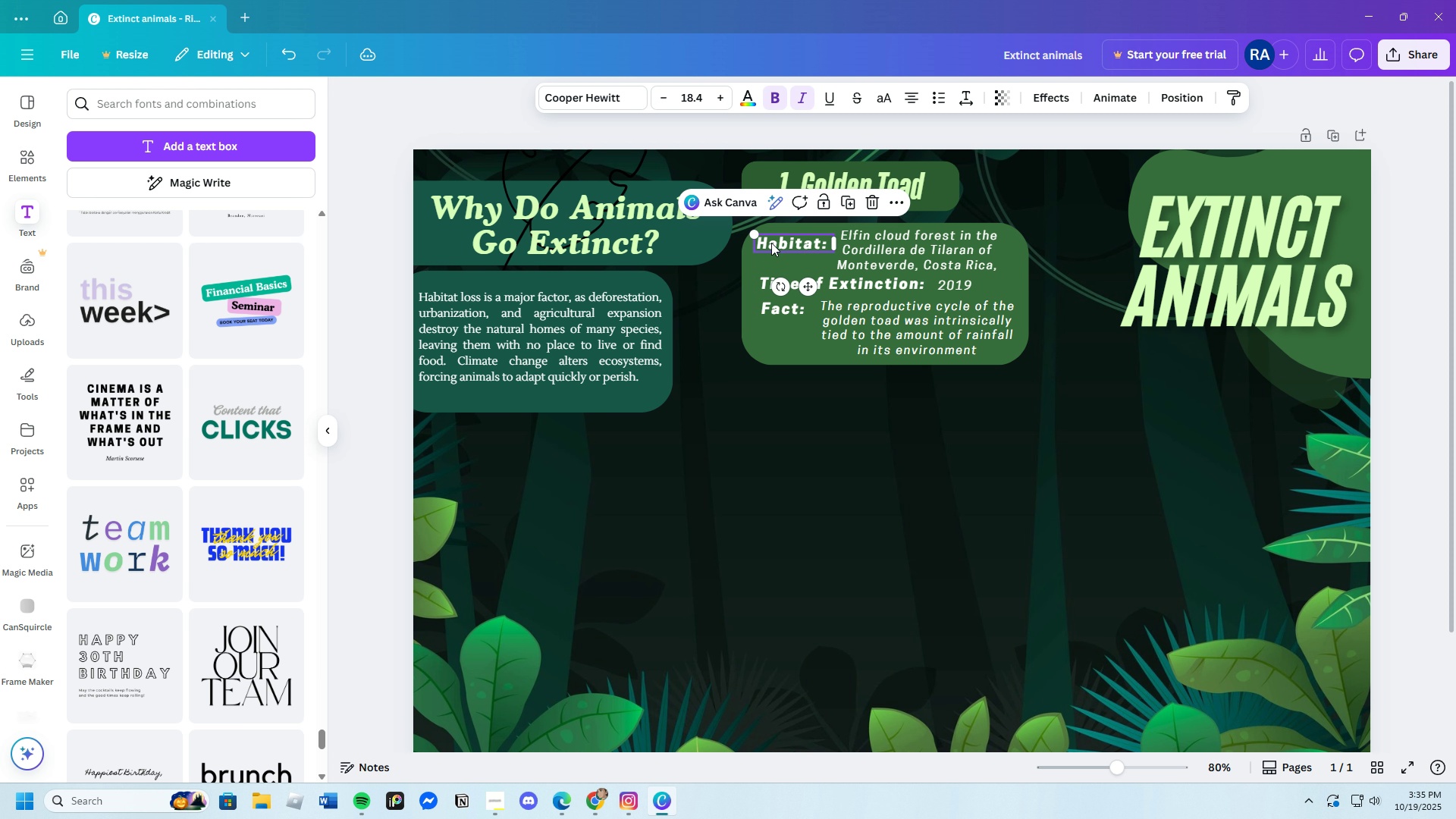 
left_click([784, 452])
 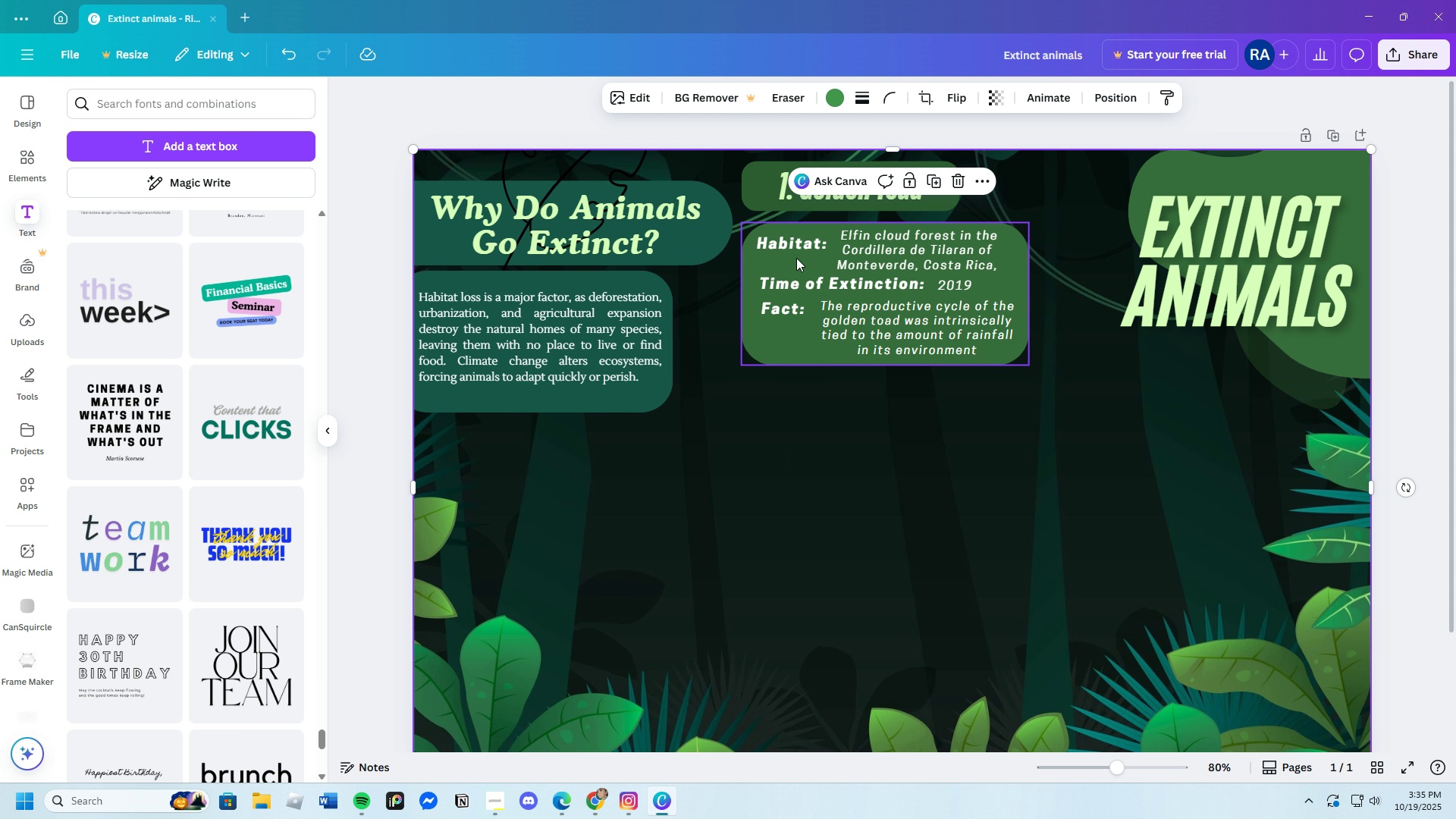 
left_click([791, 243])
 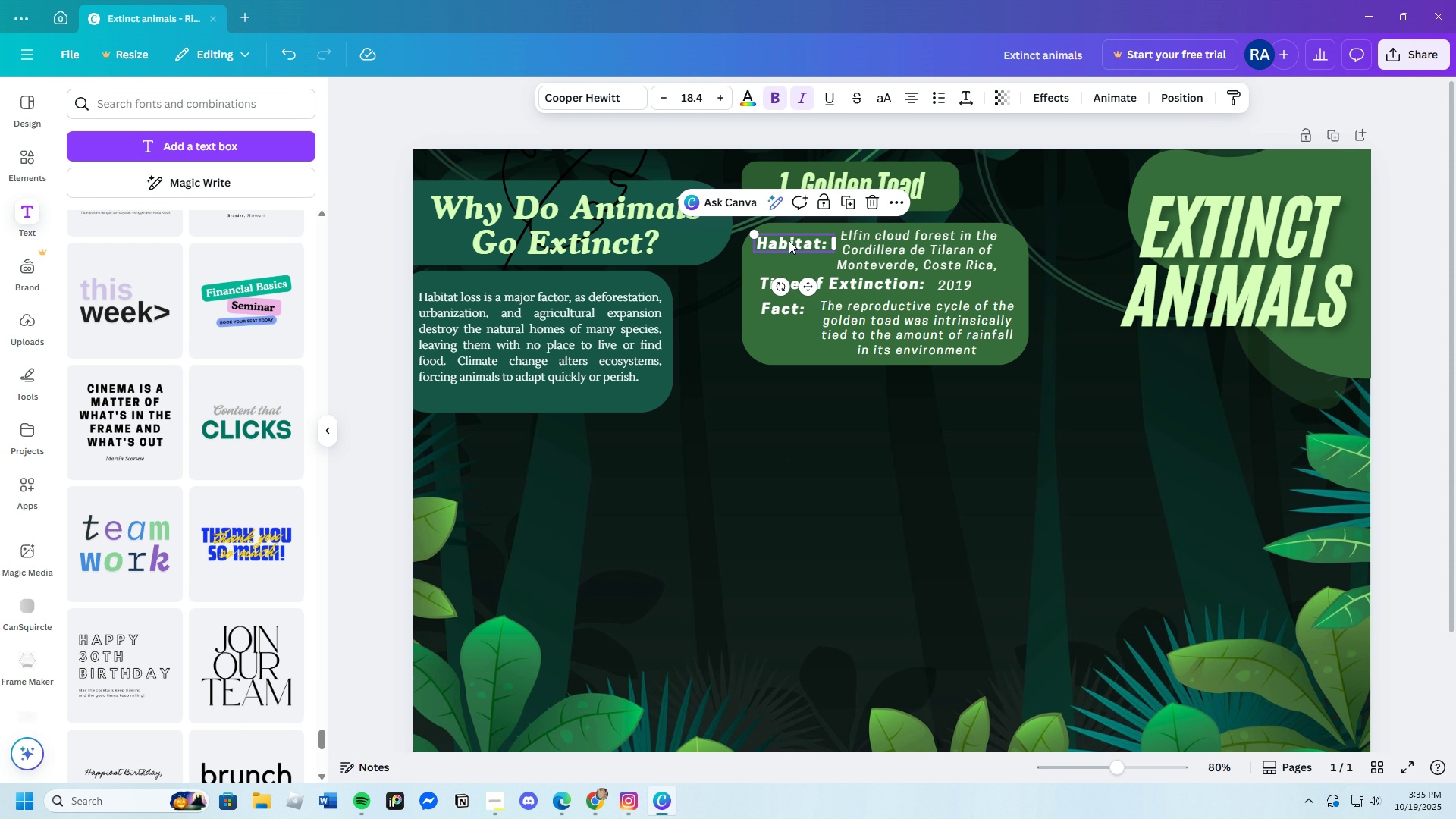 
left_click_drag(start_coordinate=[788, 240], to_coordinate=[792, 241])
 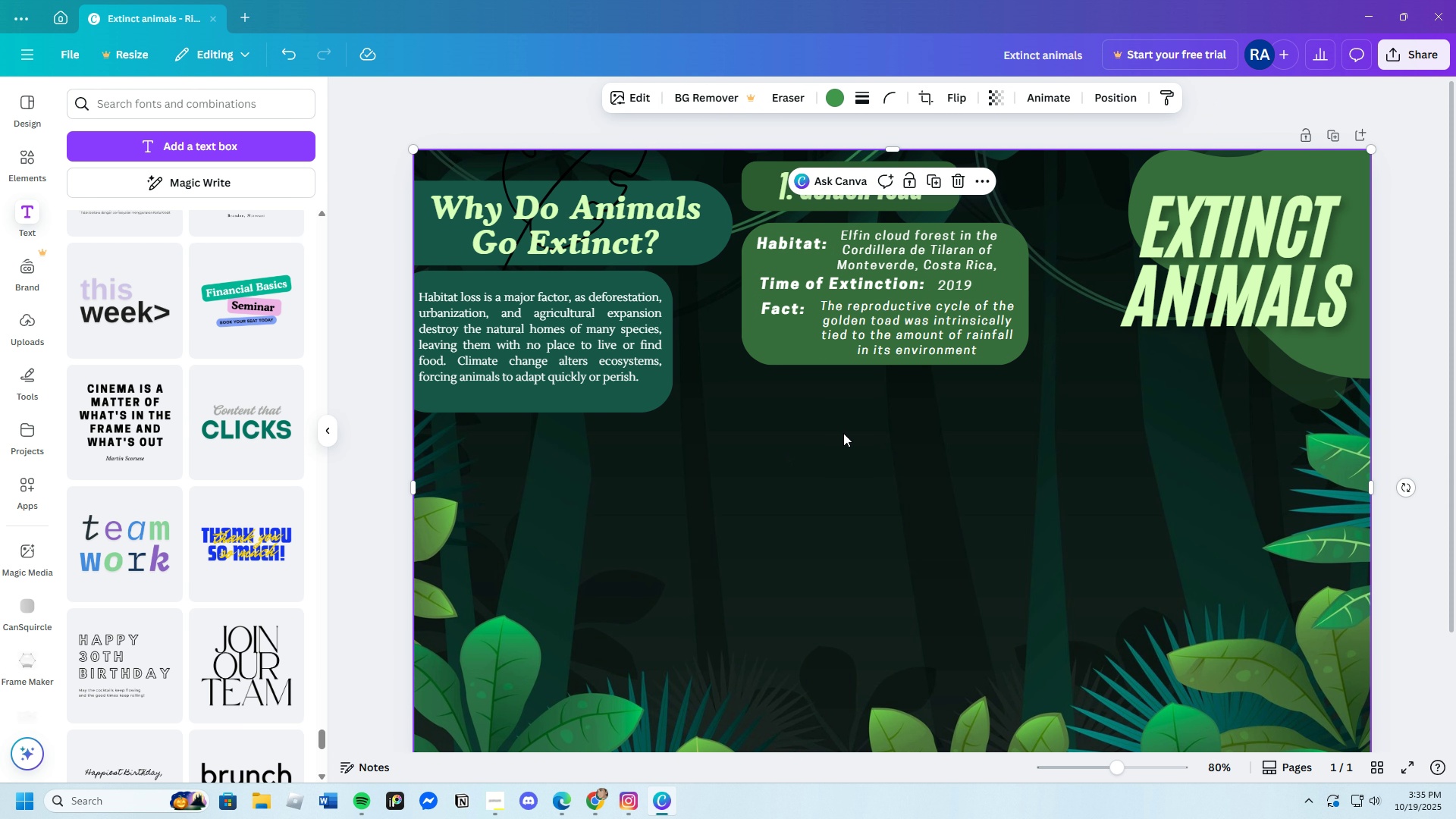 
left_click([842, 432])
 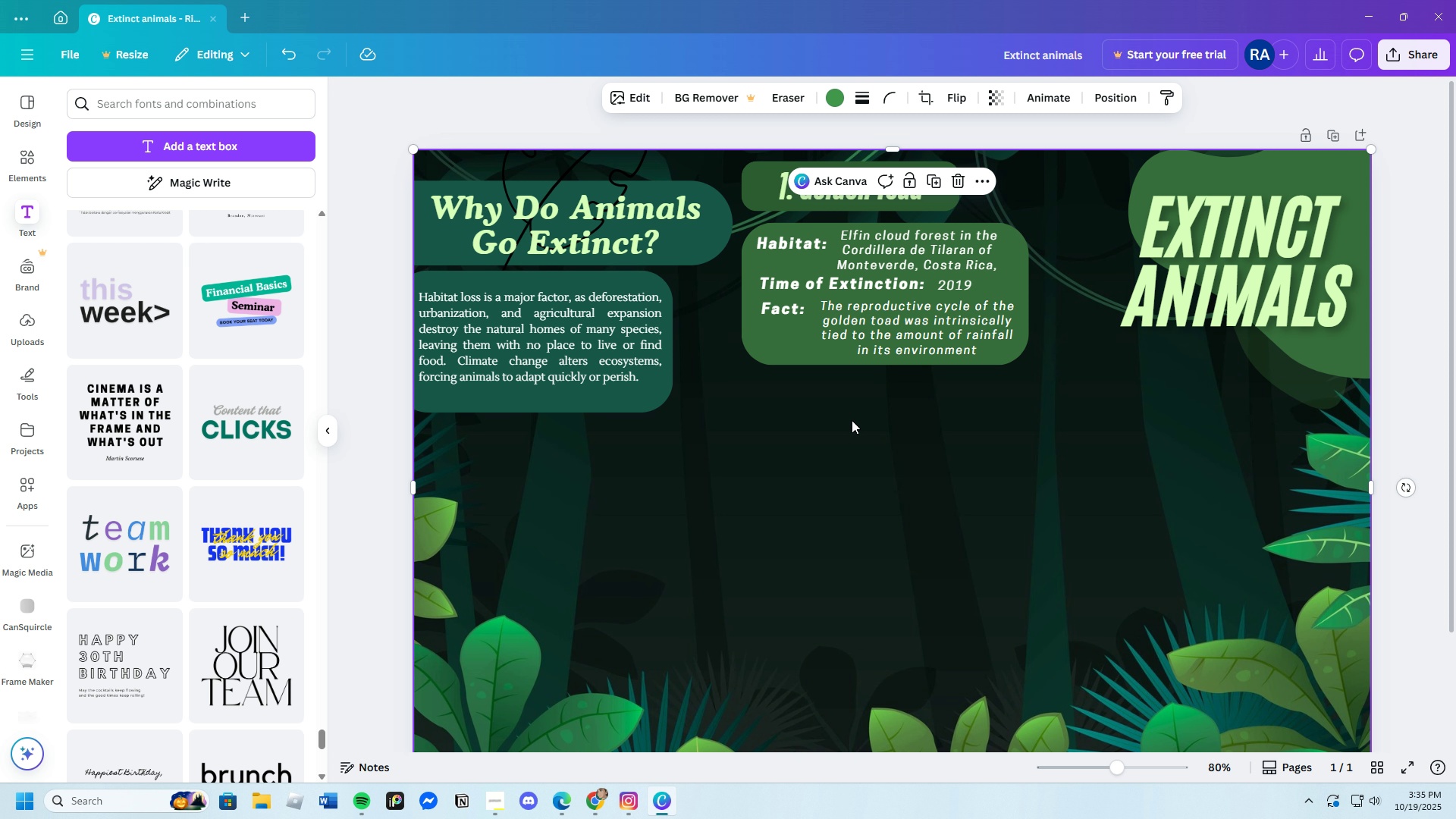 
mouse_move([914, 463])
 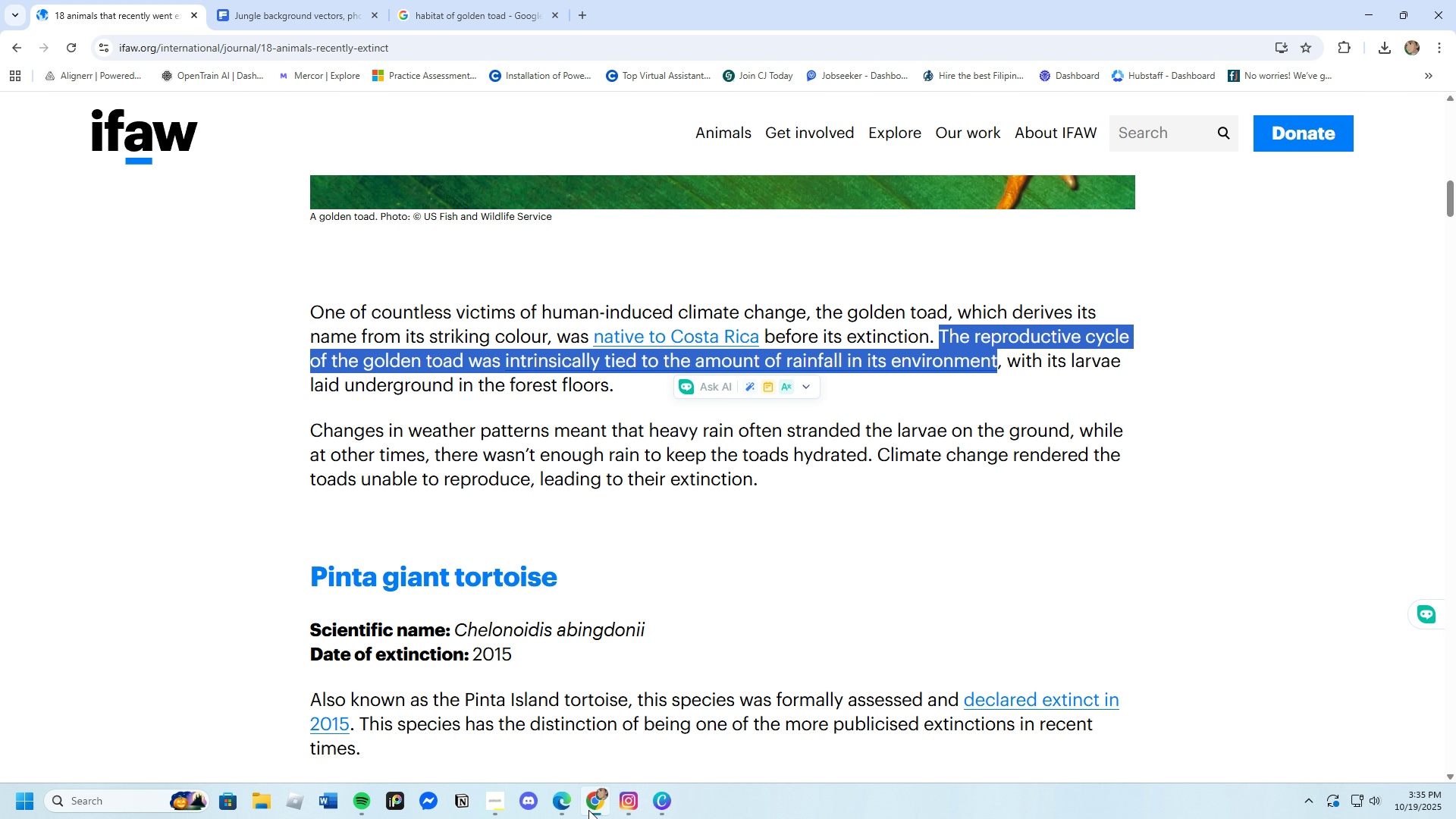 
scroll: coordinate [590, 695], scroll_direction: up, amount: 6.0
 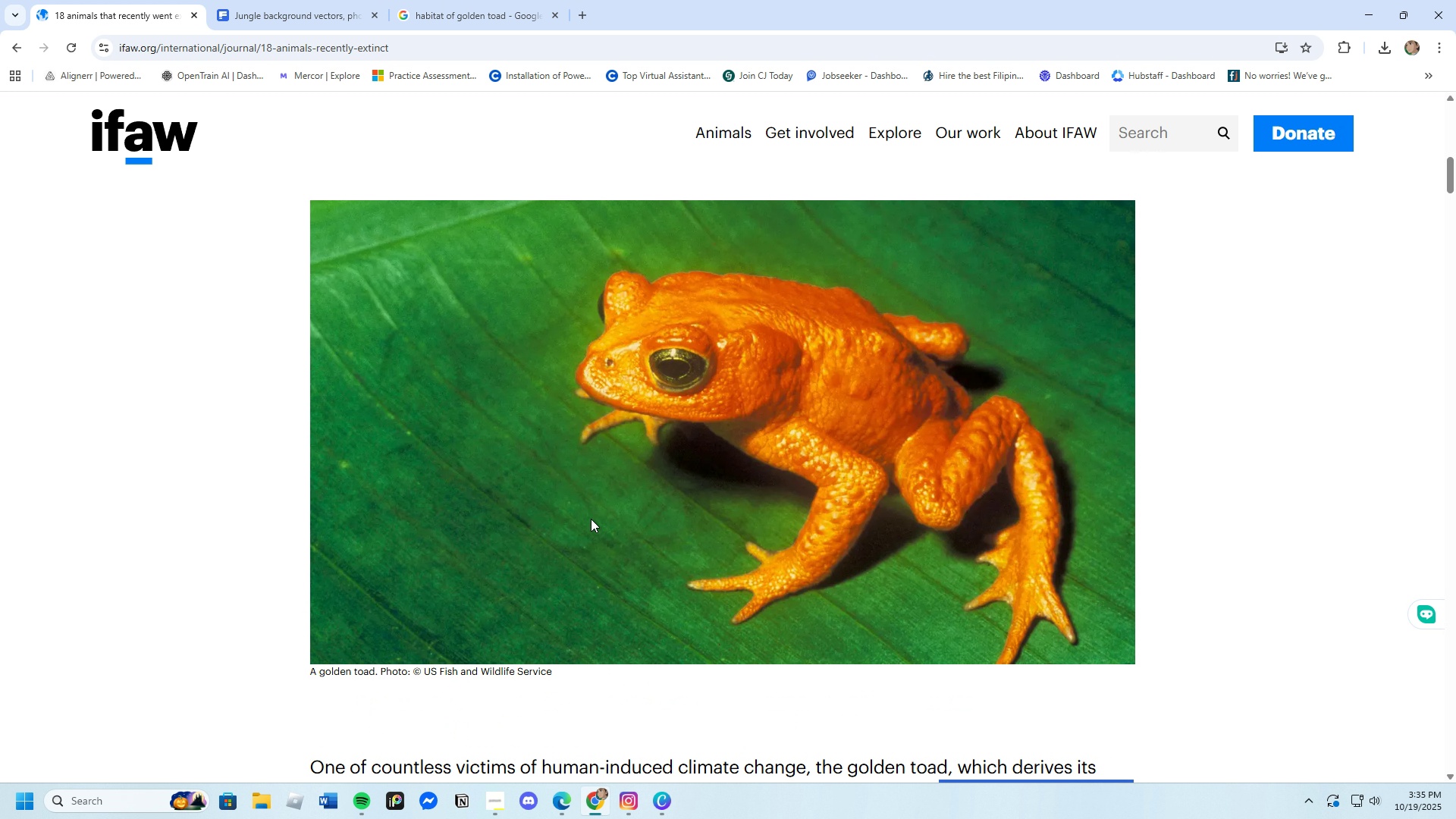 
right_click([591, 519])
 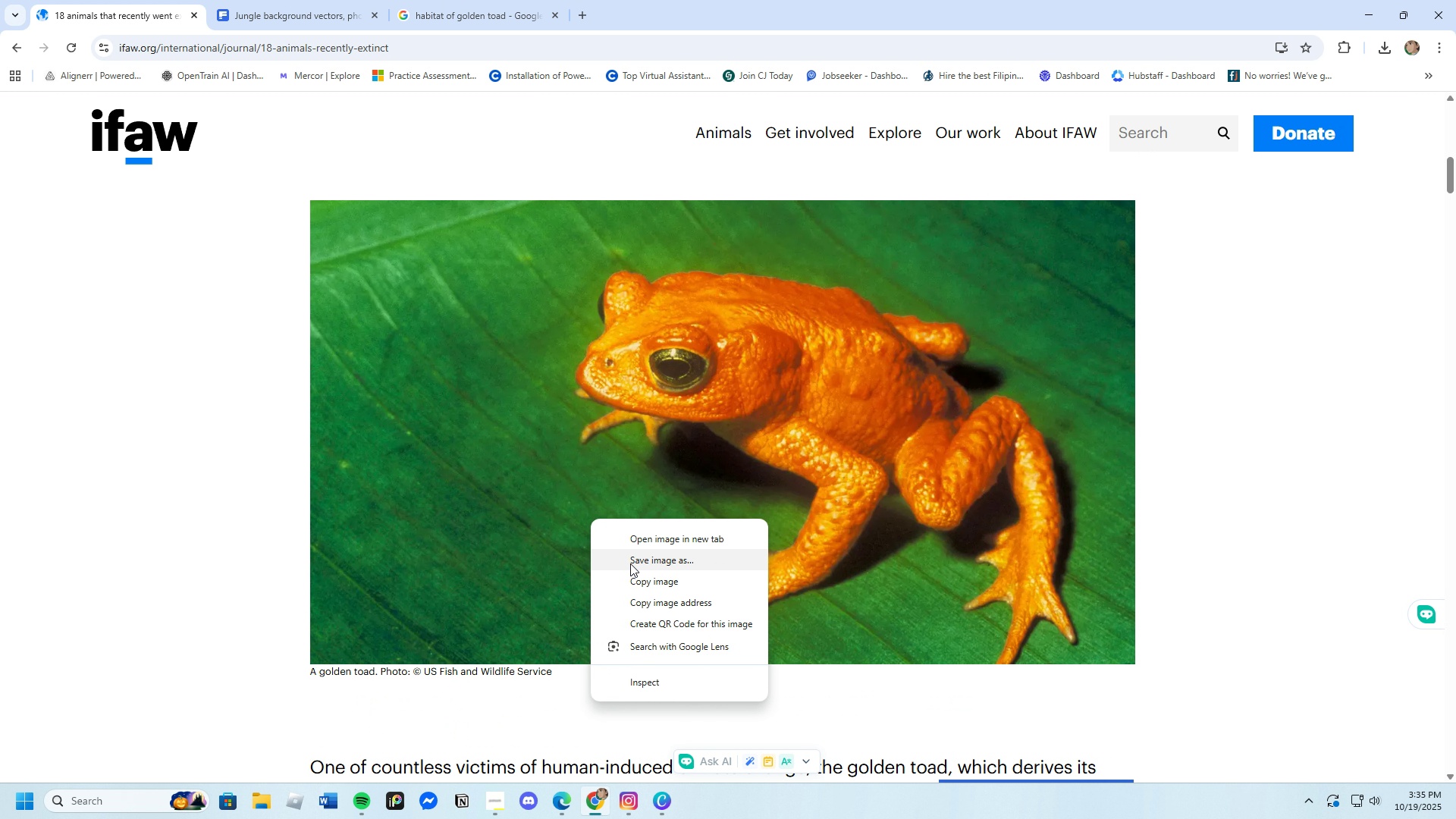 
left_click([630, 563])
 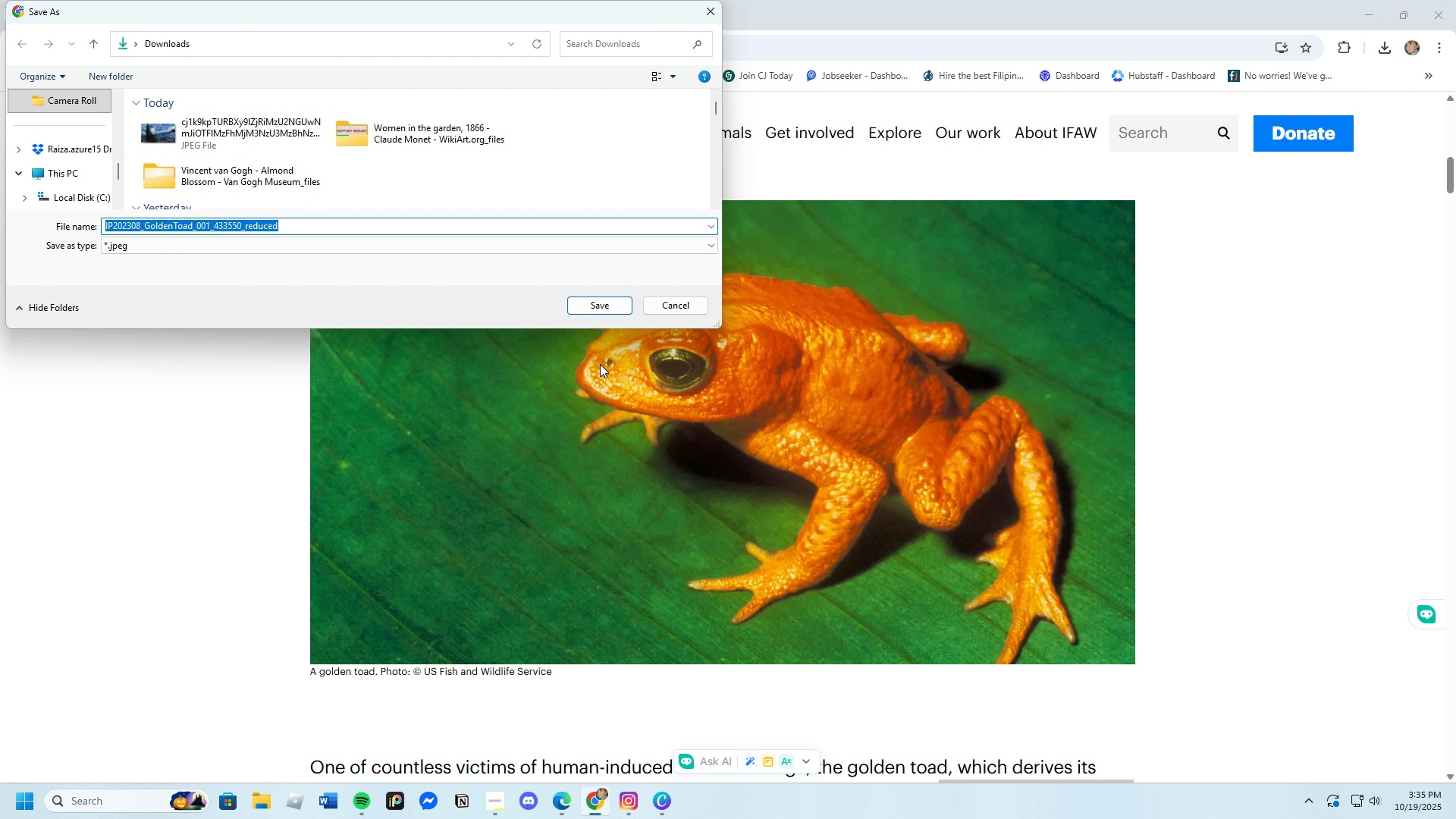 
left_click([582, 307])
 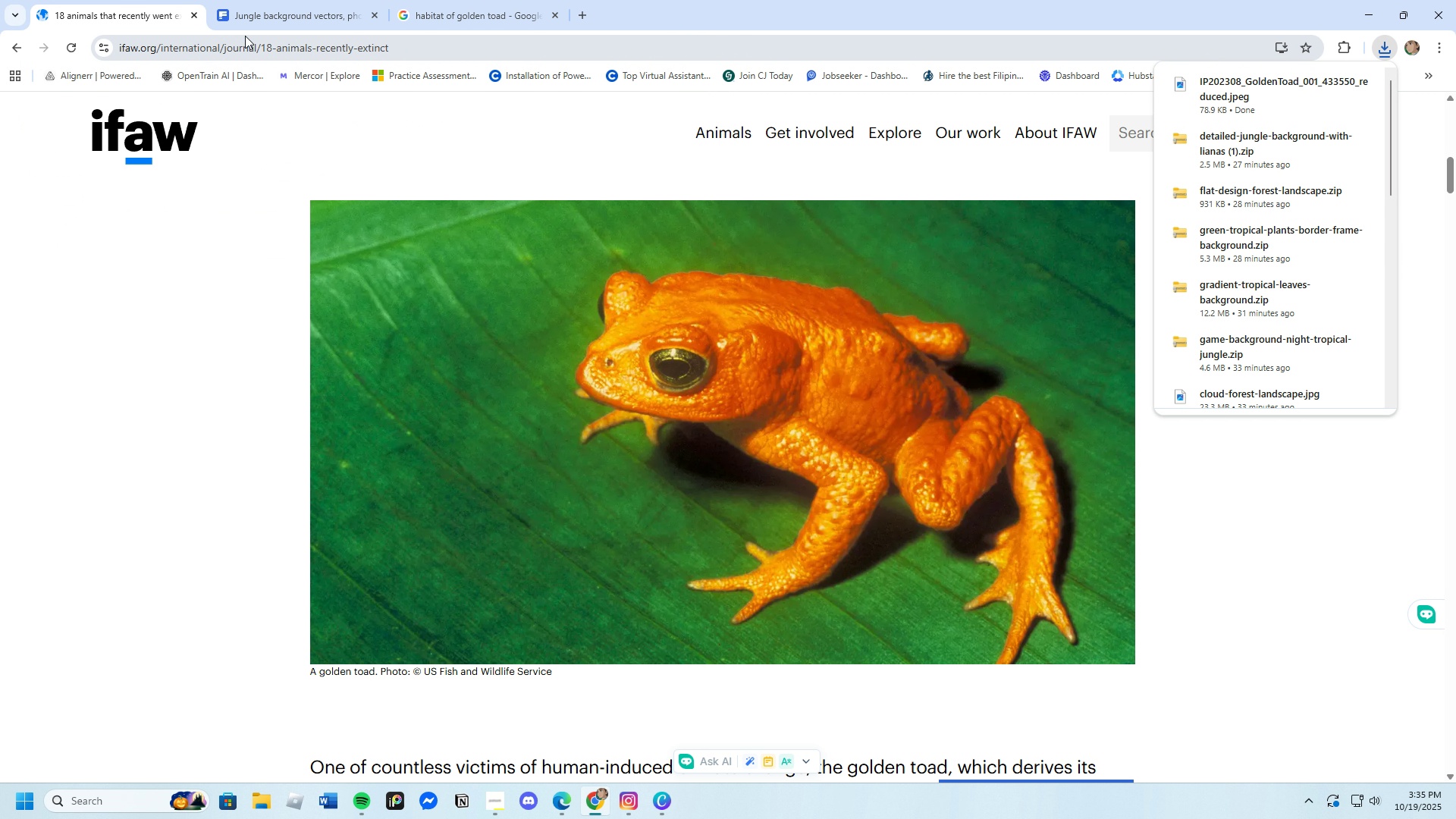 
left_click([274, 16])
 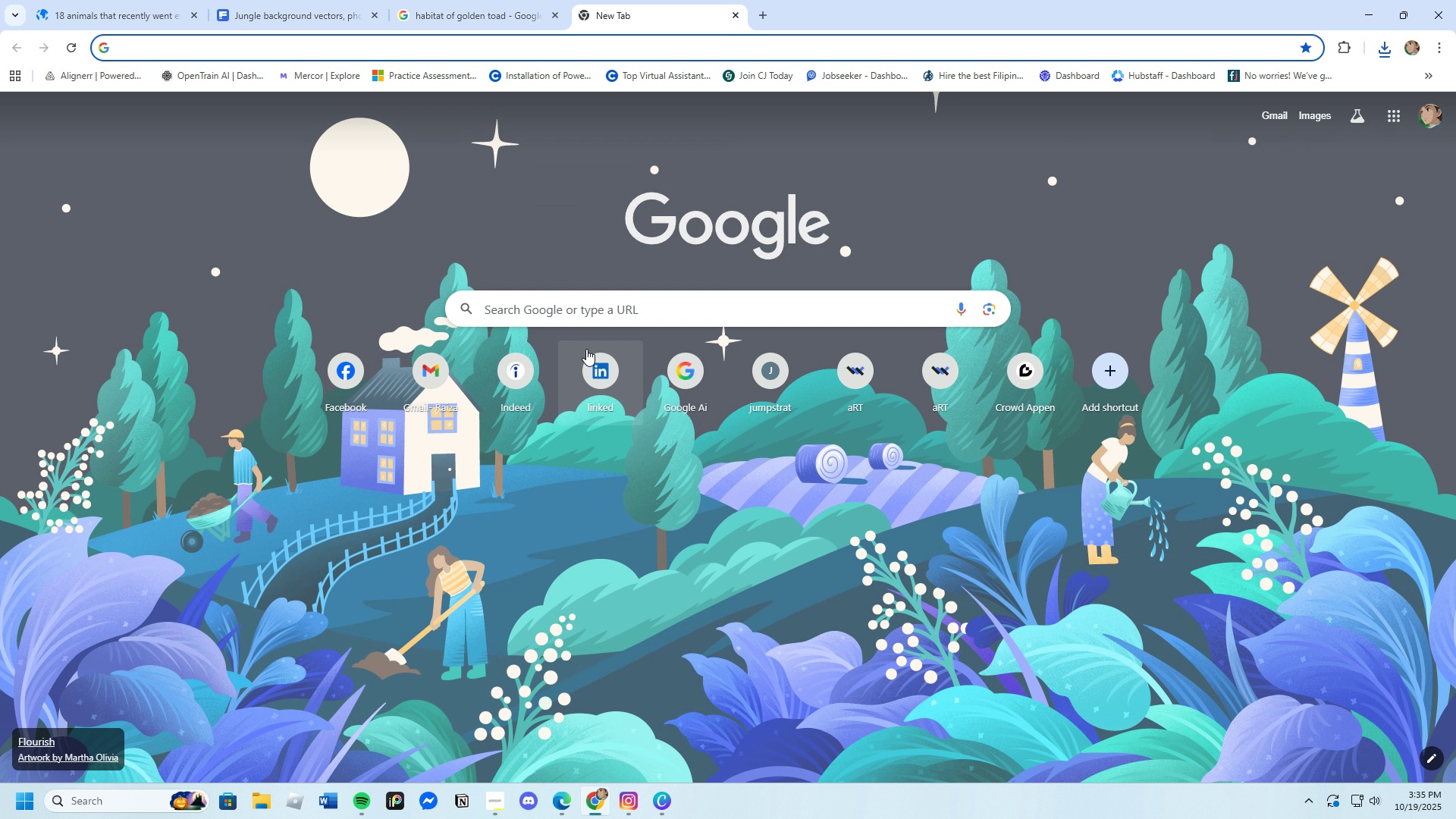 
left_click([582, 315])
 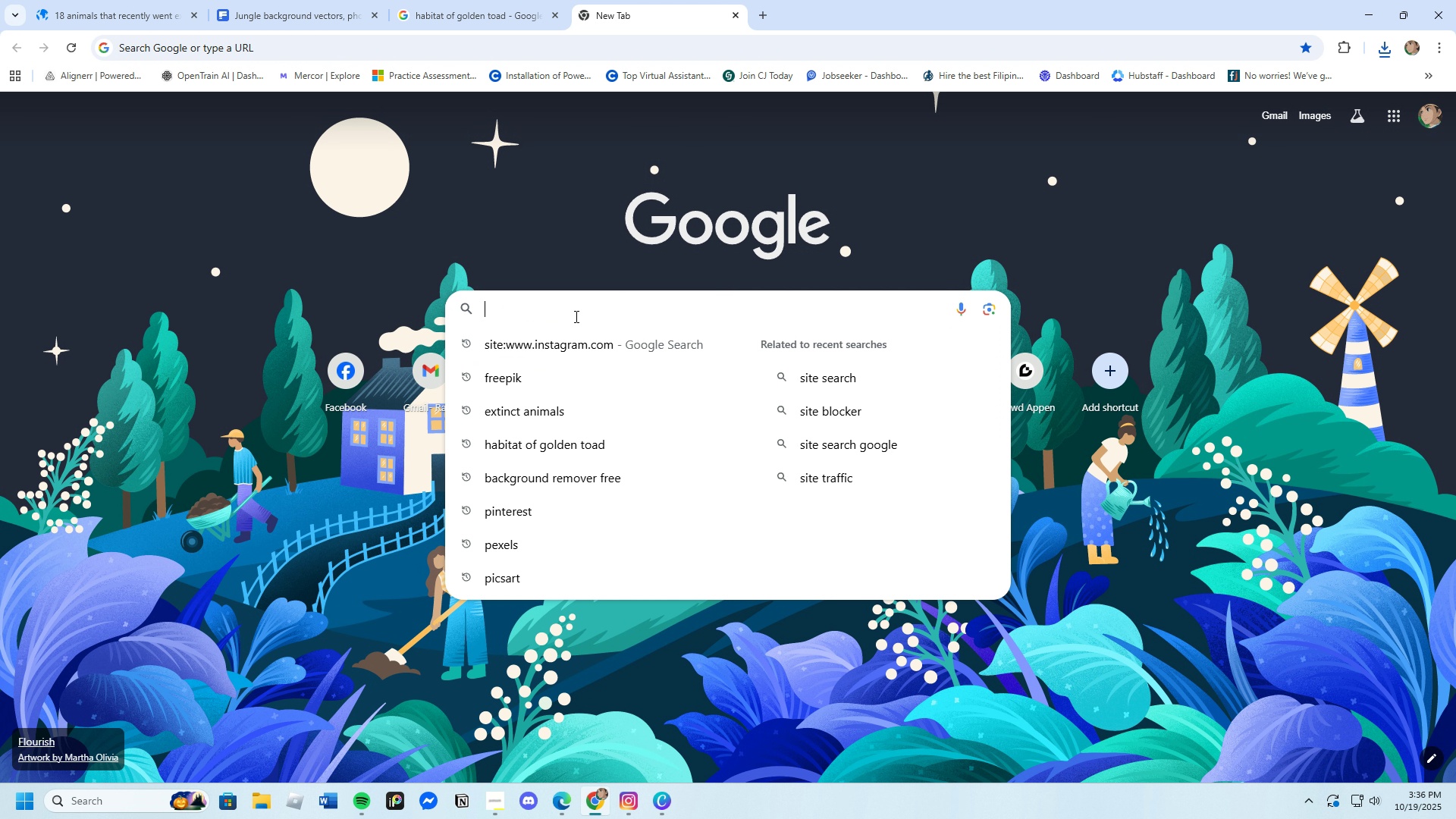 
type(ba)
 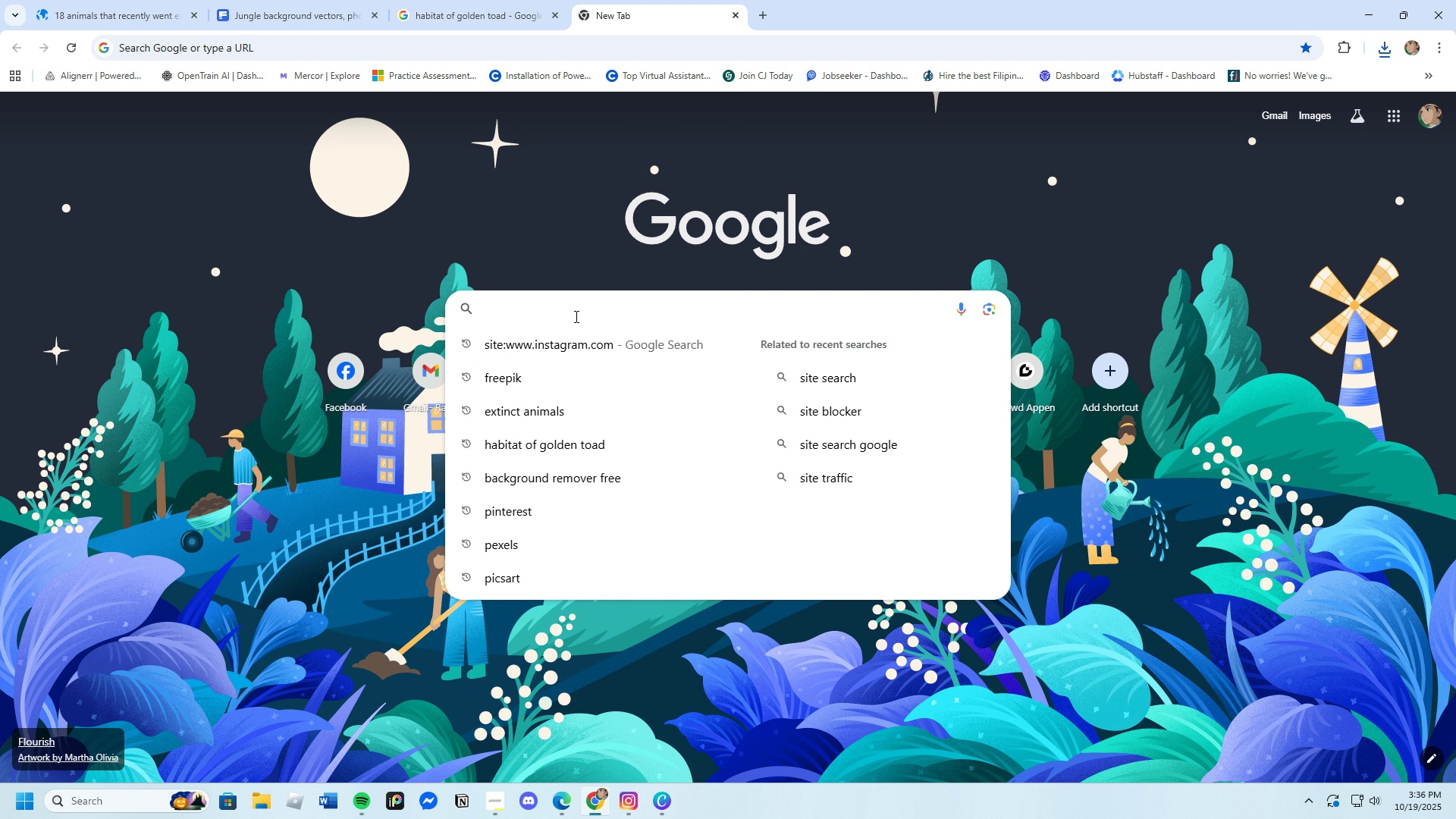 
left_click([575, 316])
 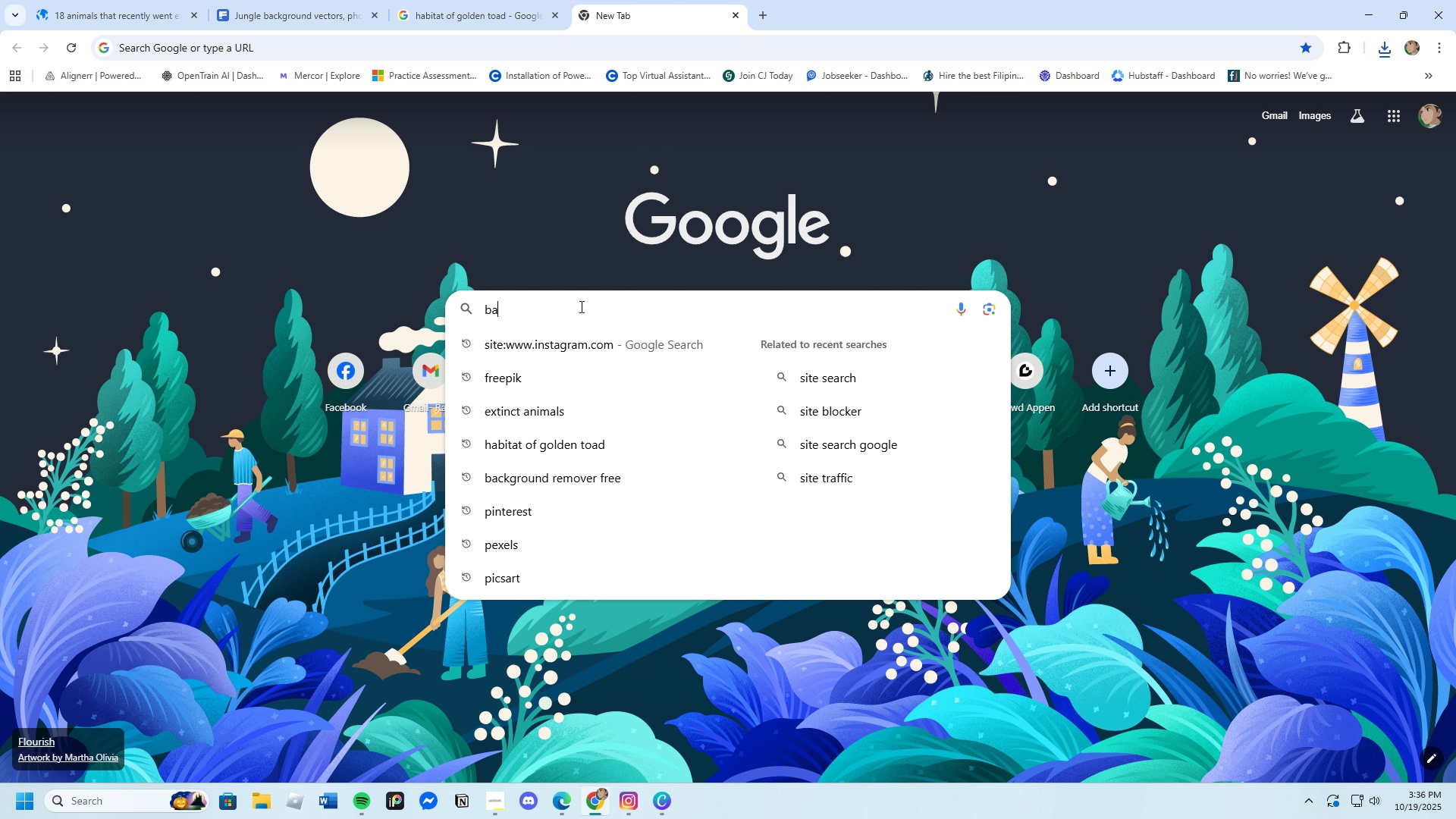 
left_click([580, 306])
 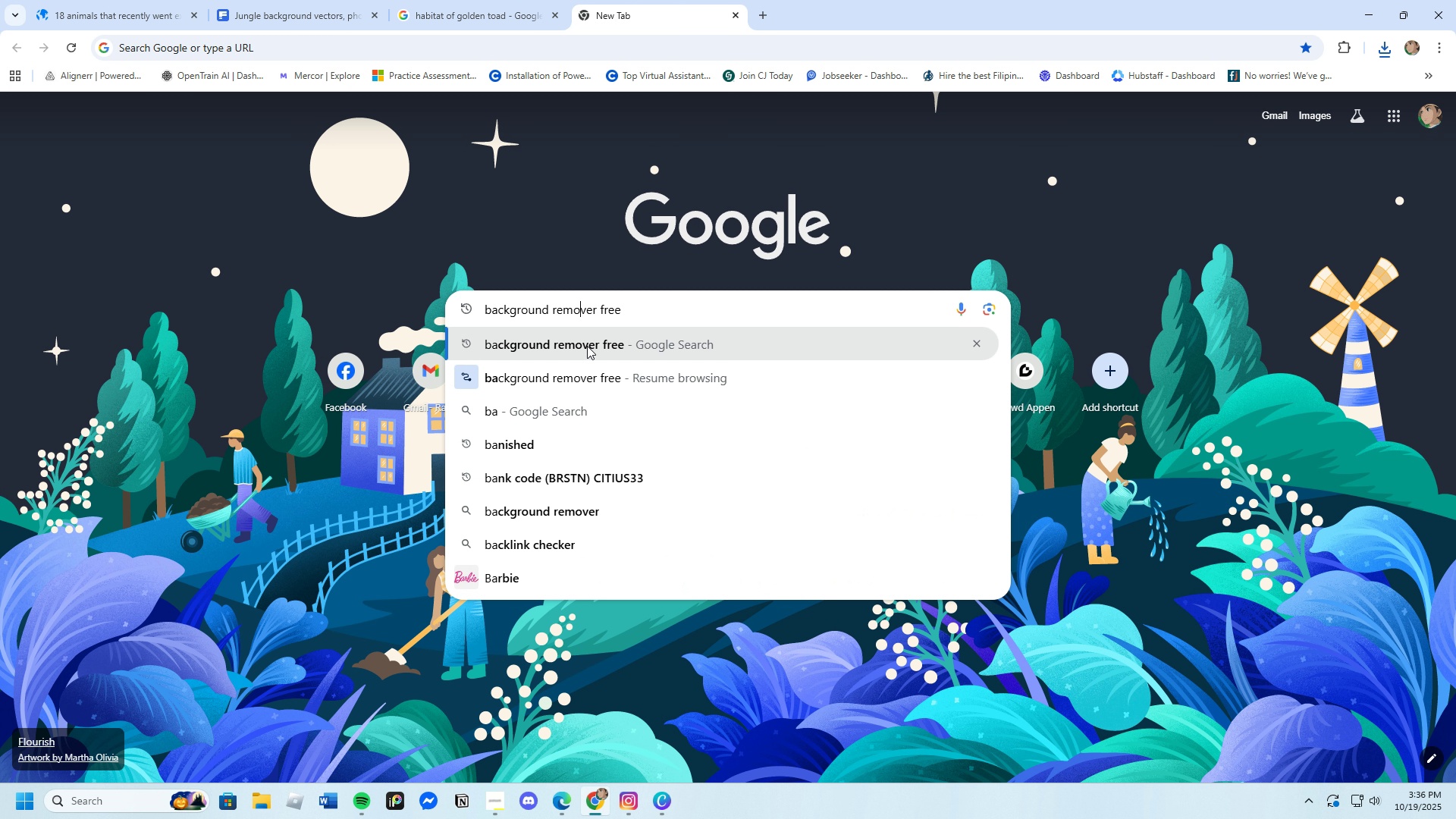 
left_click([587, 347])
 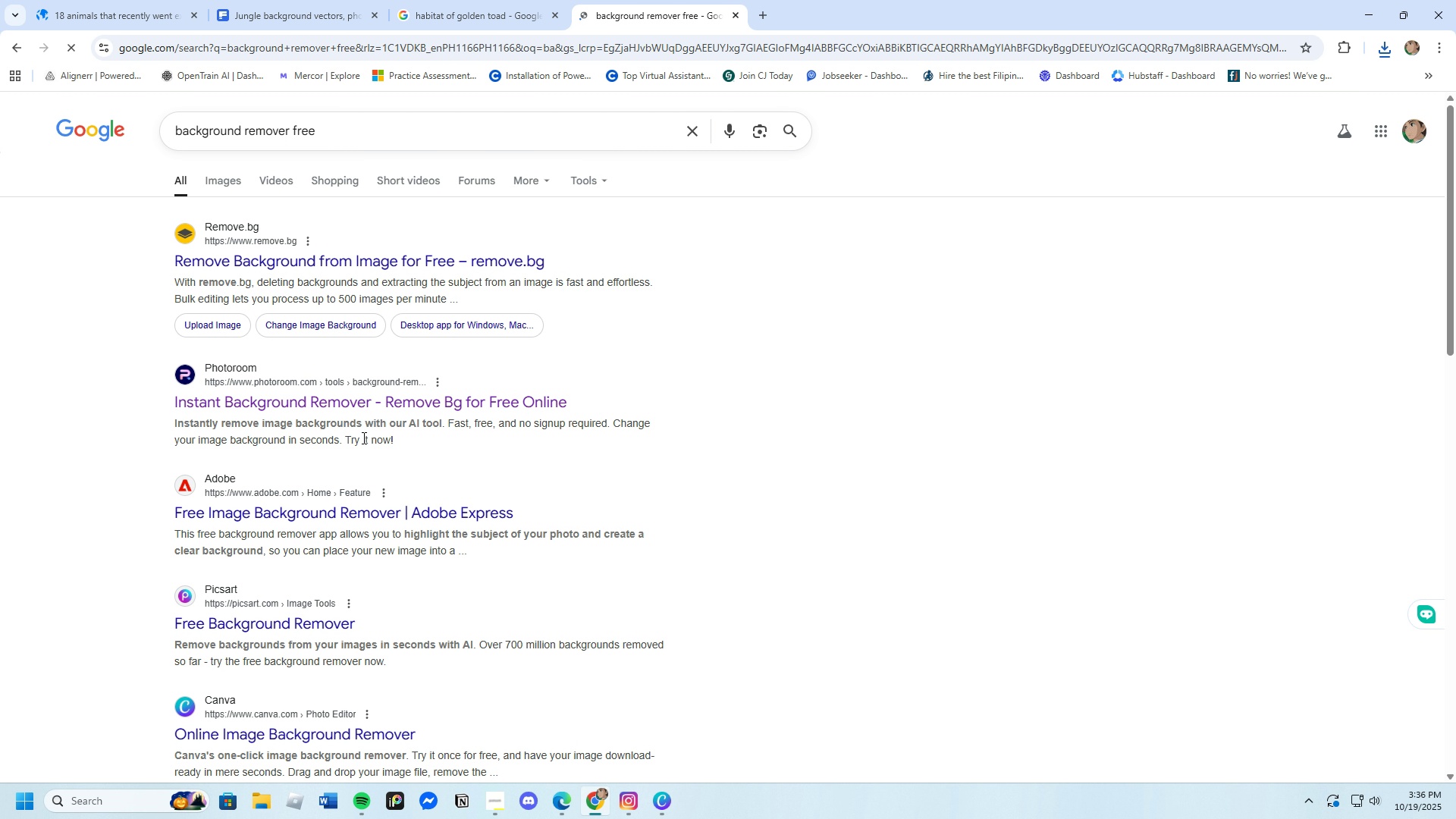 
left_click([378, 400])
 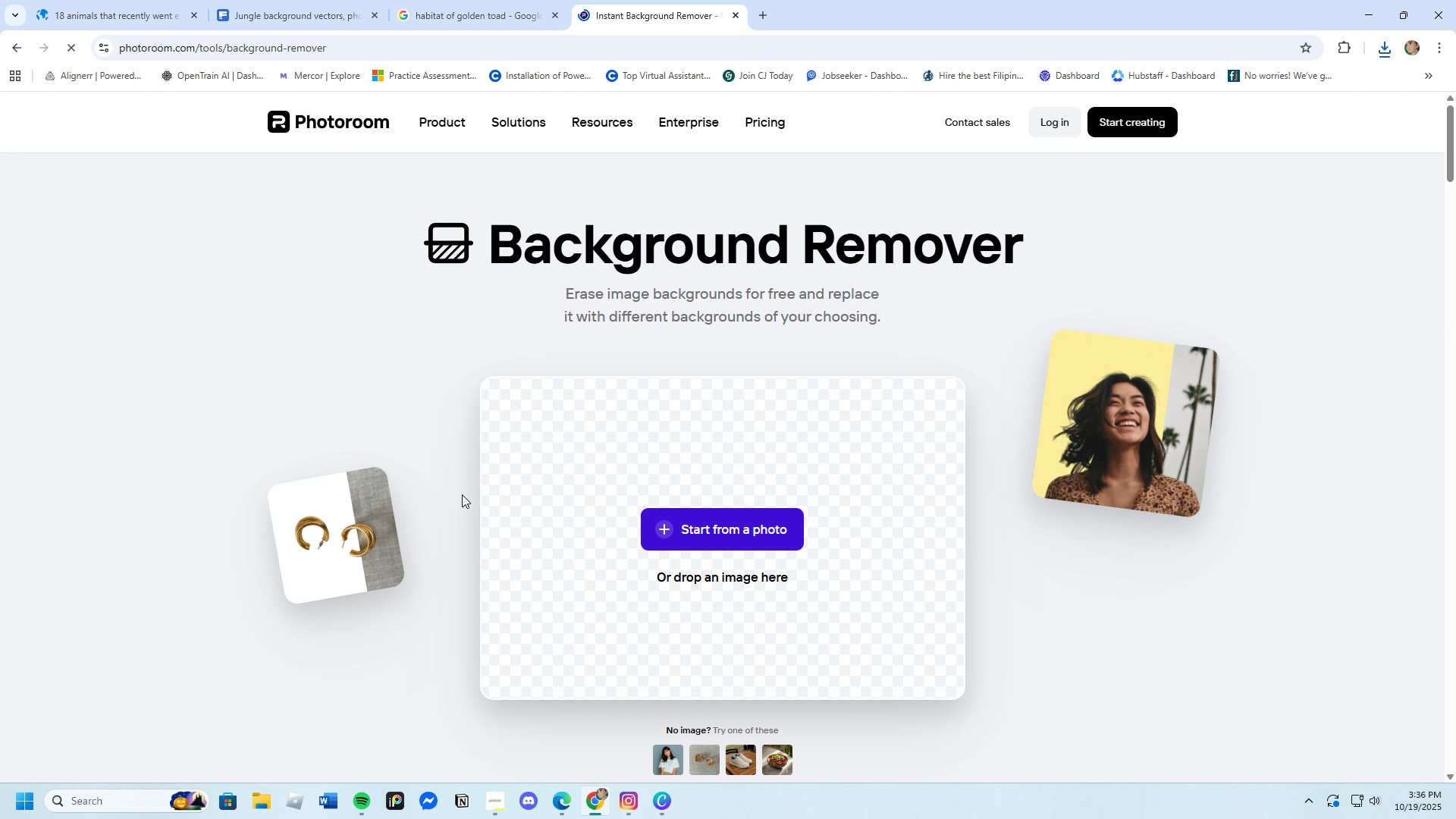 
left_click([689, 522])
 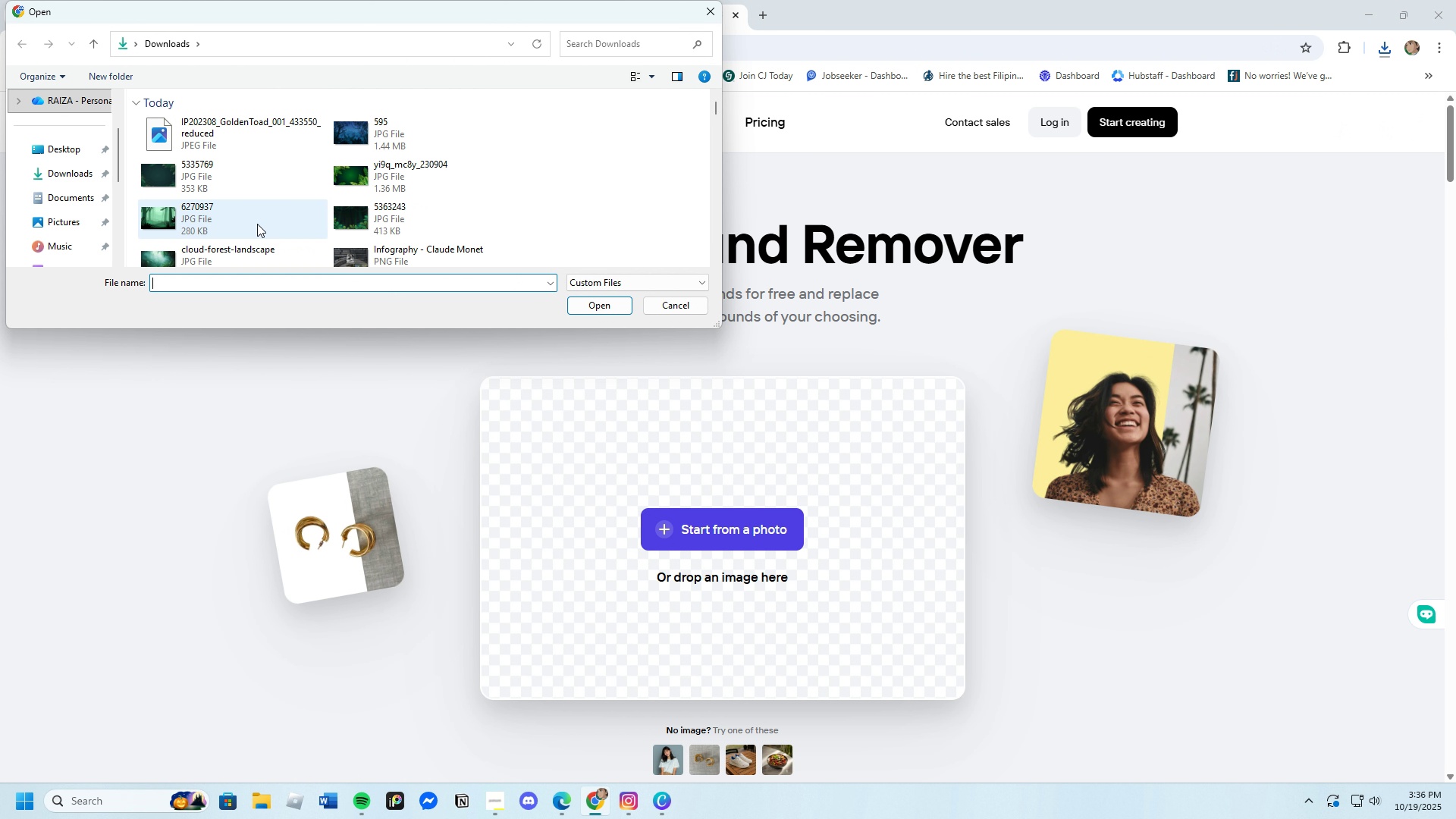 
left_click([197, 121])
 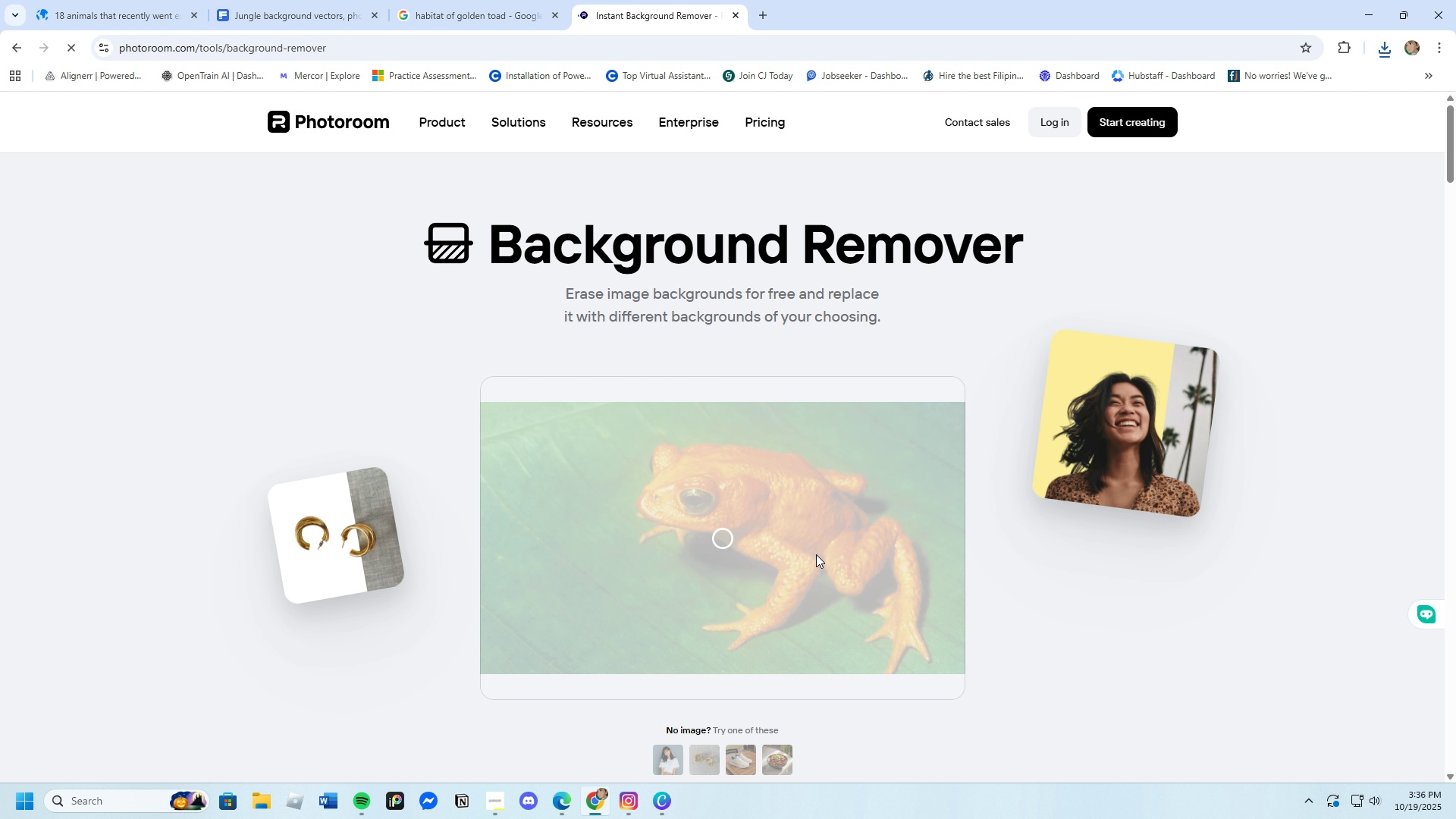 
wait(9.77)
 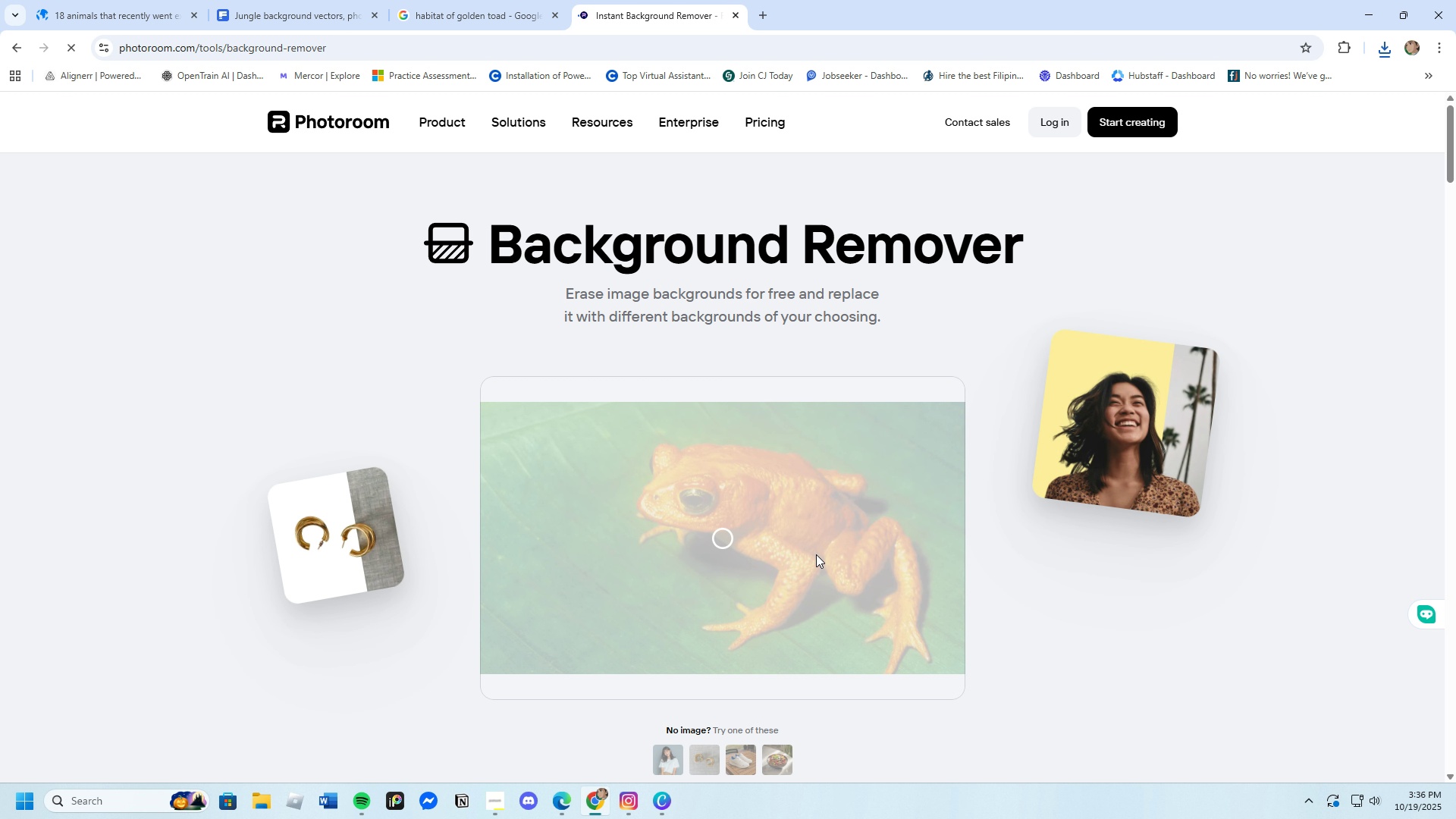 
scroll: coordinate [799, 567], scroll_direction: down, amount: 4.0
 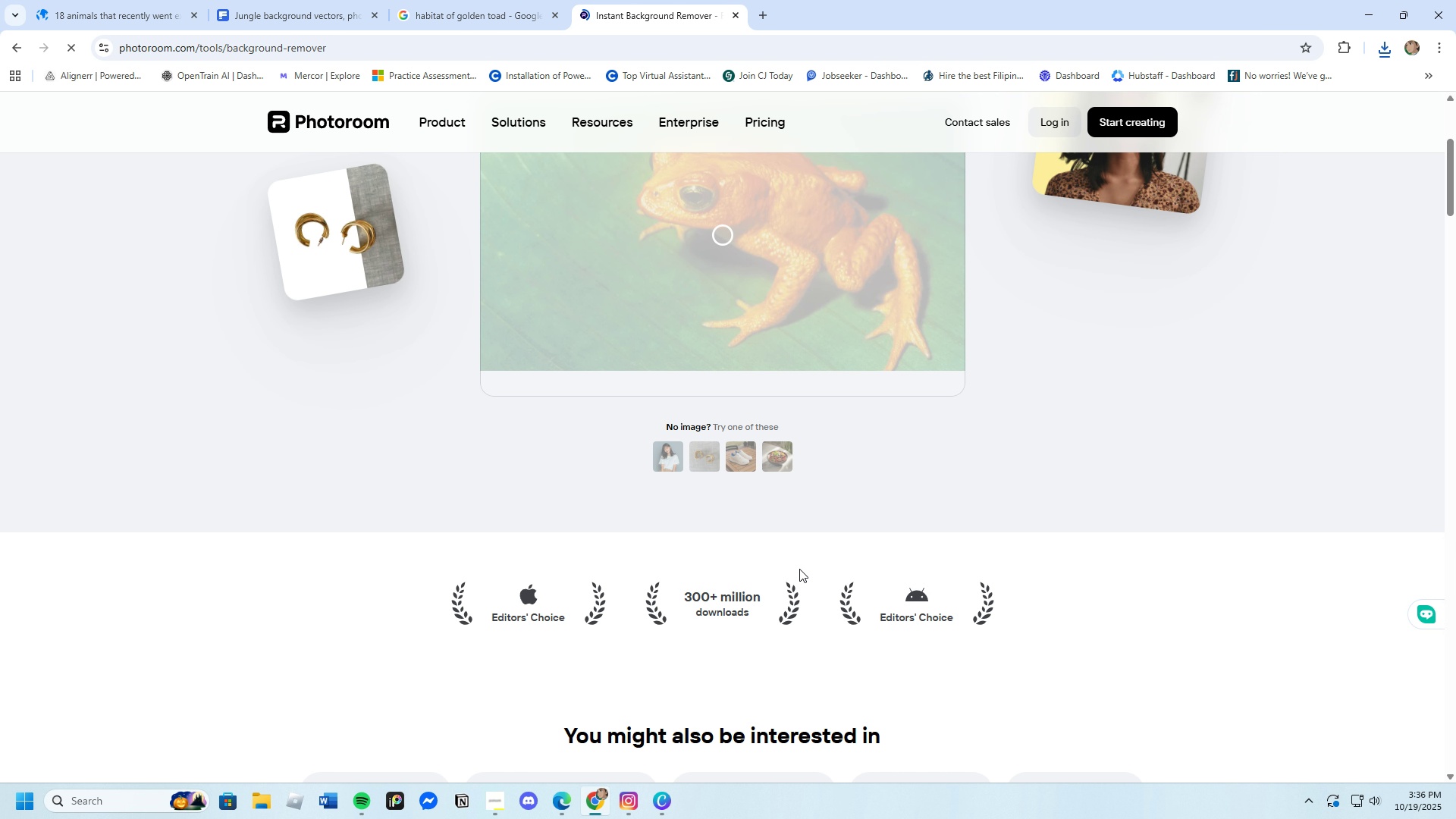 
scroll: coordinate [799, 569], scroll_direction: up, amount: 3.0
 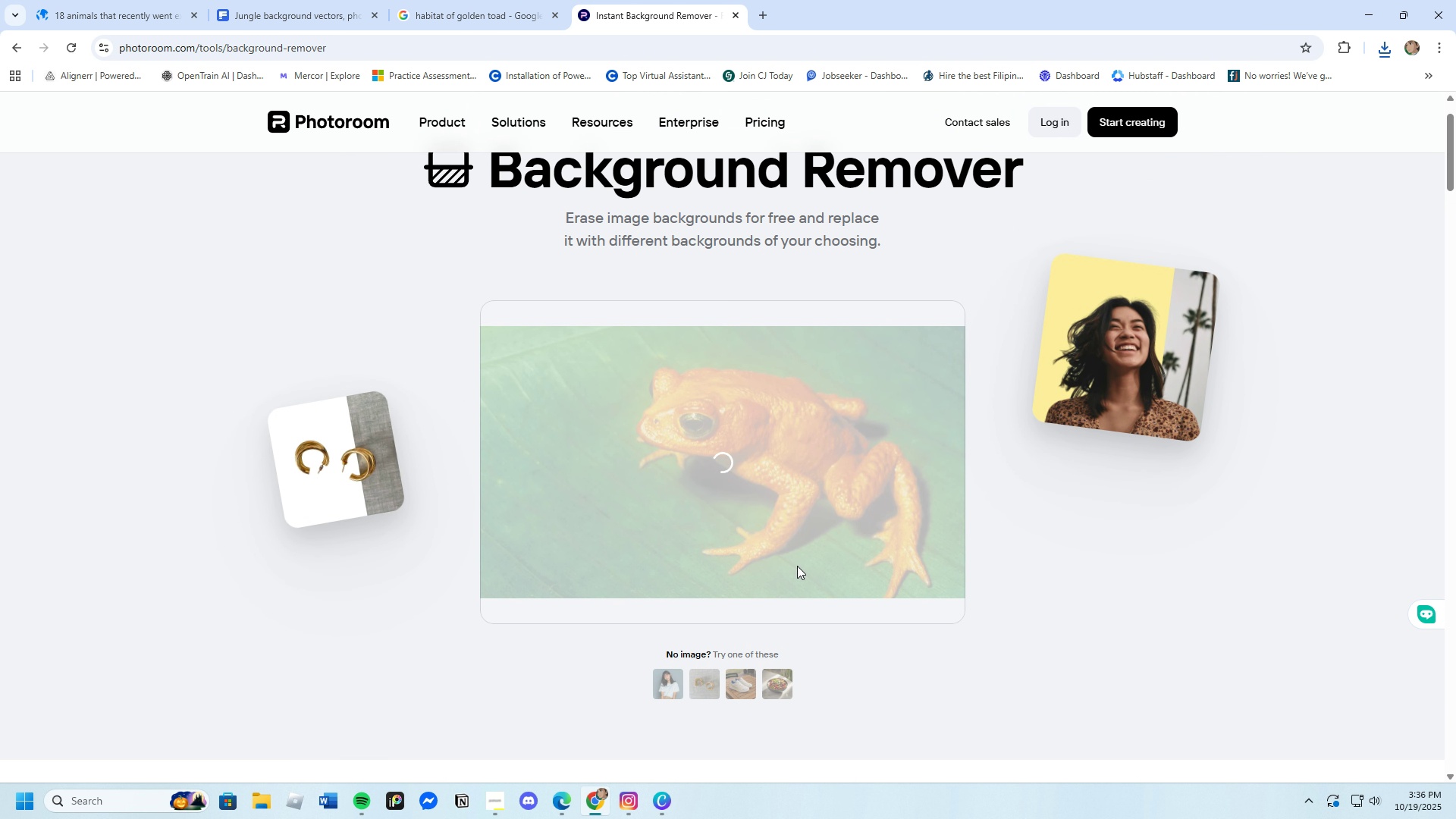 
scroll: coordinate [796, 566], scroll_direction: down, amount: 2.0
 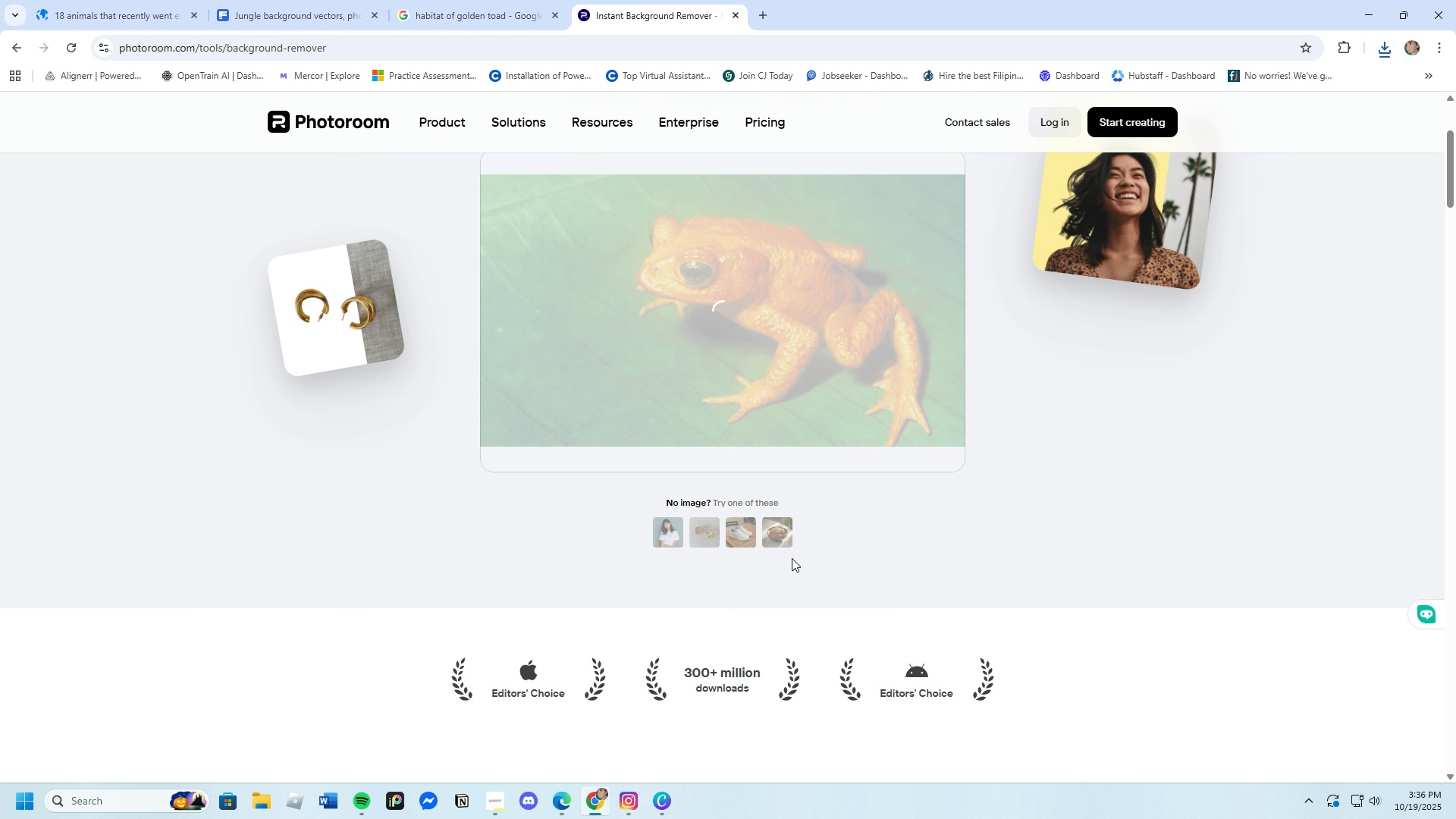 
wait(8.71)
 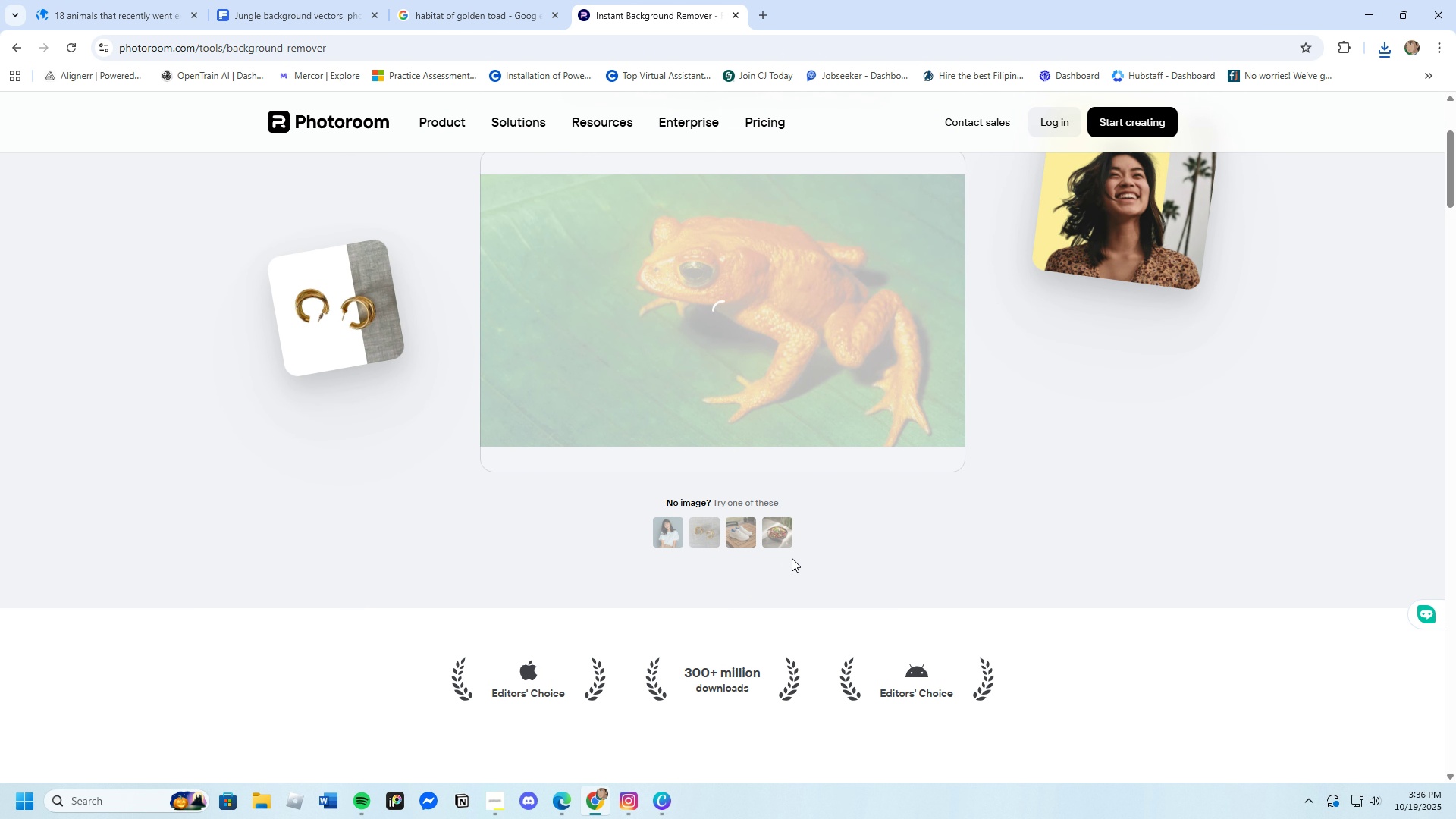 
scroll: coordinate [786, 558], scroll_direction: up, amount: 4.0
 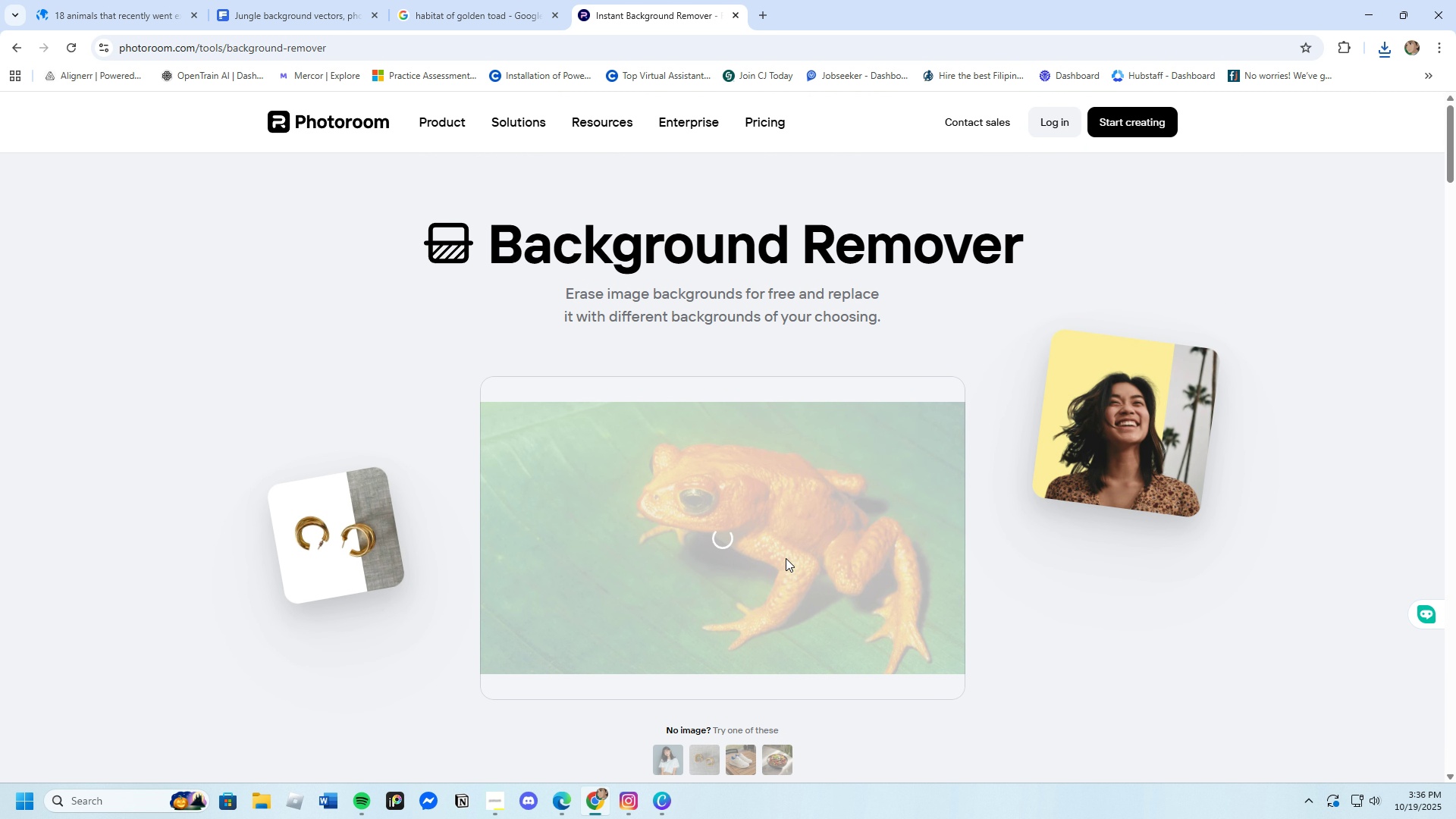 
scroll: coordinate [783, 560], scroll_direction: down, amount: 6.0
 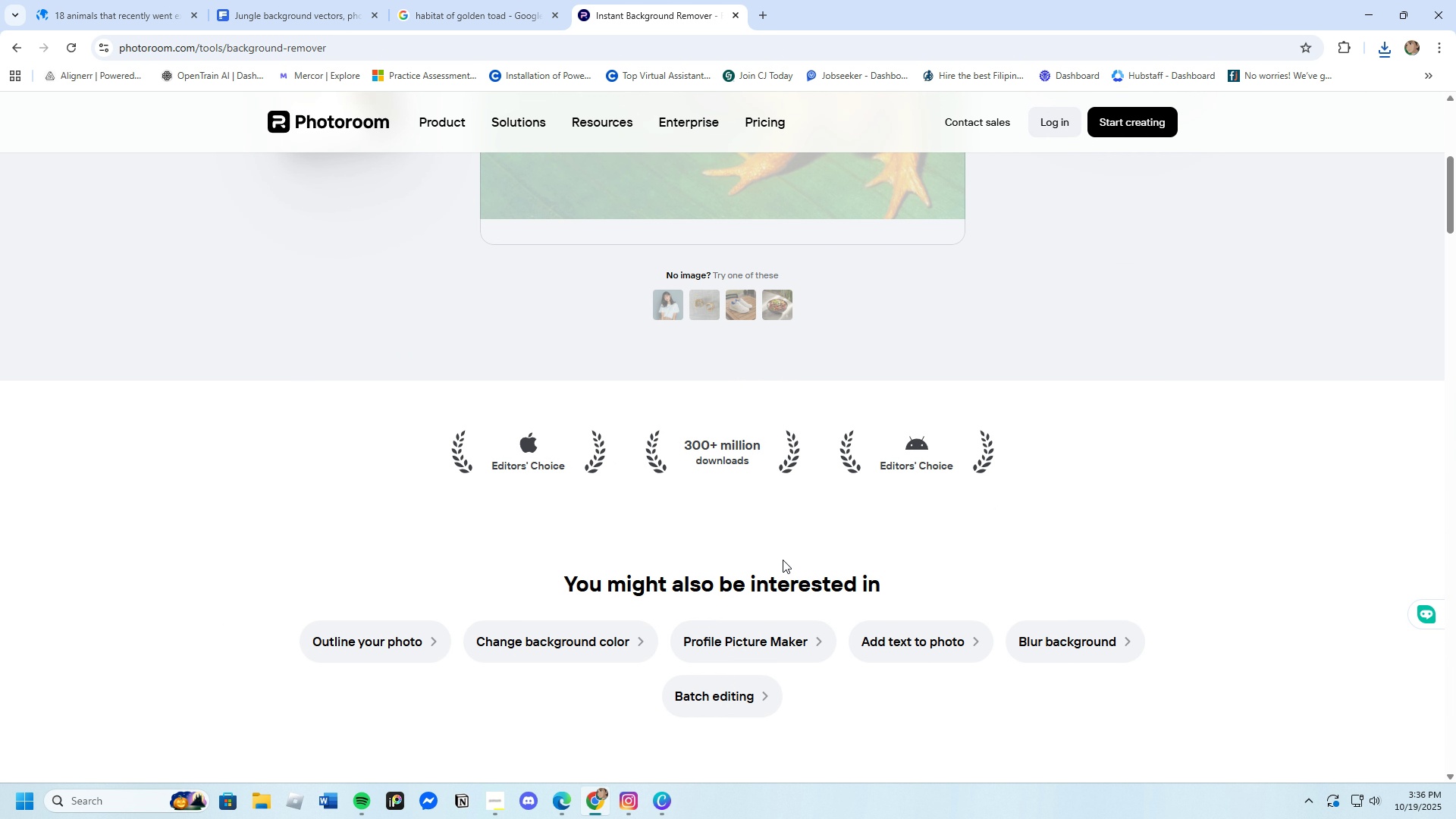 
scroll: coordinate [778, 566], scroll_direction: up, amount: 4.0
 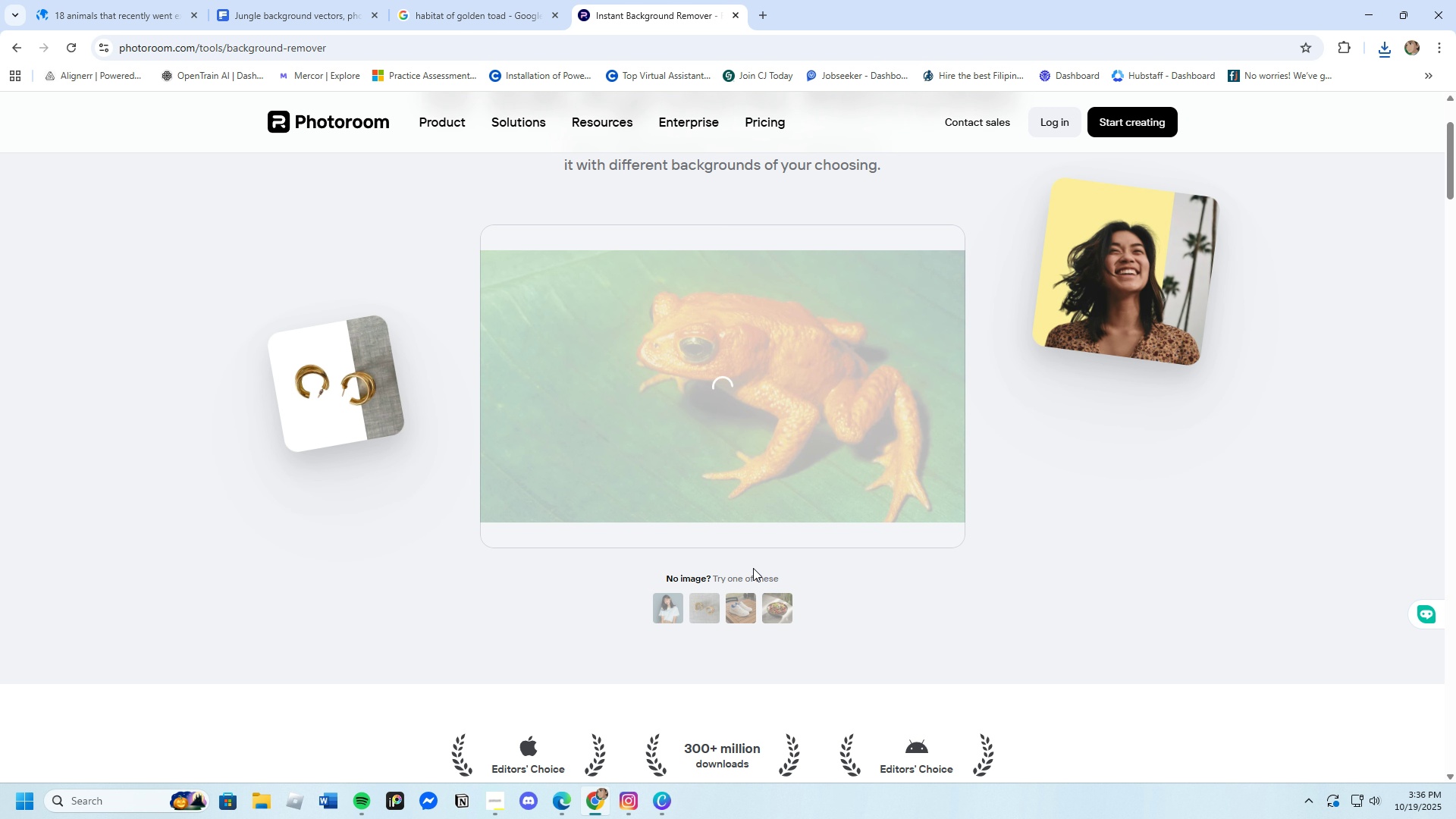 
wait(17.96)
 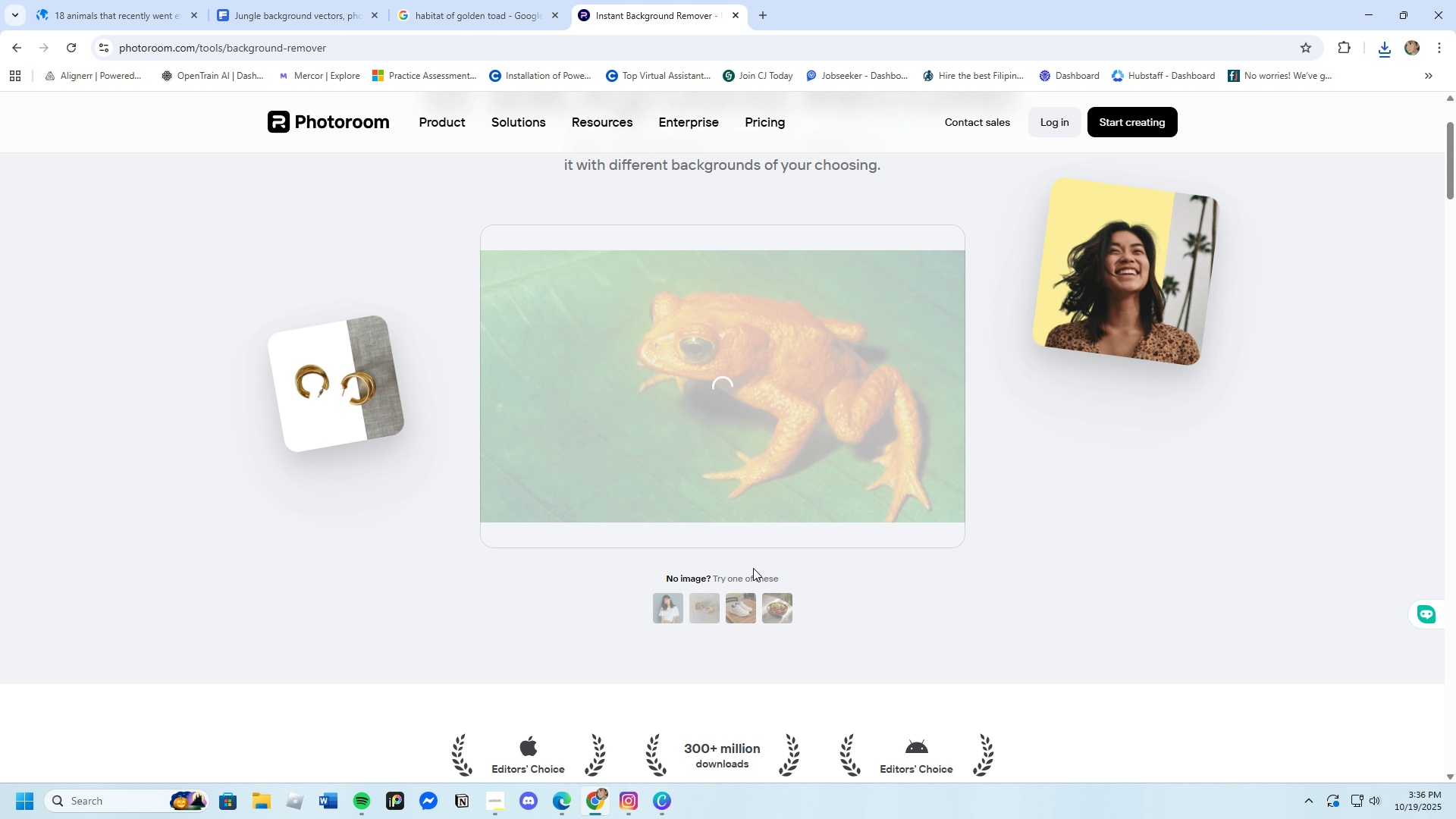 
left_click([669, 798])
 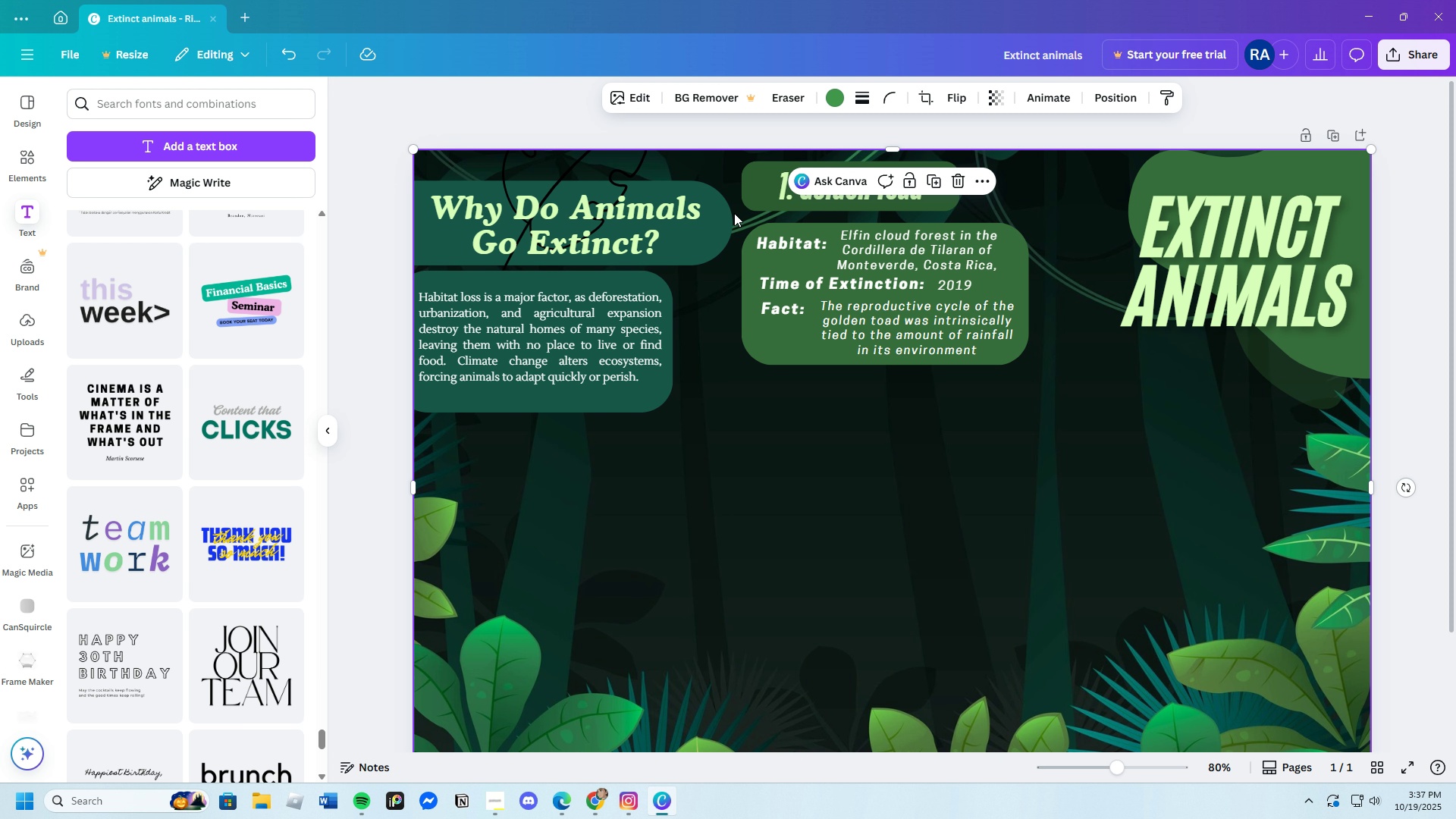 
left_click([938, 450])
 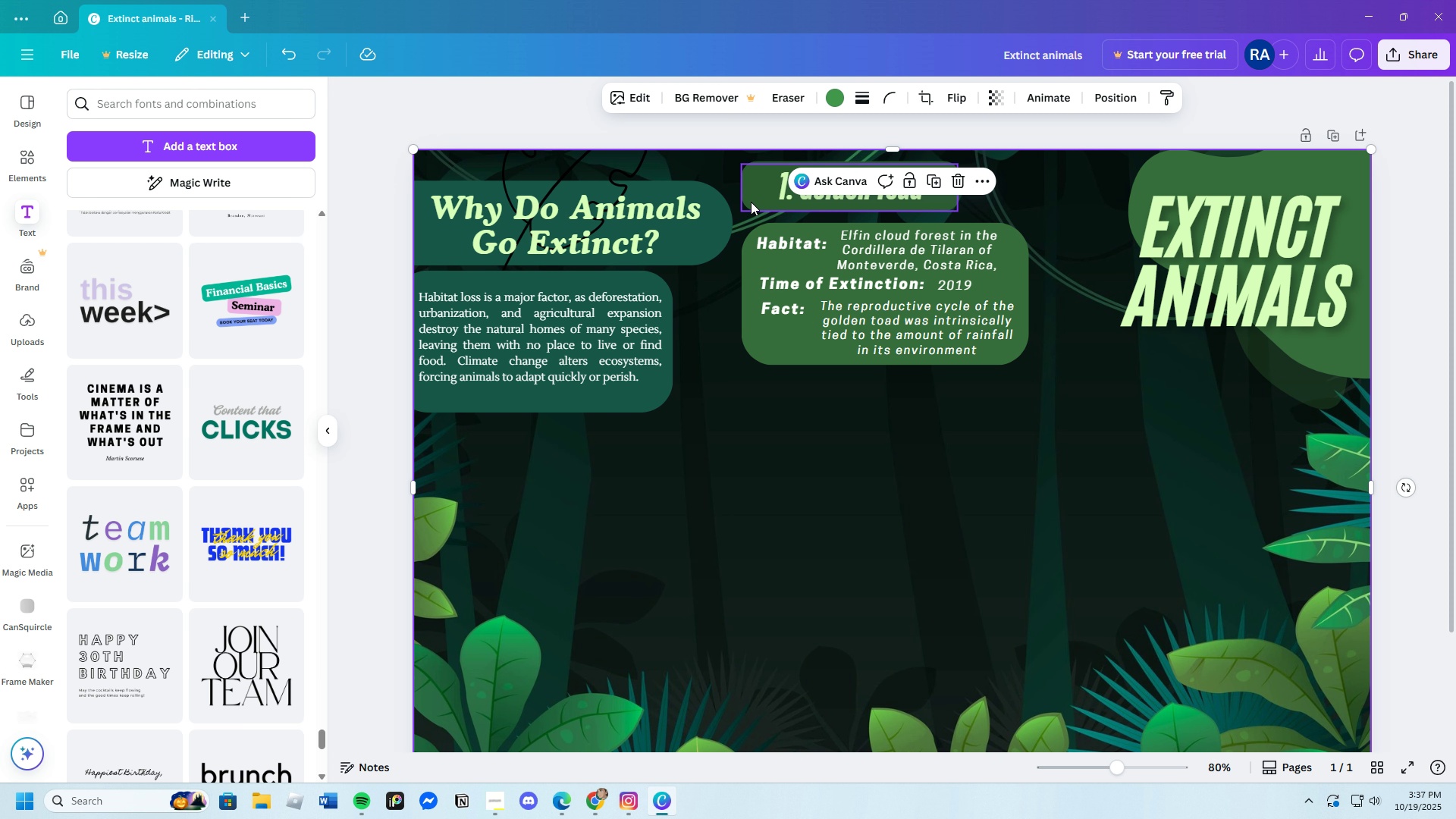 
left_click([751, 202])
 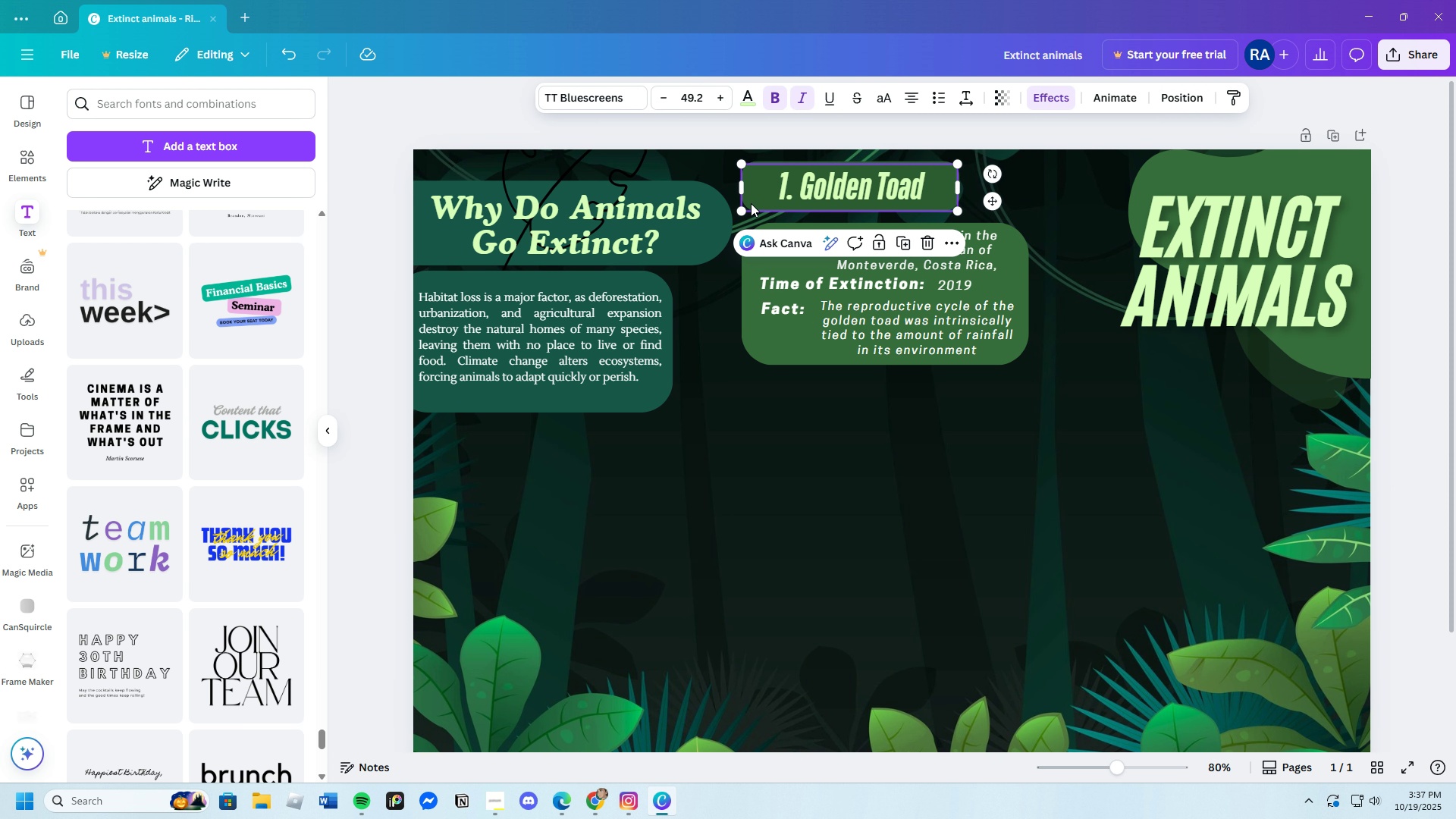 
key(Control+C)
 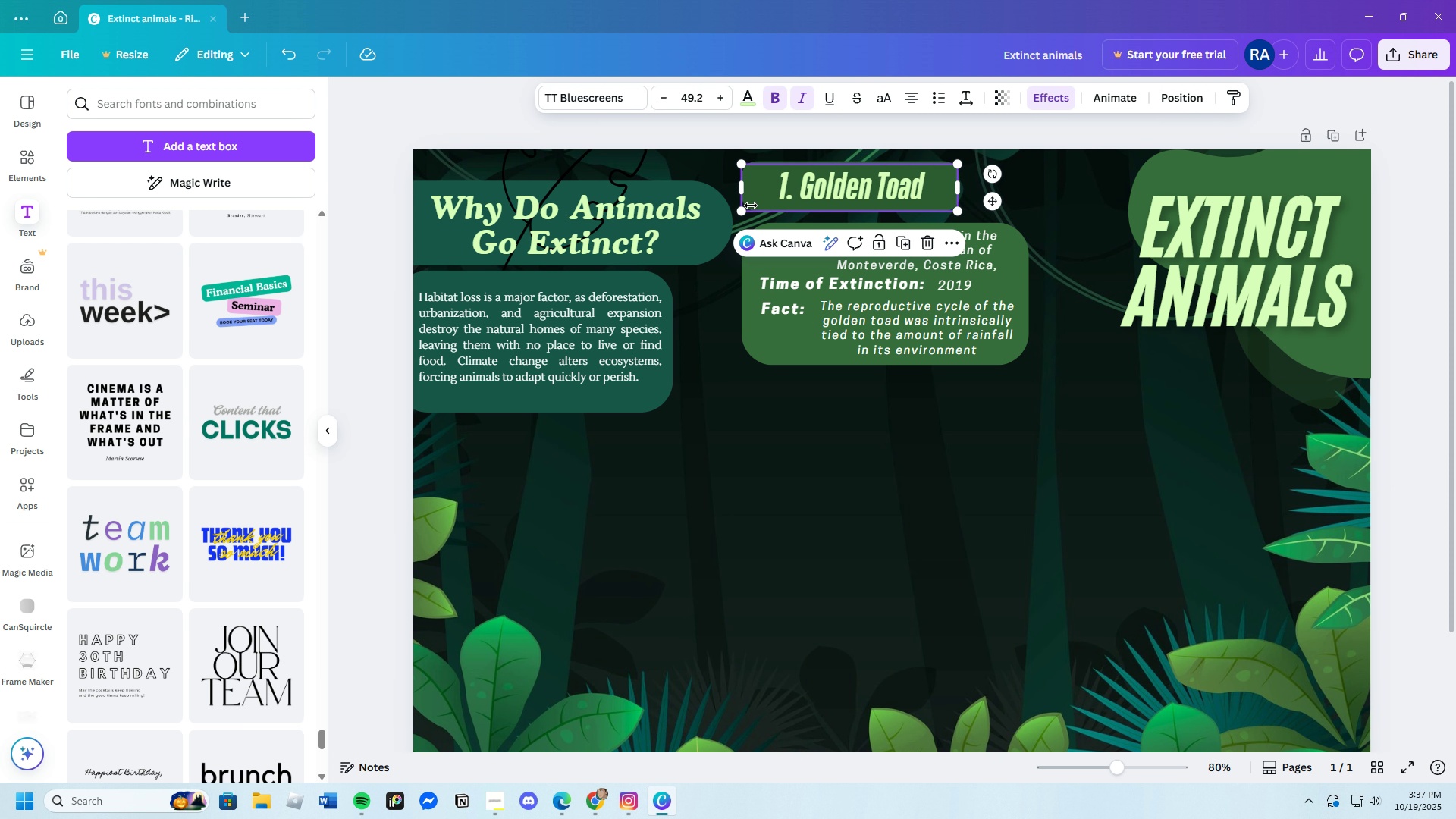 
key(Control+V)
 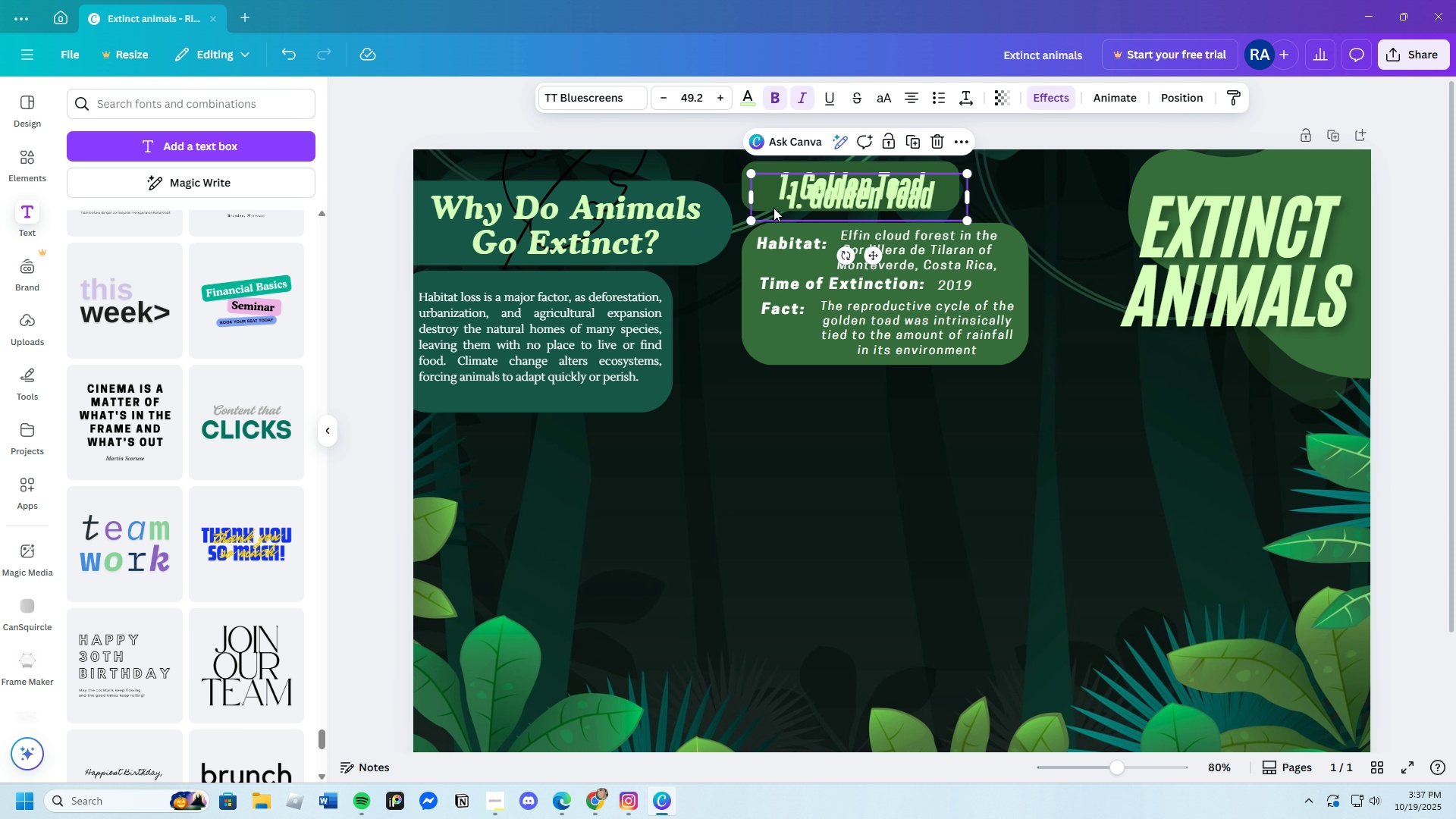 
left_click_drag(start_coordinate=[774, 209], to_coordinate=[728, 479])
 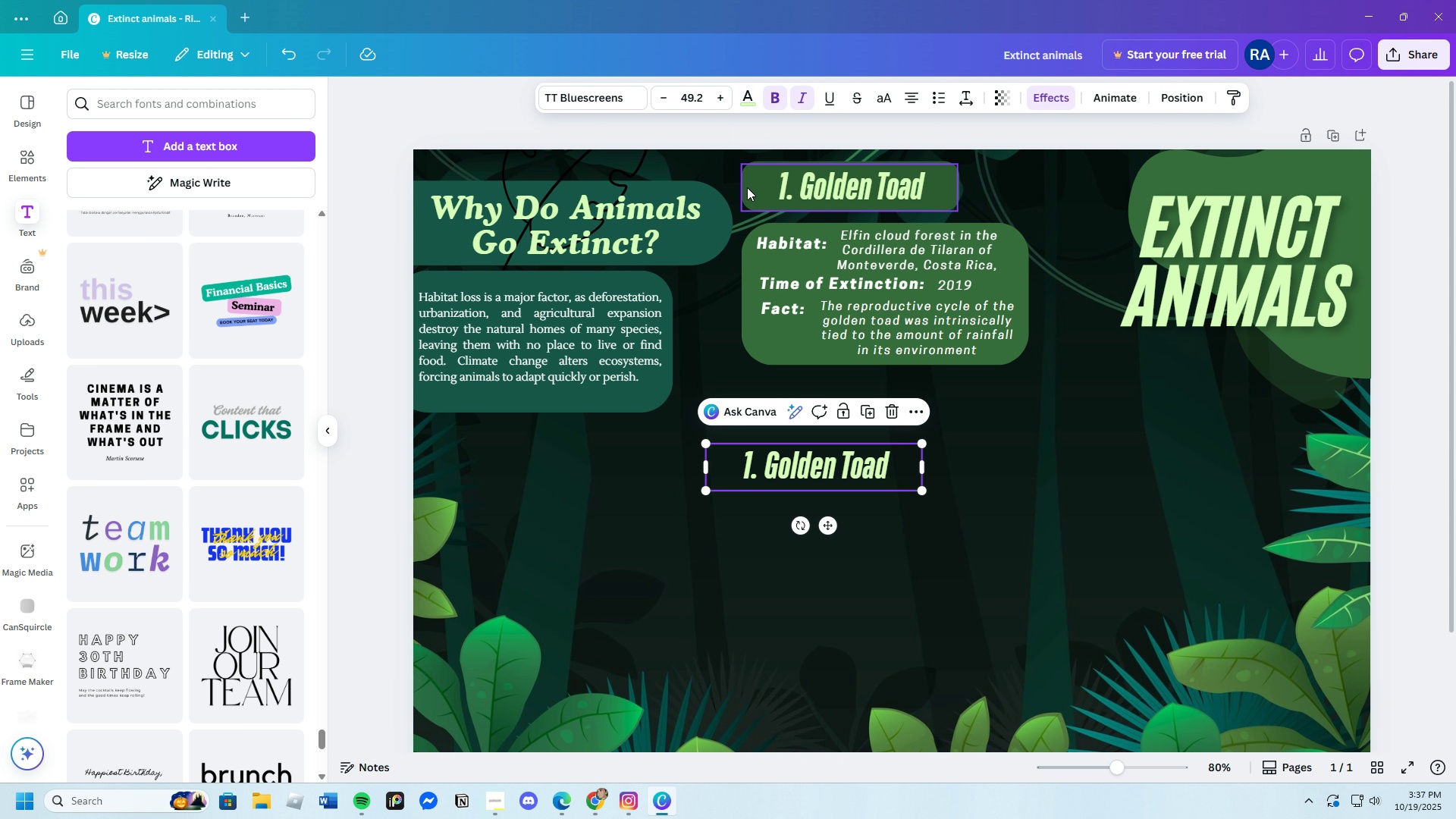 
left_click([747, 187])
 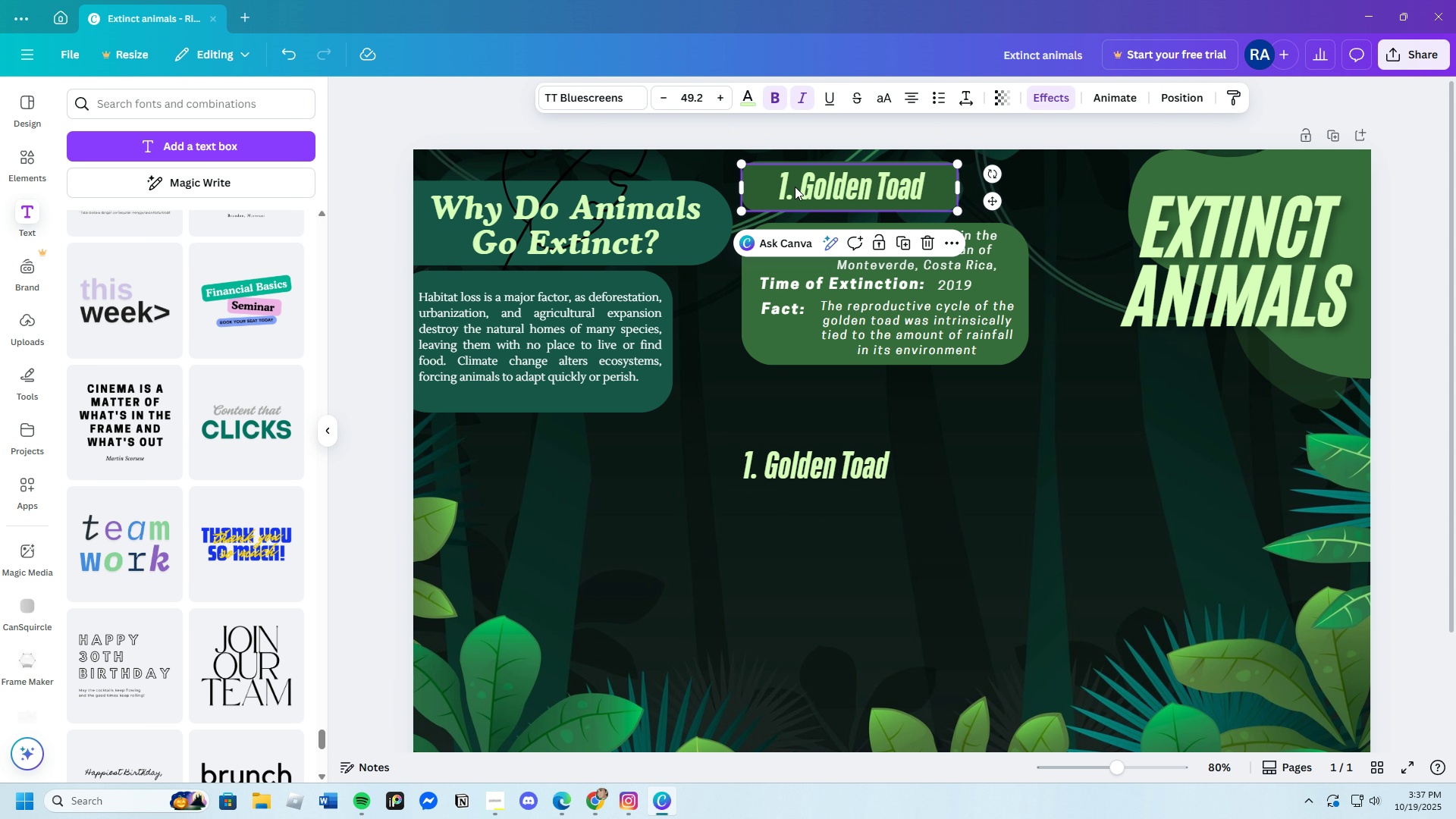 
left_click_drag(start_coordinate=[795, 187], to_coordinate=[848, 202])
 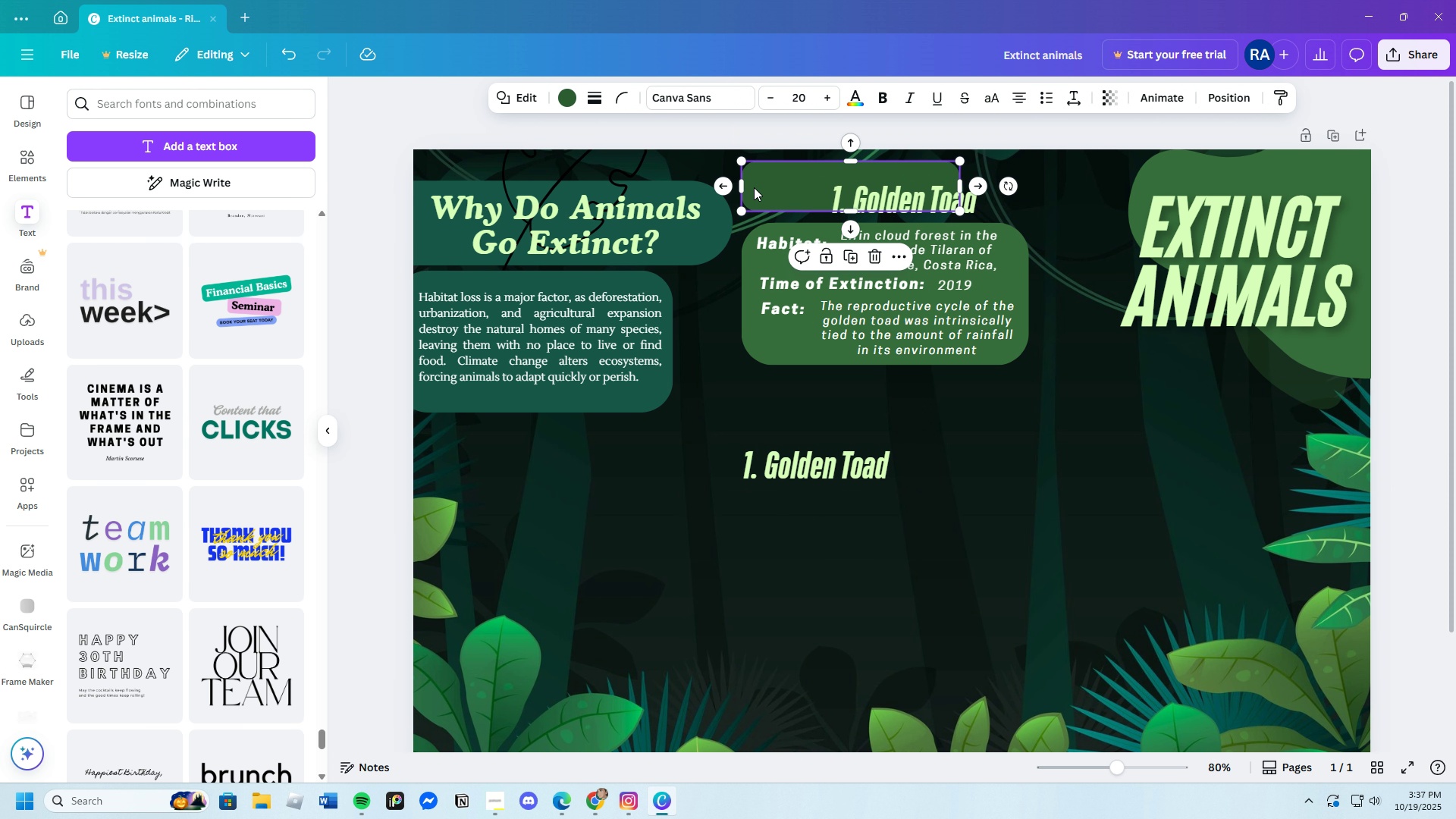 
left_click([754, 187])
 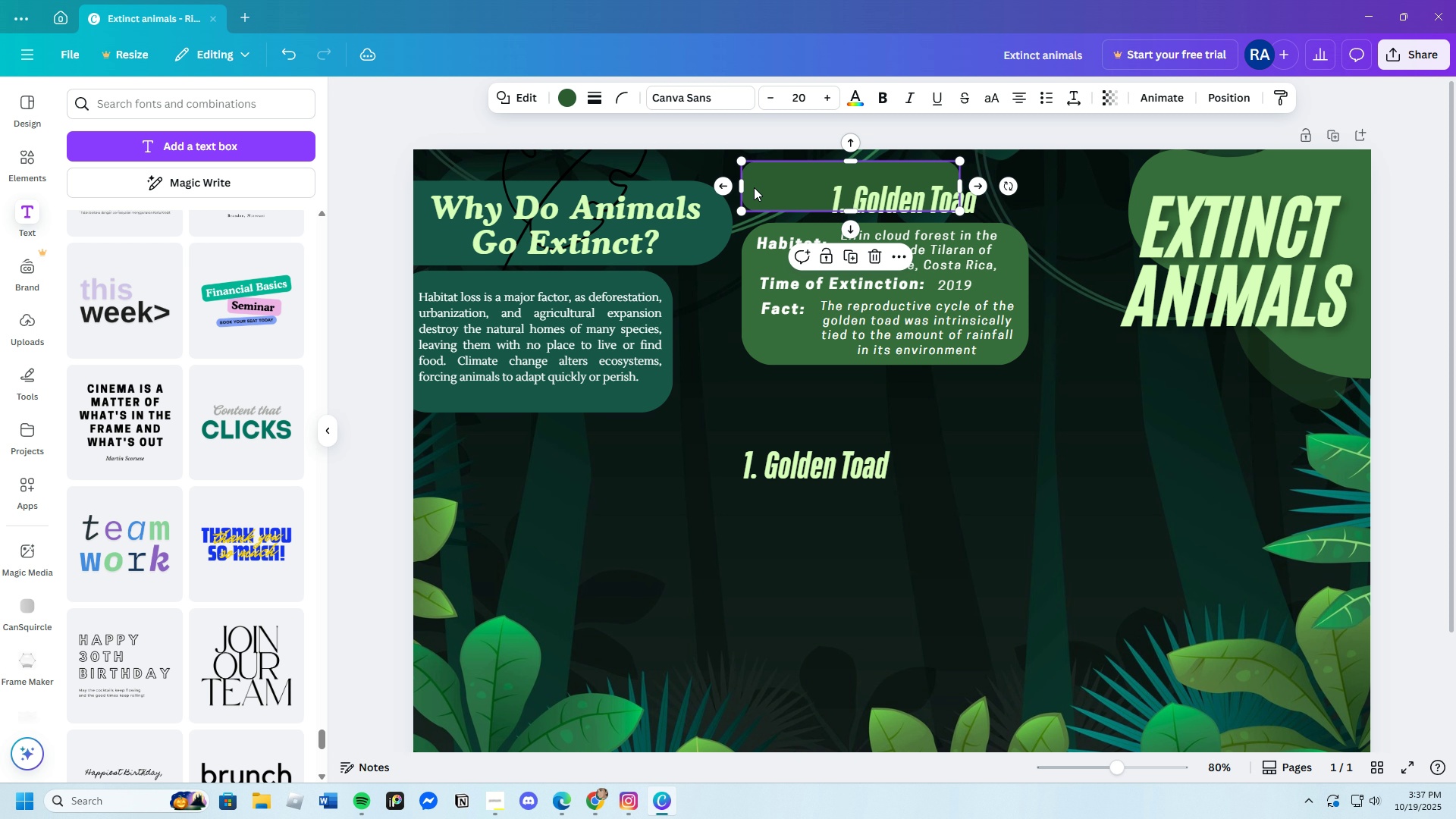 
key(Control+C)
 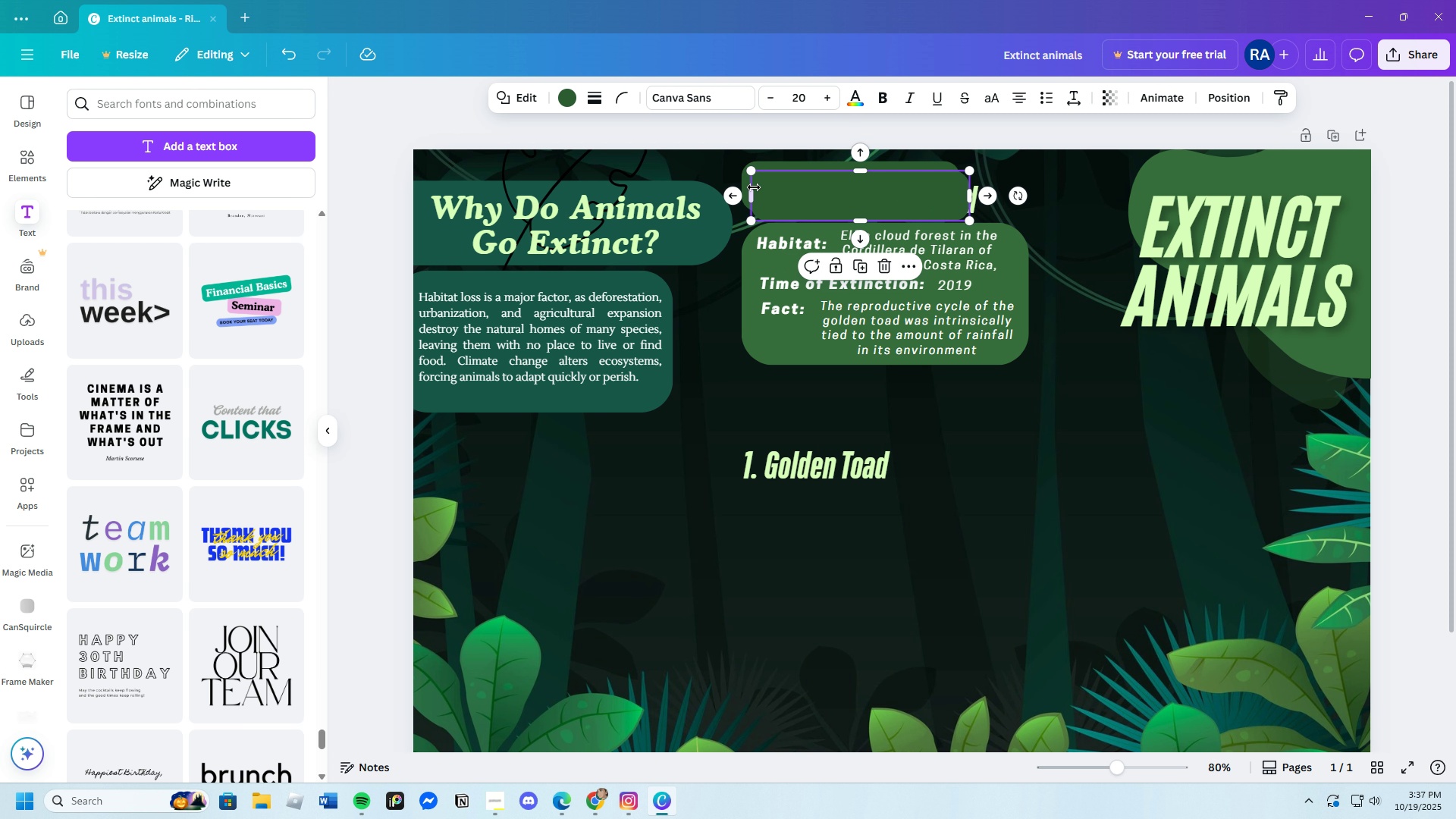 
key(Control+V)
 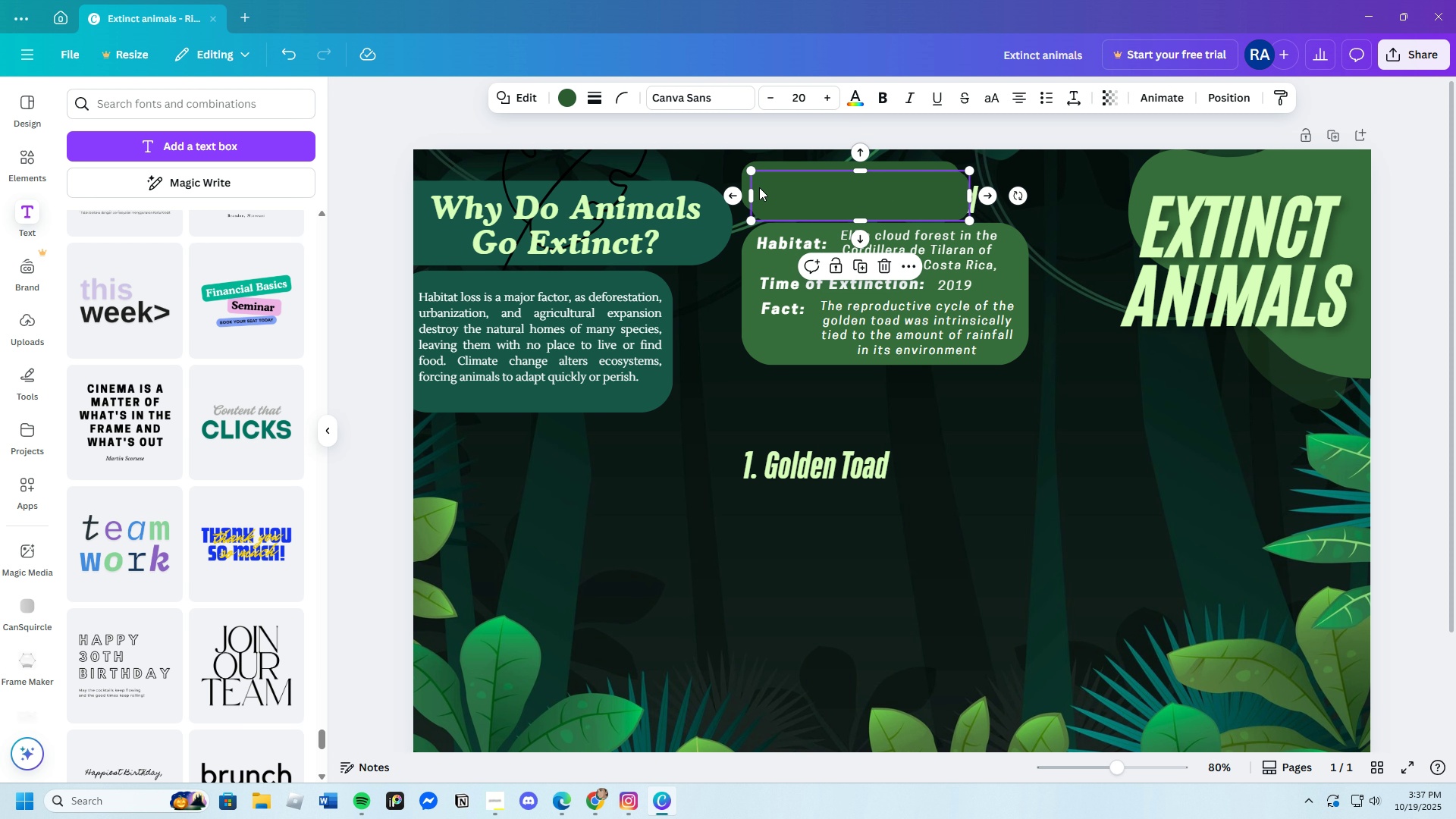 
left_click_drag(start_coordinate=[759, 187], to_coordinate=[1068, 355])
 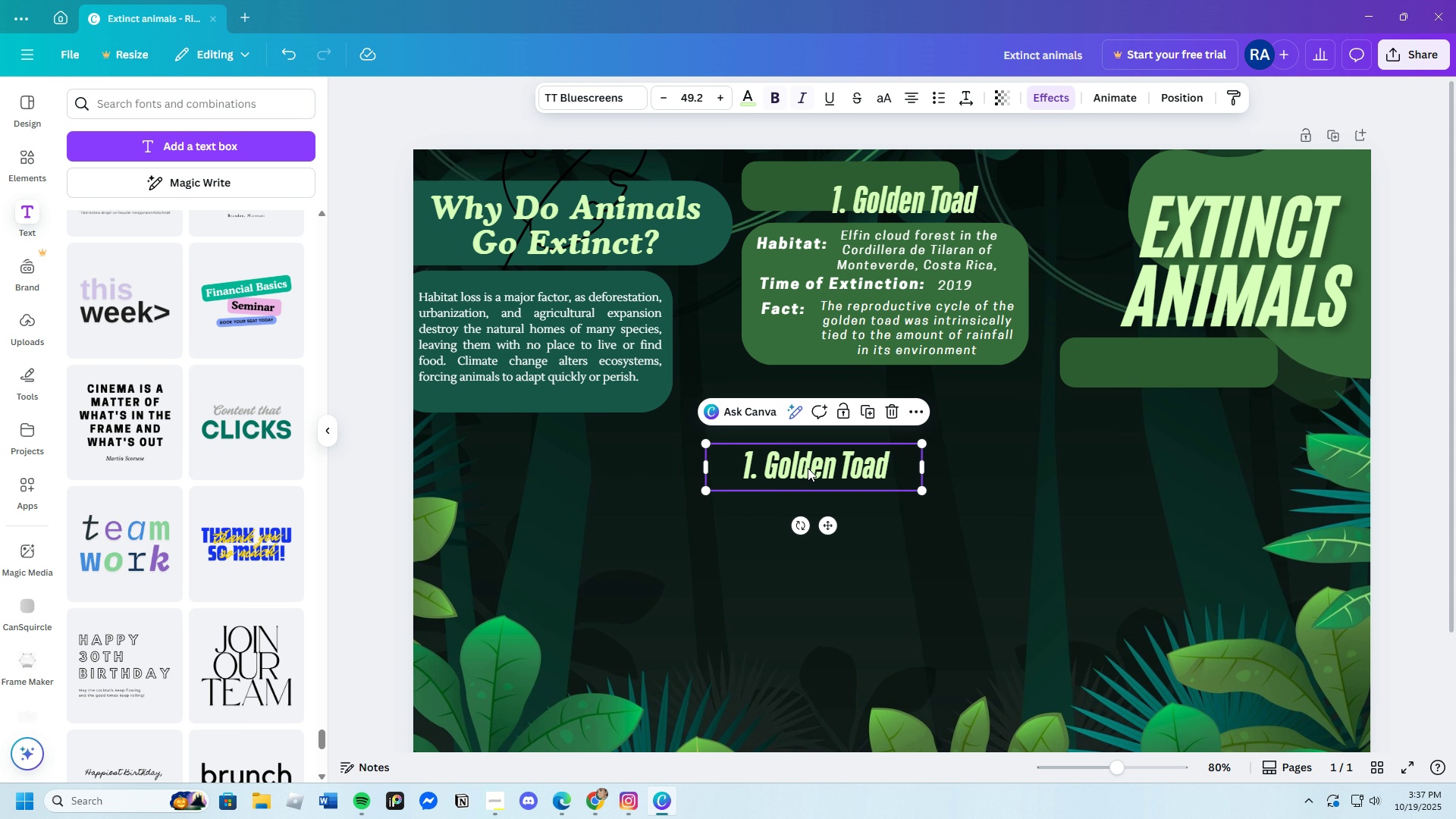 
left_click_drag(start_coordinate=[802, 469], to_coordinate=[1142, 378])
 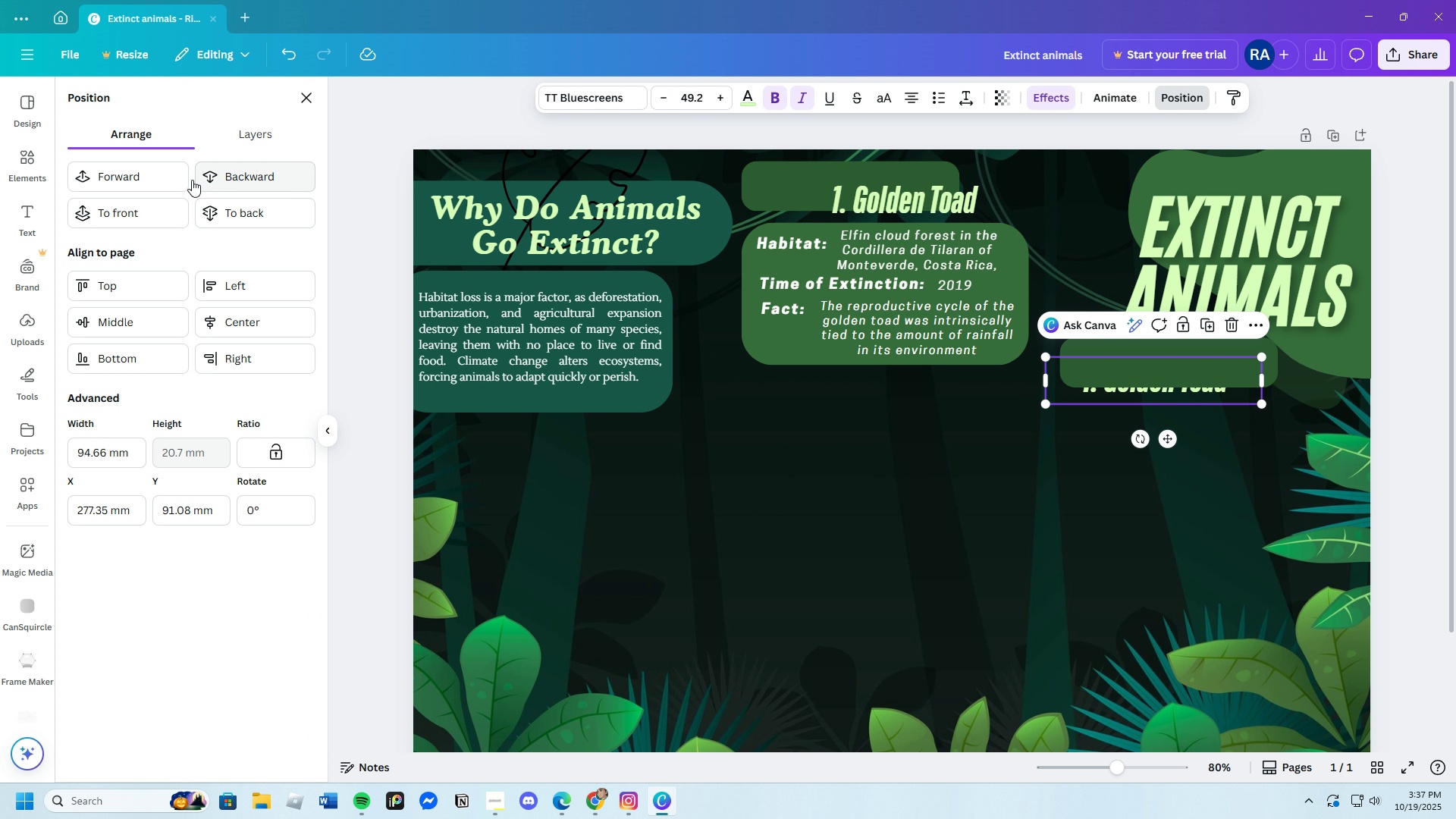 
left_click([155, 179])
 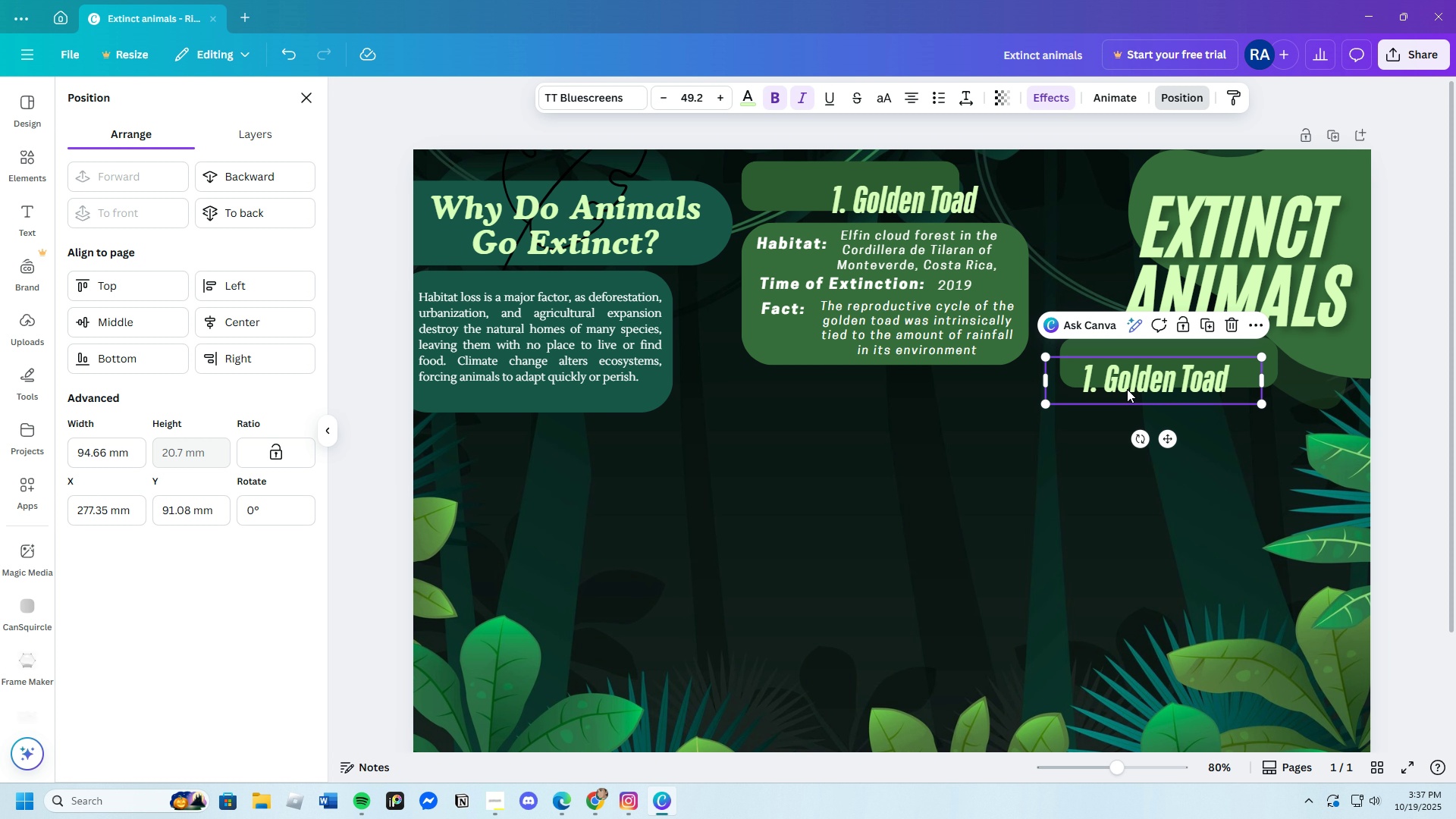 
left_click_drag(start_coordinate=[1128, 383], to_coordinate=[1144, 365])
 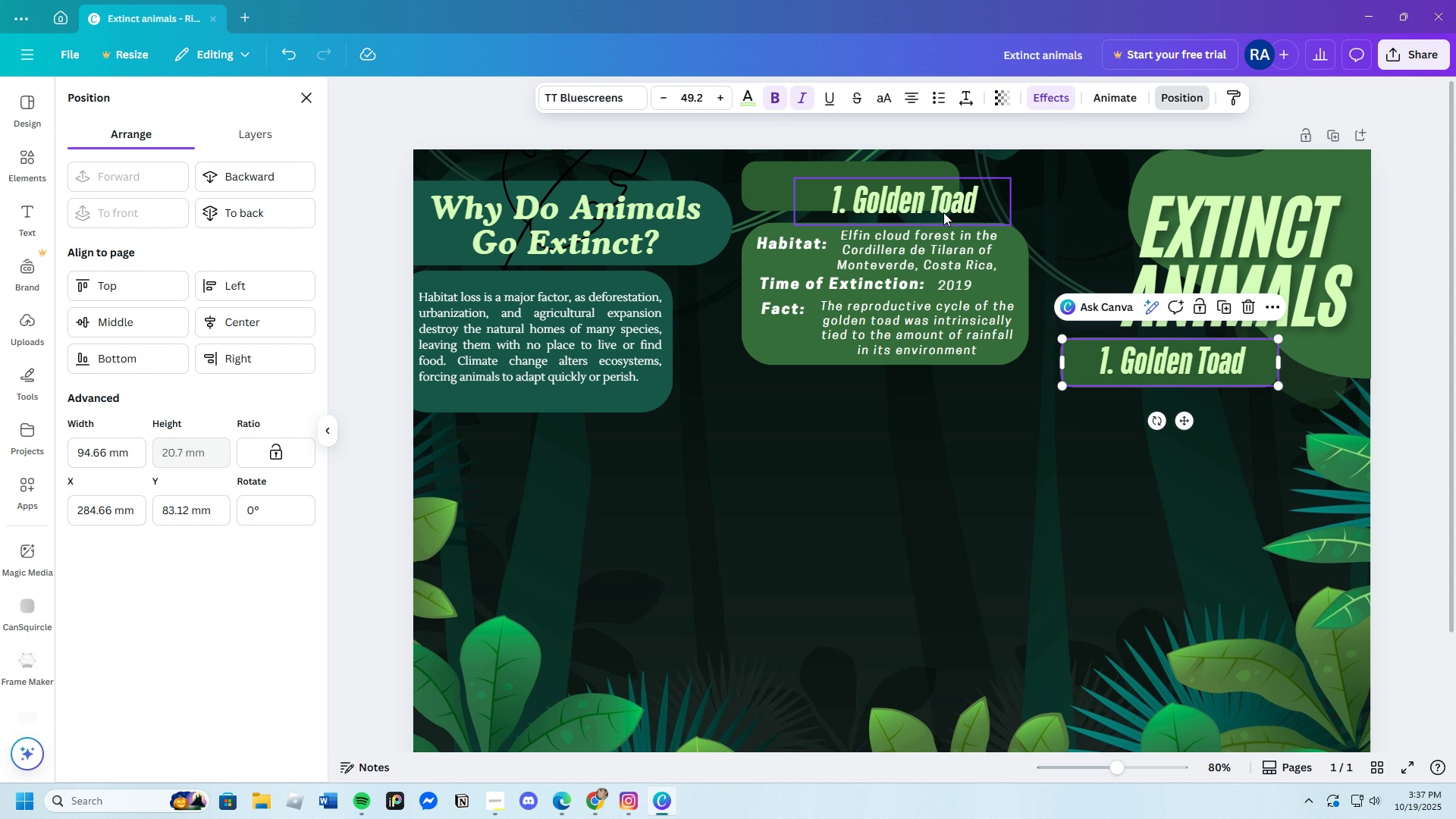 
left_click([943, 212])
 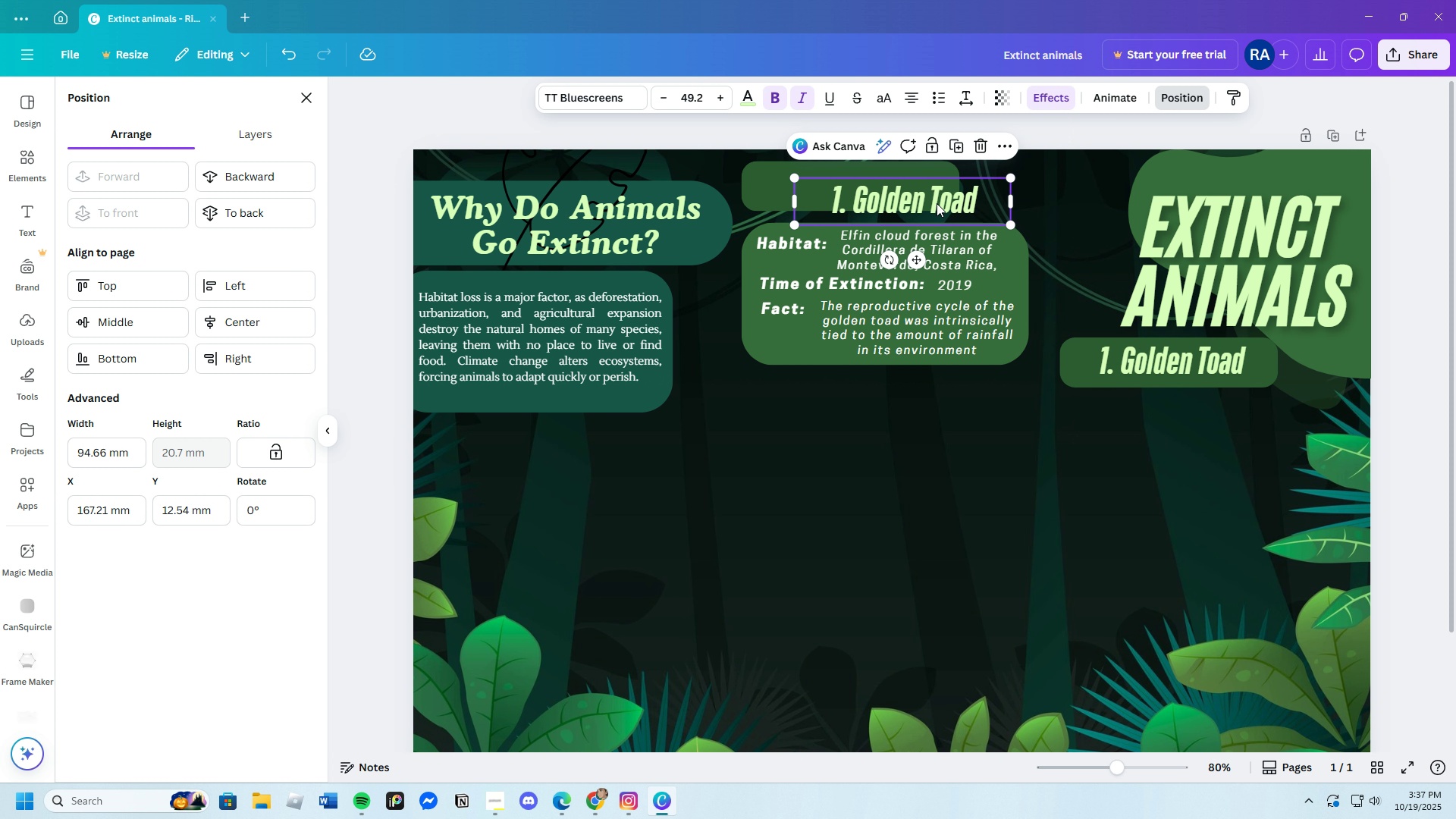 
left_click_drag(start_coordinate=[943, 206], to_coordinate=[888, 190])
 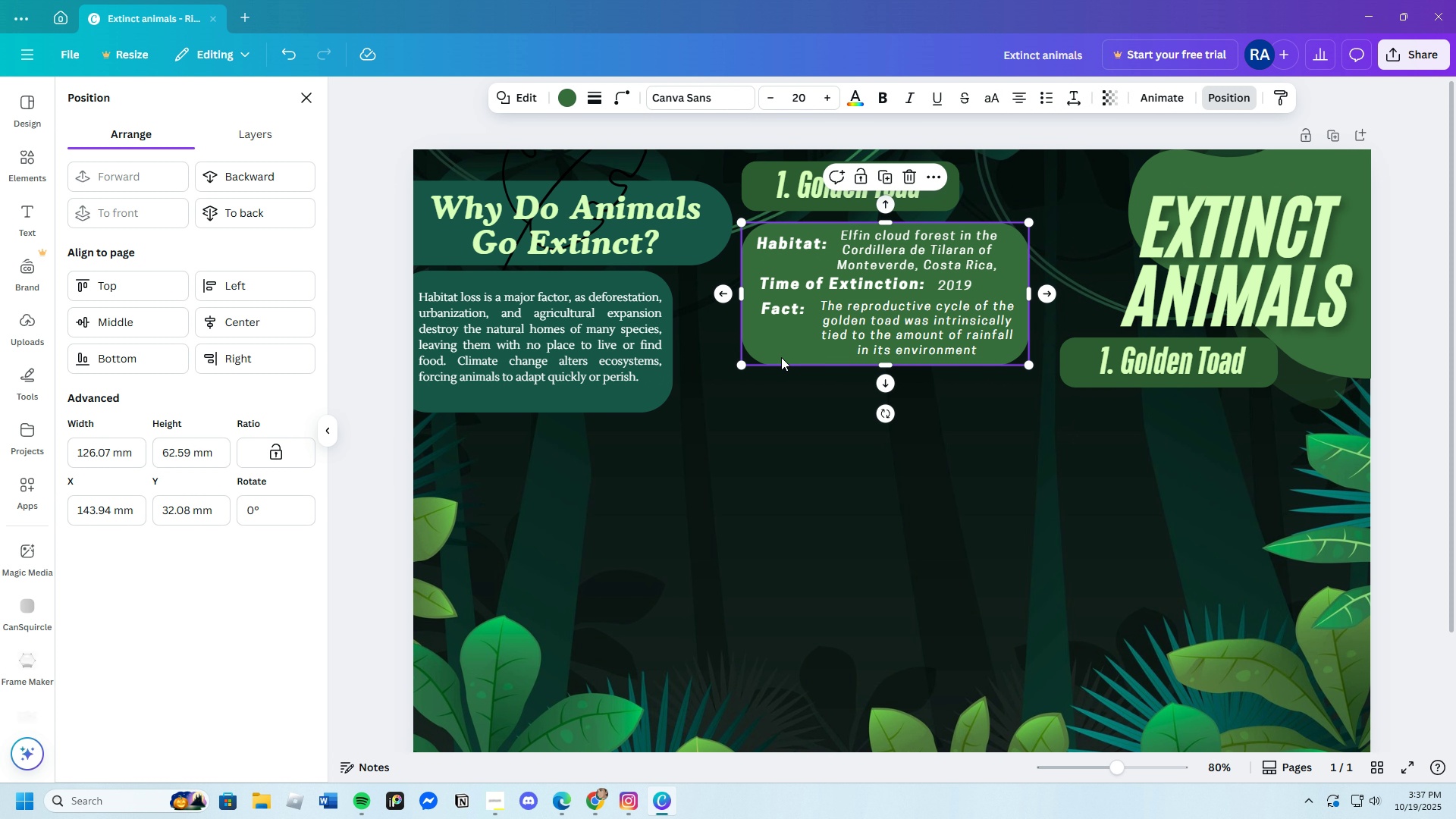 
left_click([781, 357])
 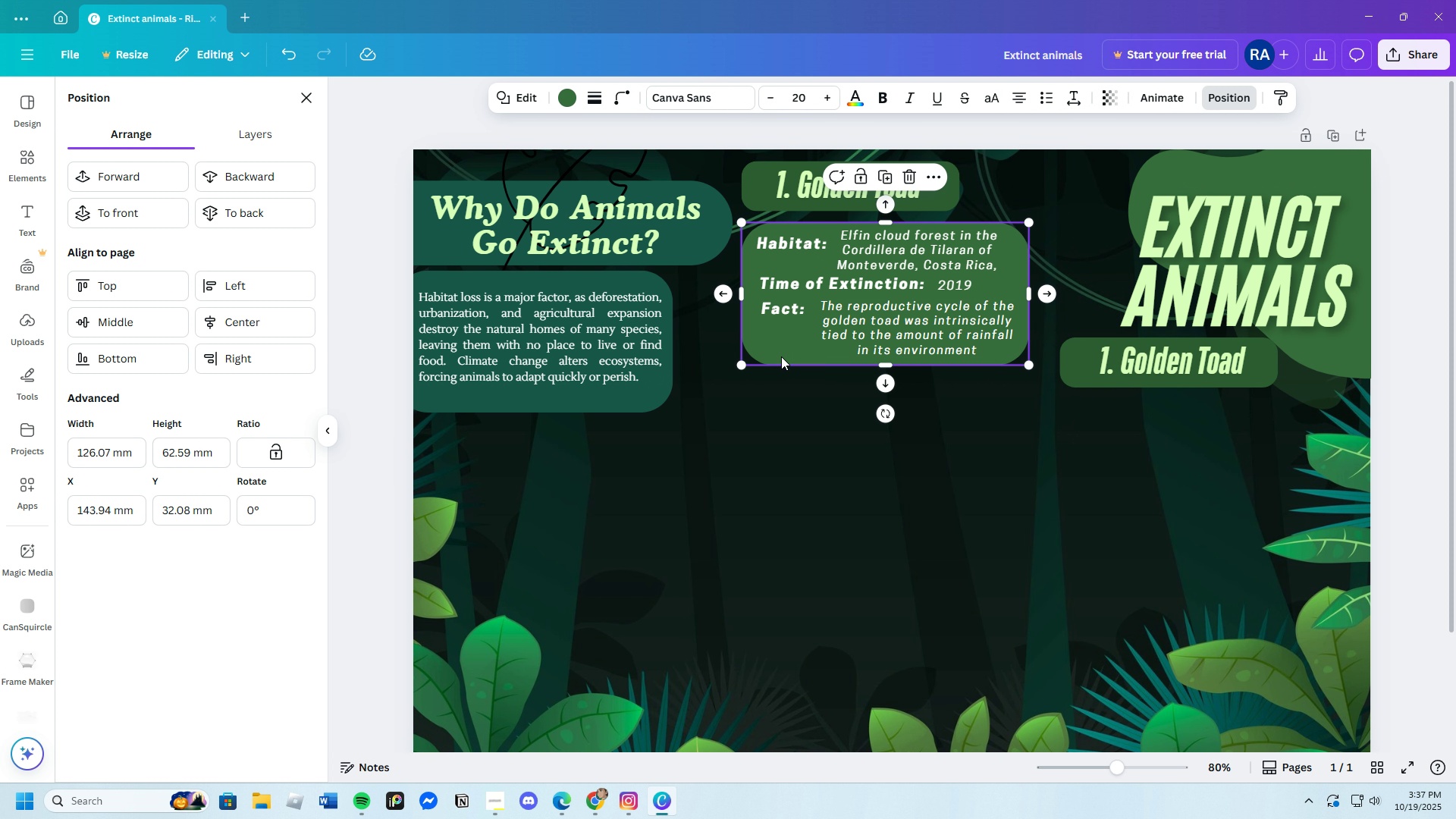 
key(Control+C)
 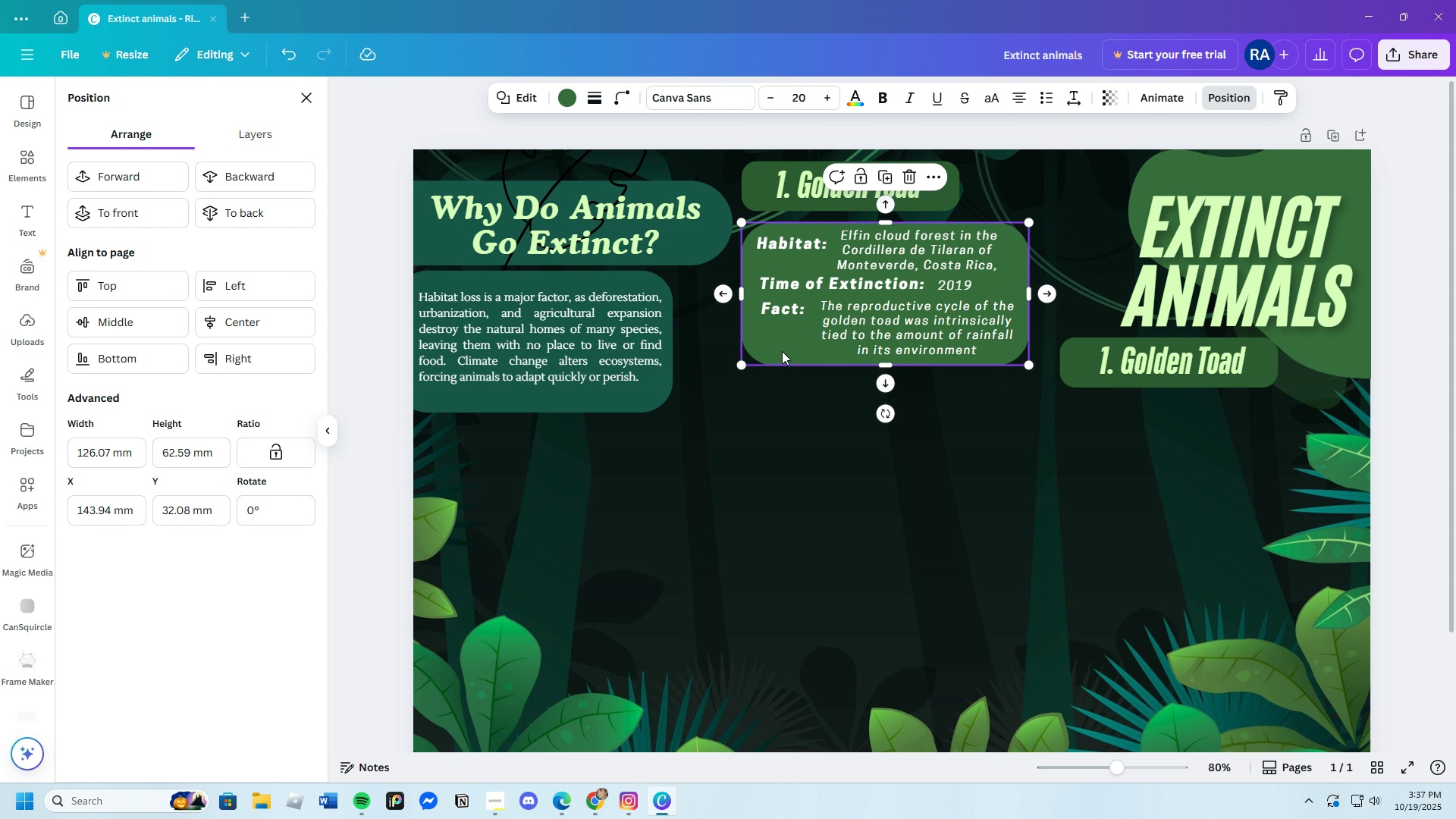 
key(Control+V)
 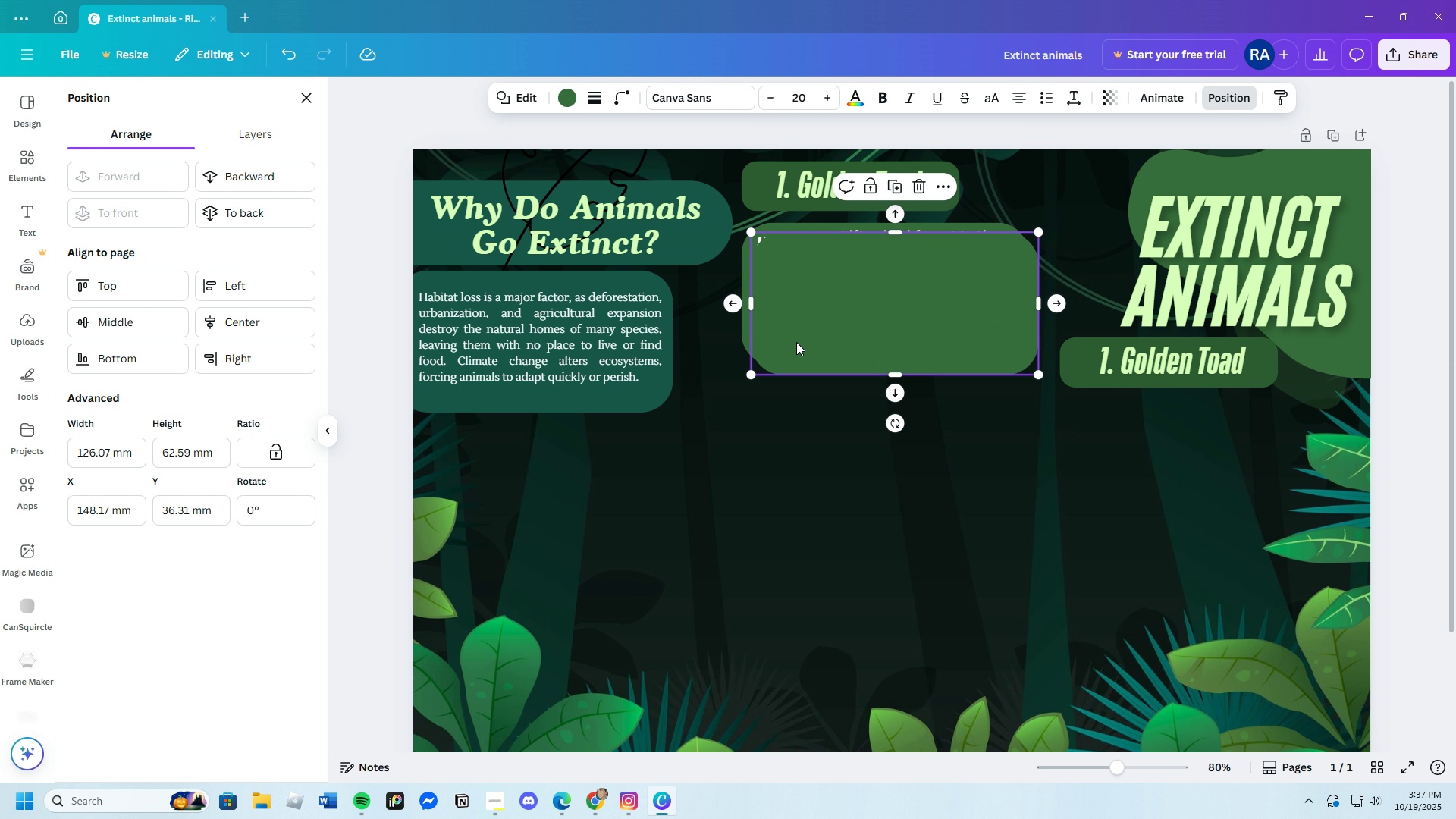 
left_click_drag(start_coordinate=[796, 342], to_coordinate=[1099, 504])
 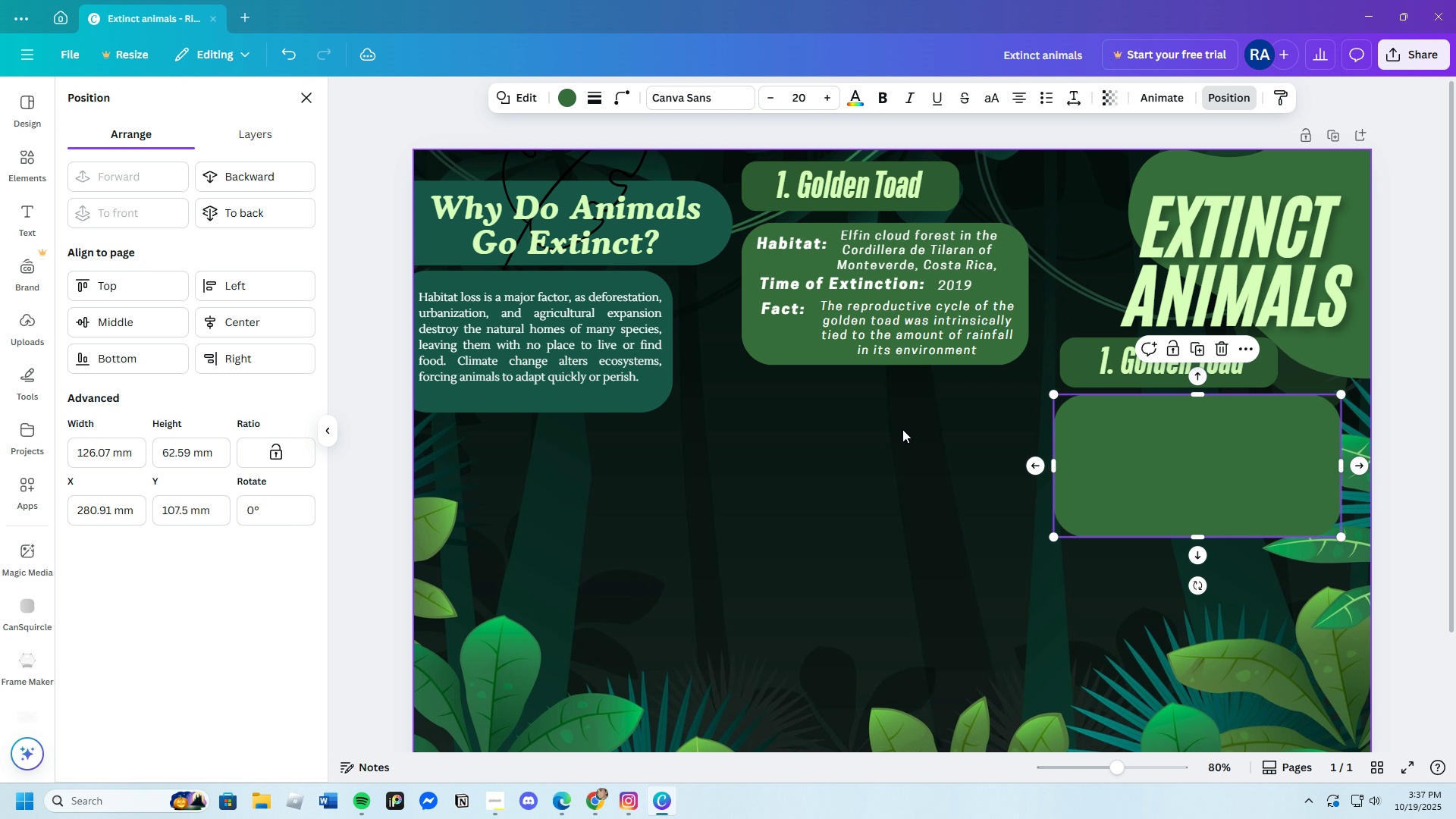 
left_click([902, 429])
 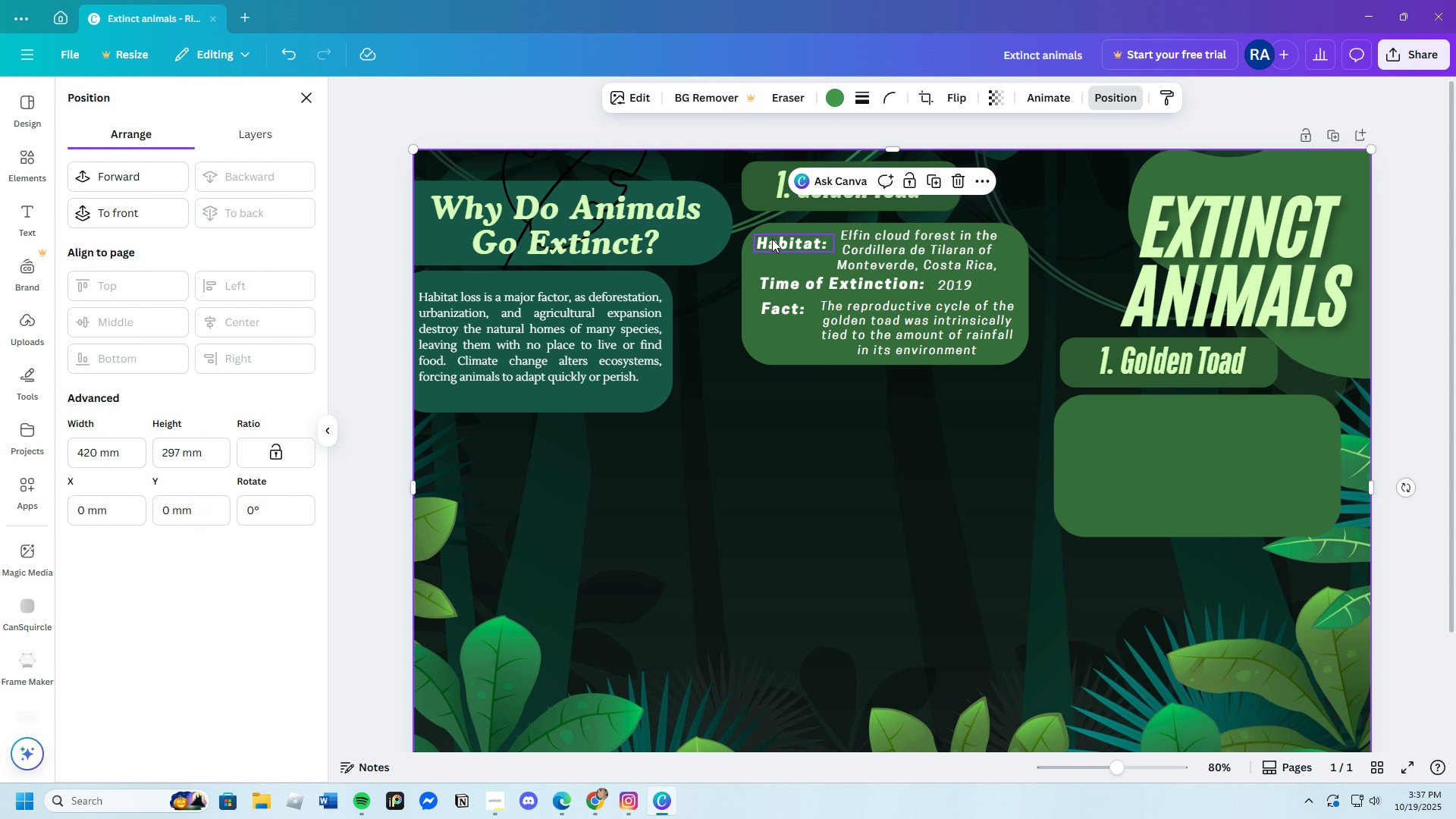 
left_click([774, 242])
 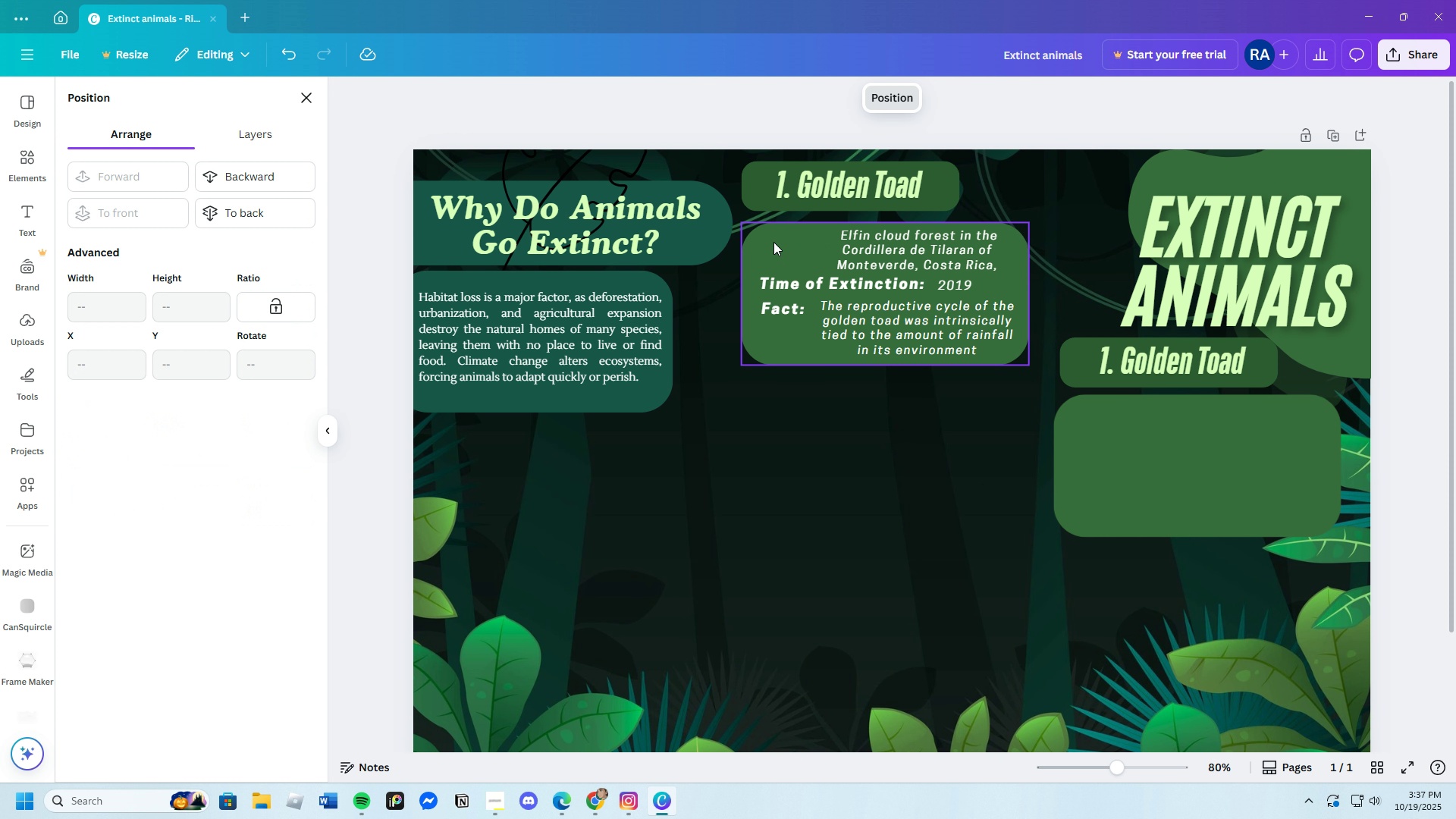 
key(Control+X)
 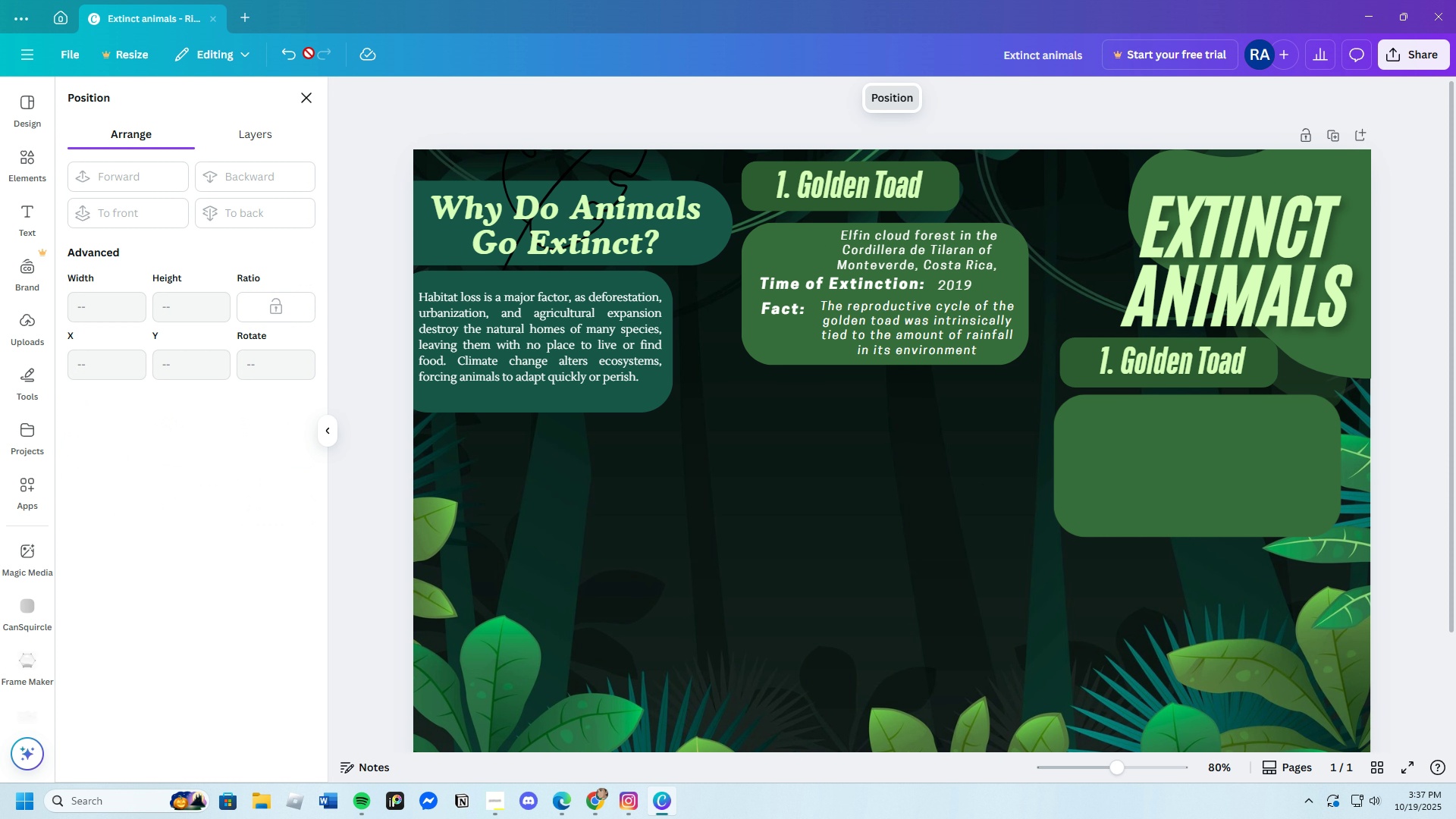 
left_click([293, 50])
 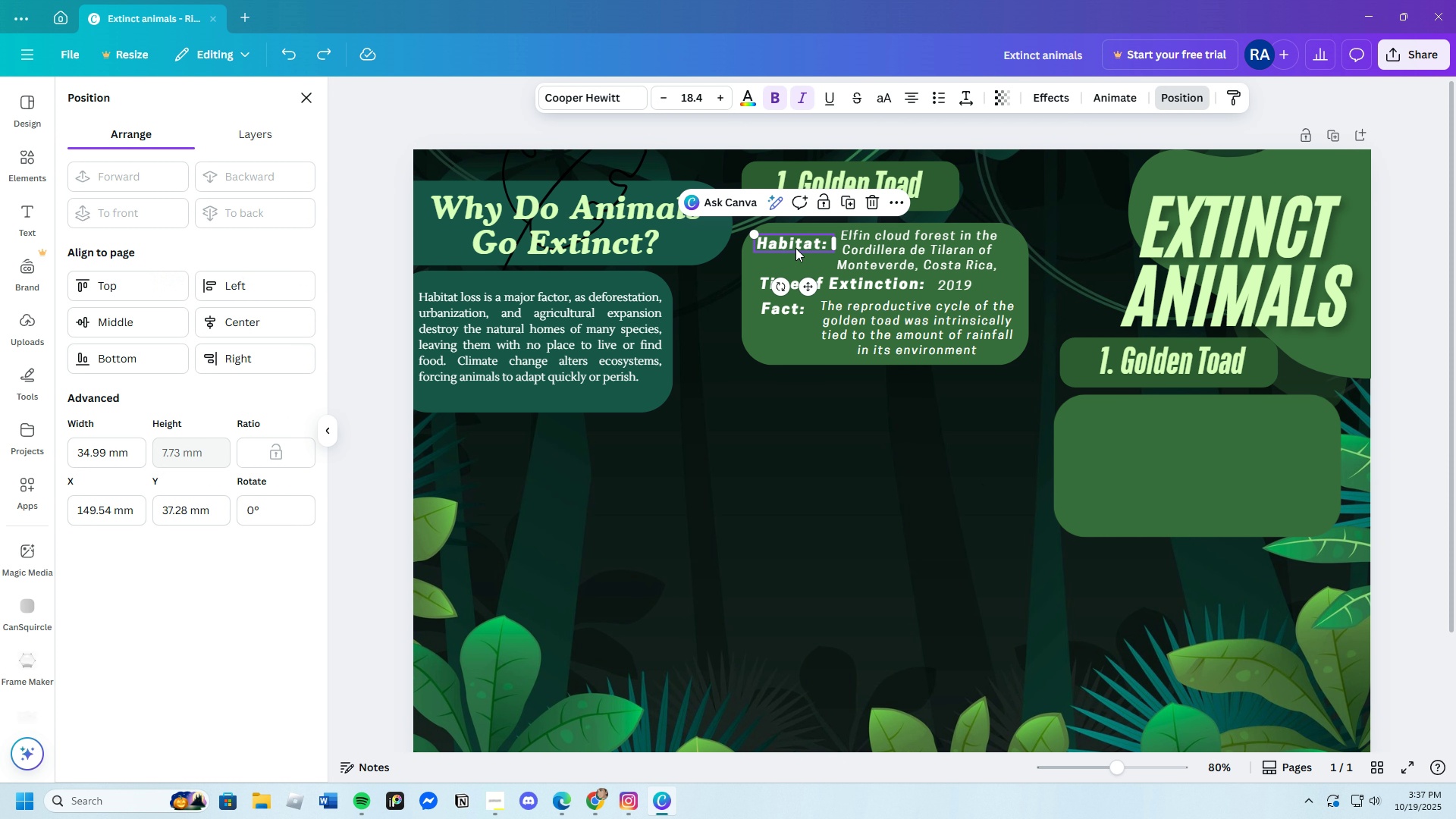 
left_click([795, 248])
 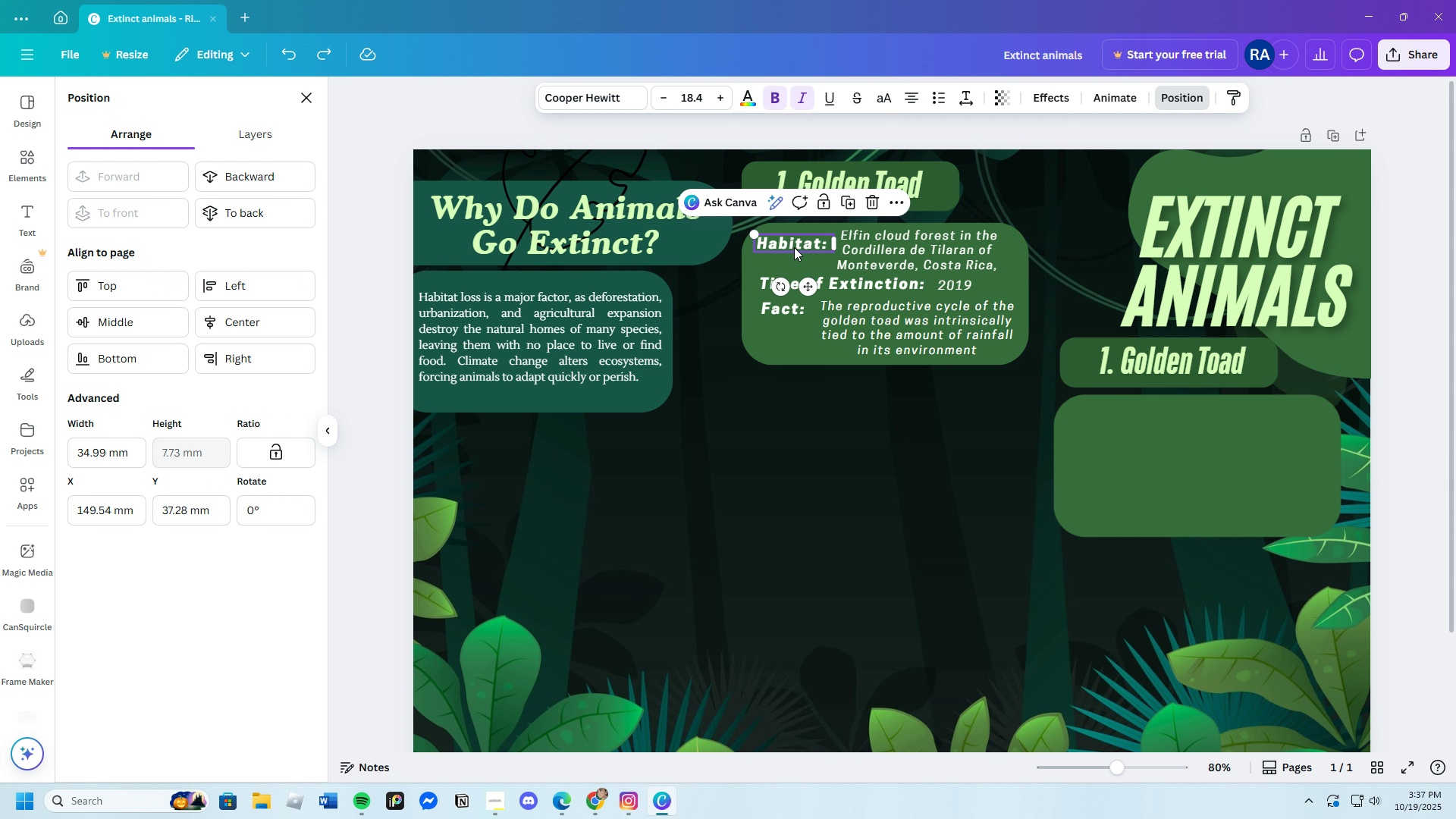 
key(Control+C)
 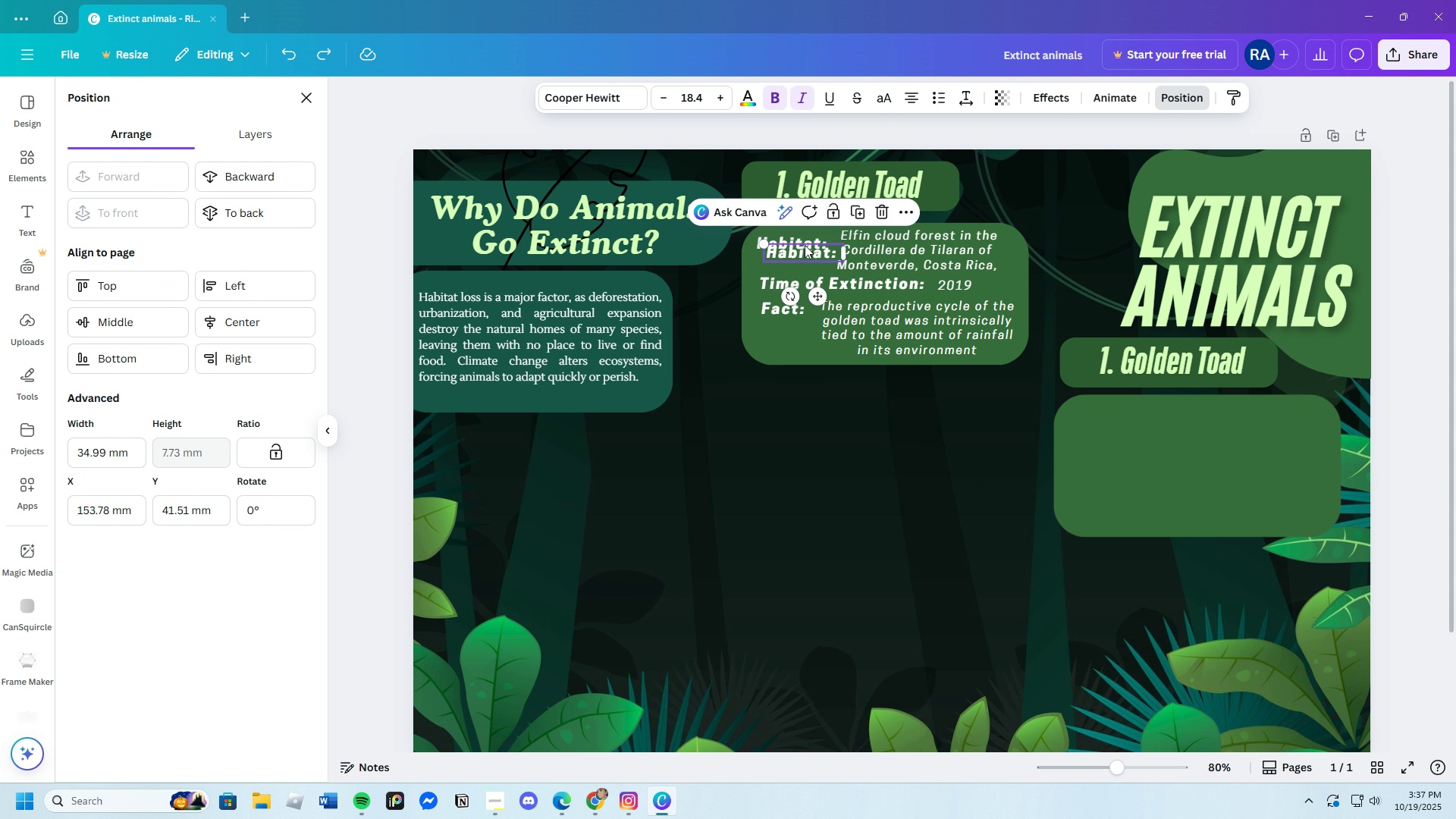 
key(Control+V)
 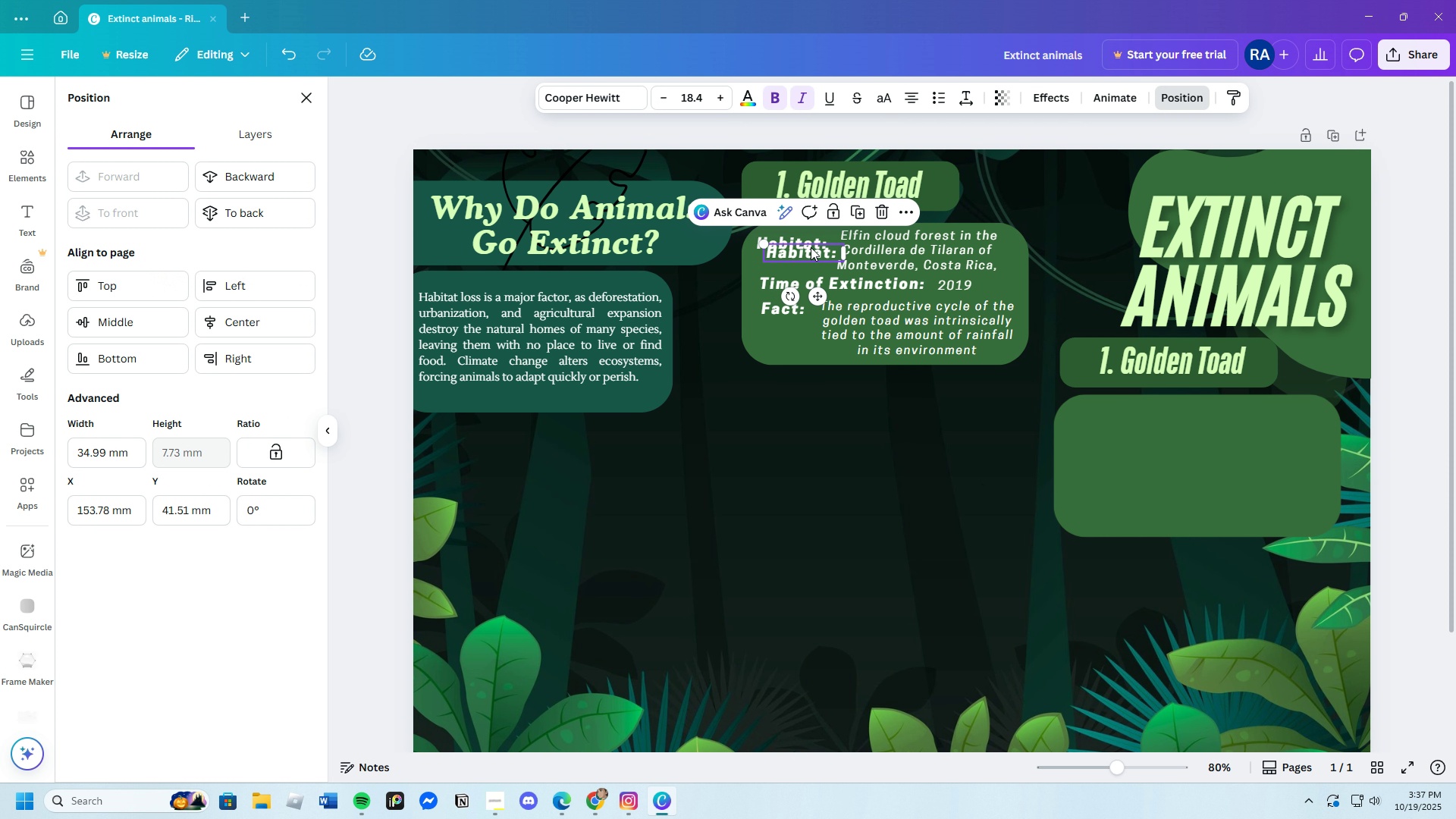 
left_click_drag(start_coordinate=[811, 247], to_coordinate=[1113, 411])
 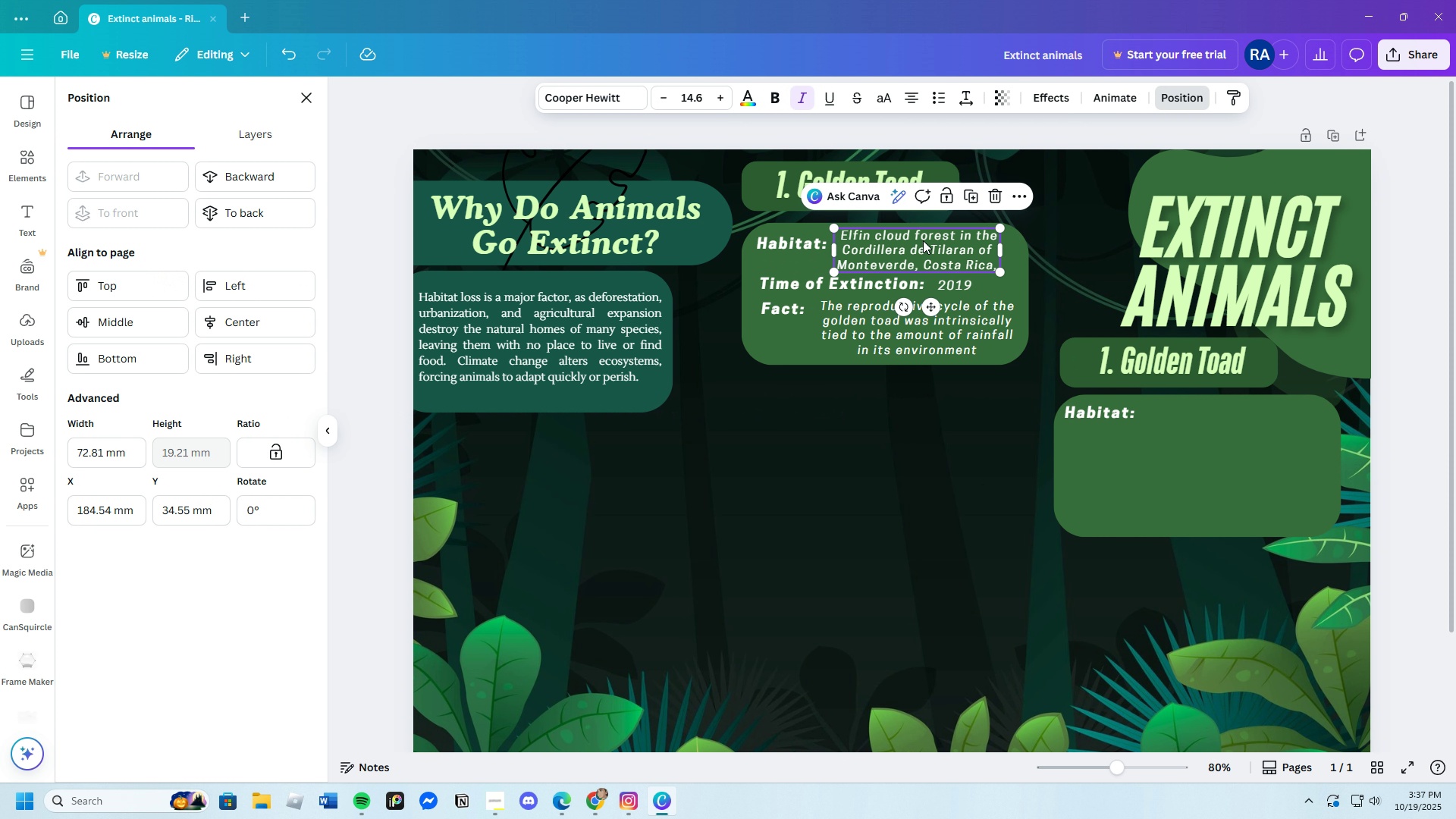 
key(Control+C)
 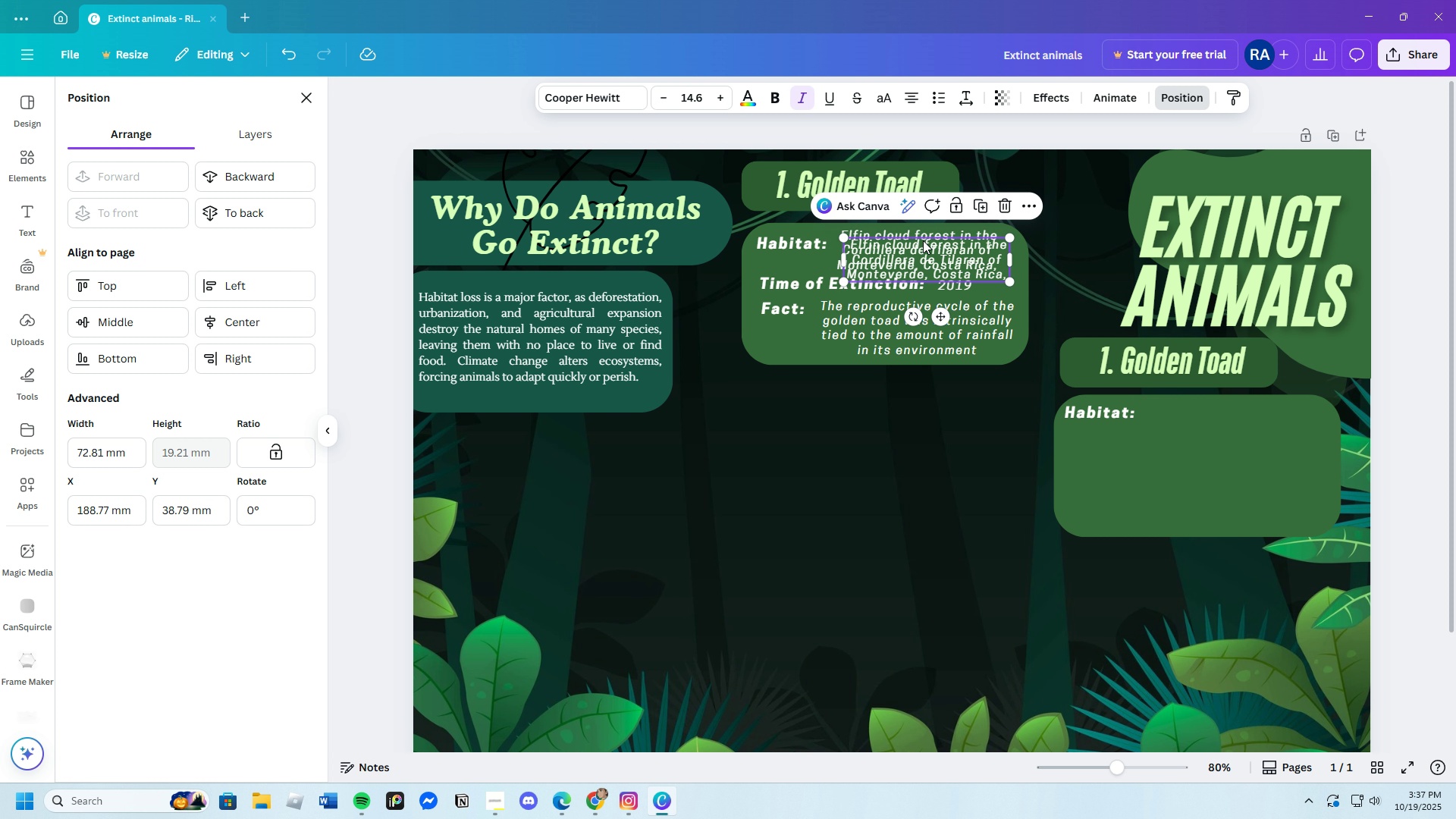 
key(Control+V)
 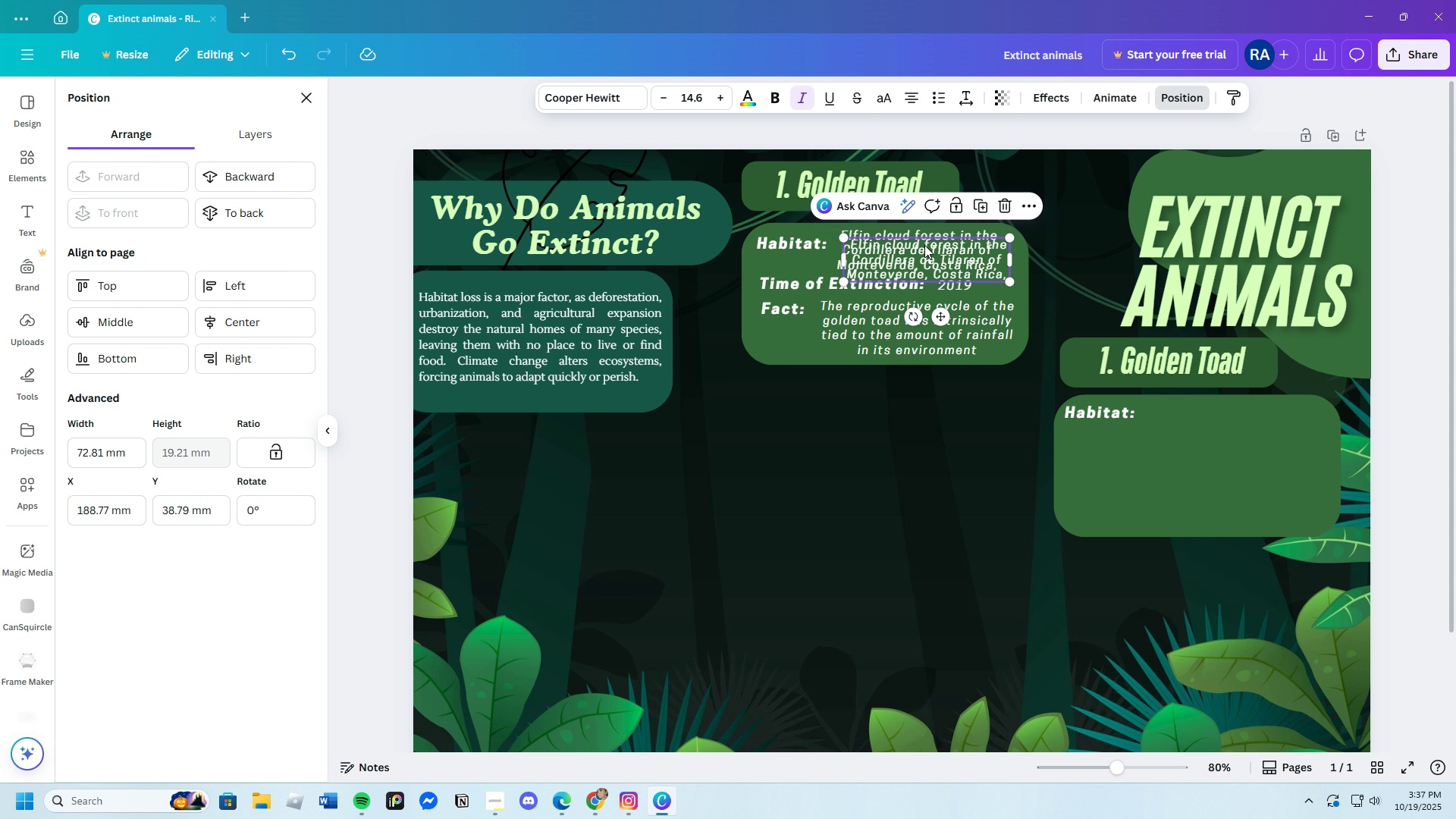 
left_click_drag(start_coordinate=[922, 242], to_coordinate=[1225, 406])
 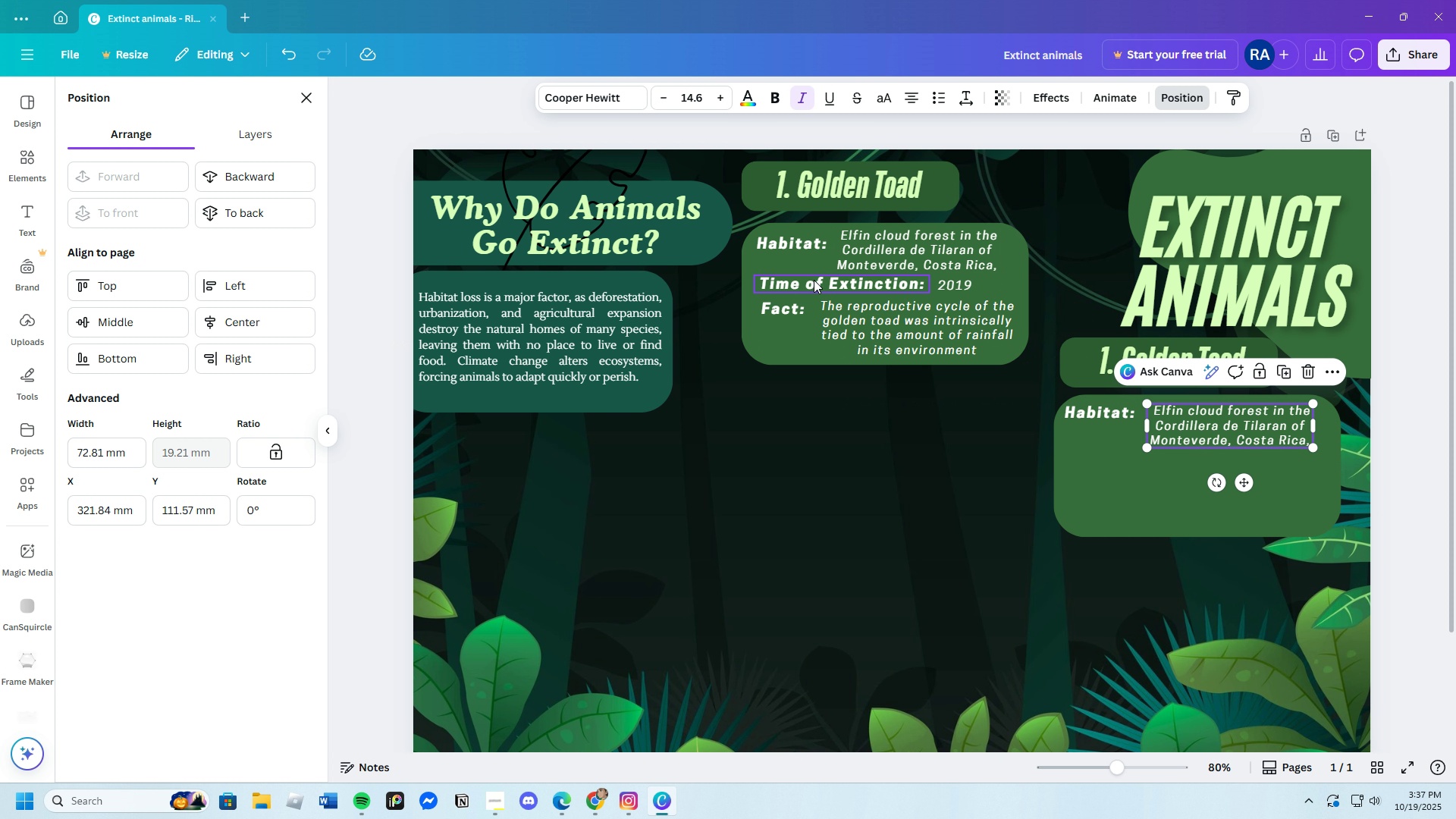 
left_click([814, 280])
 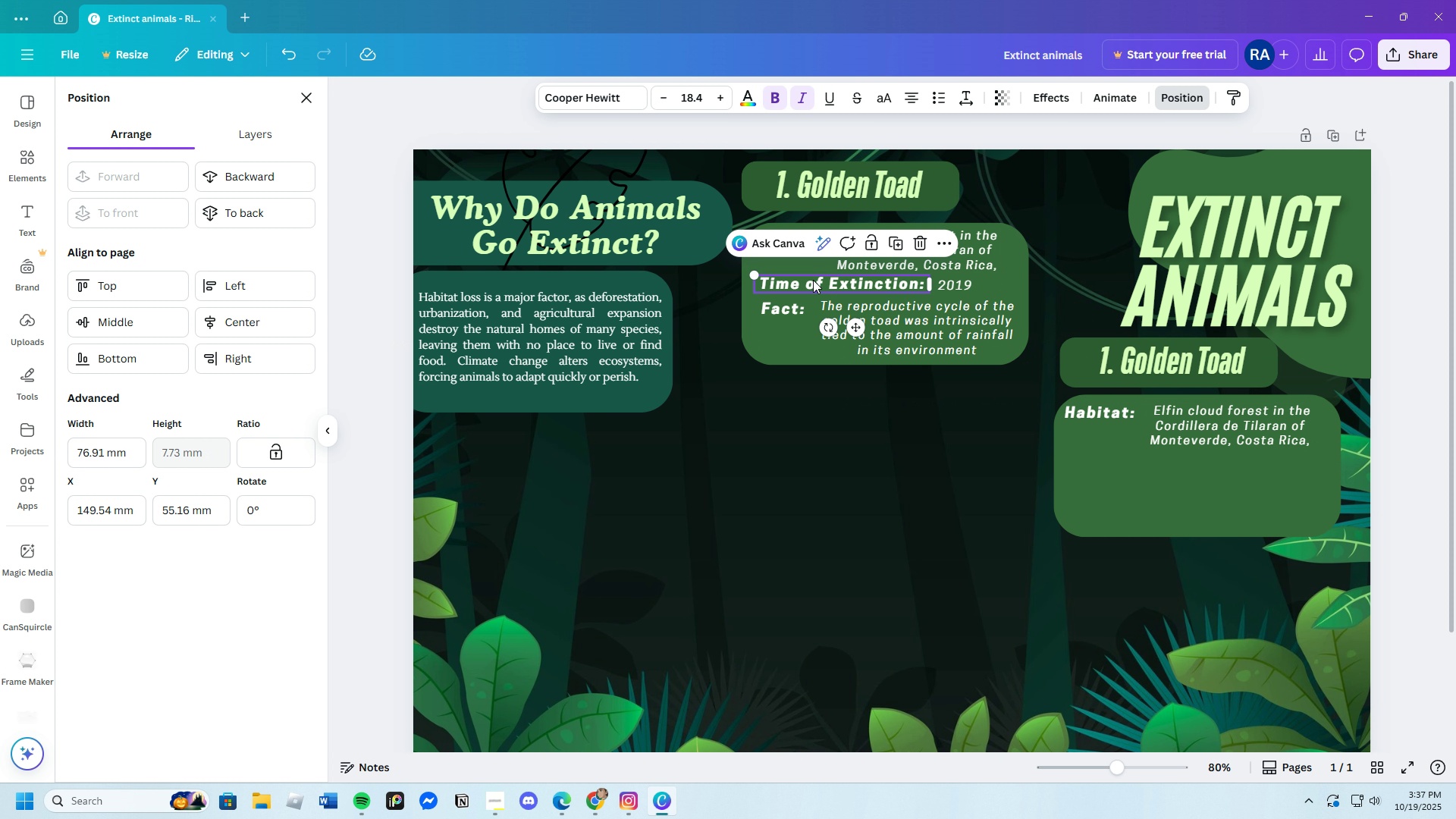 
key(Control+C)
 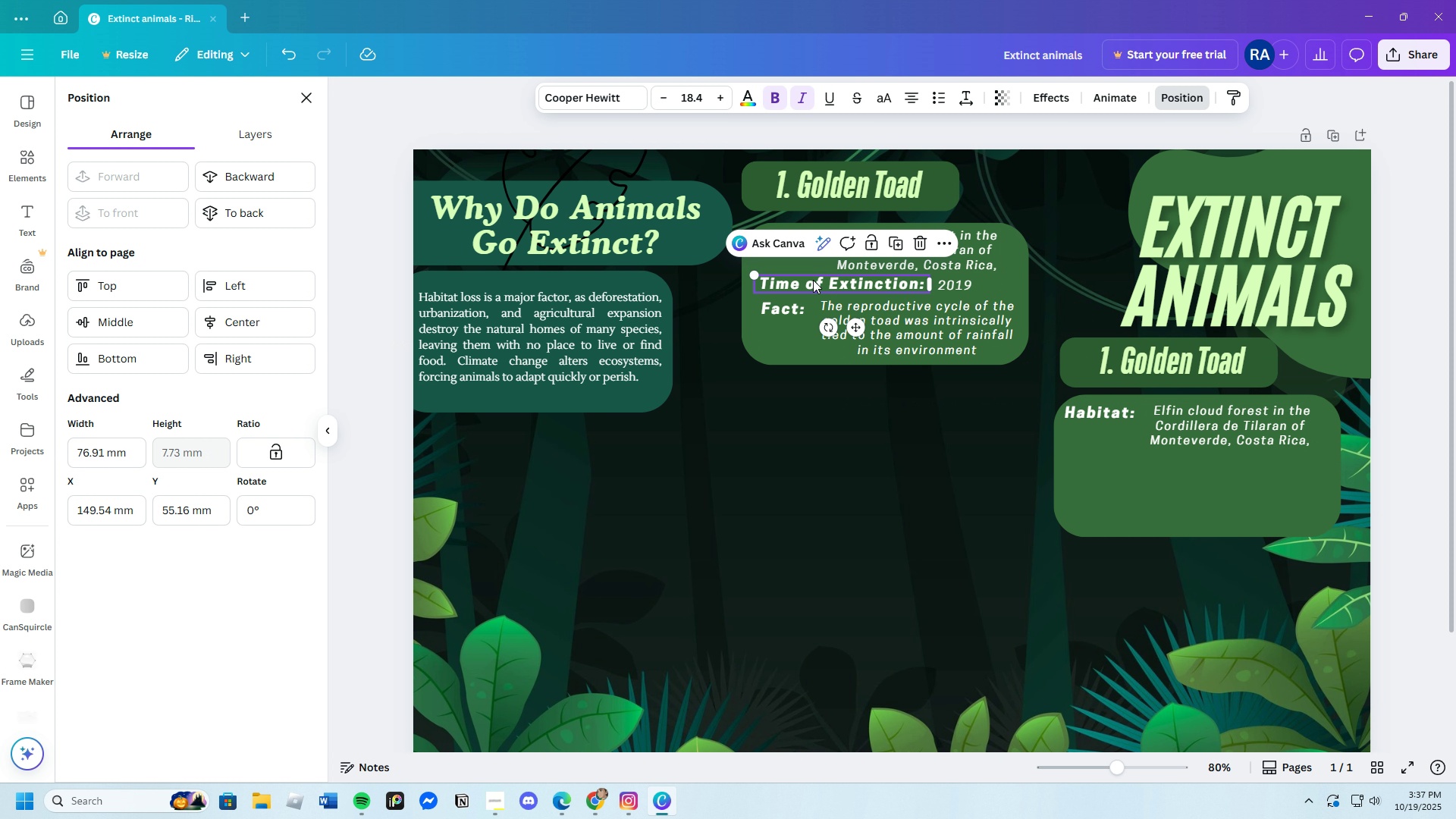 
key(Control+V)
 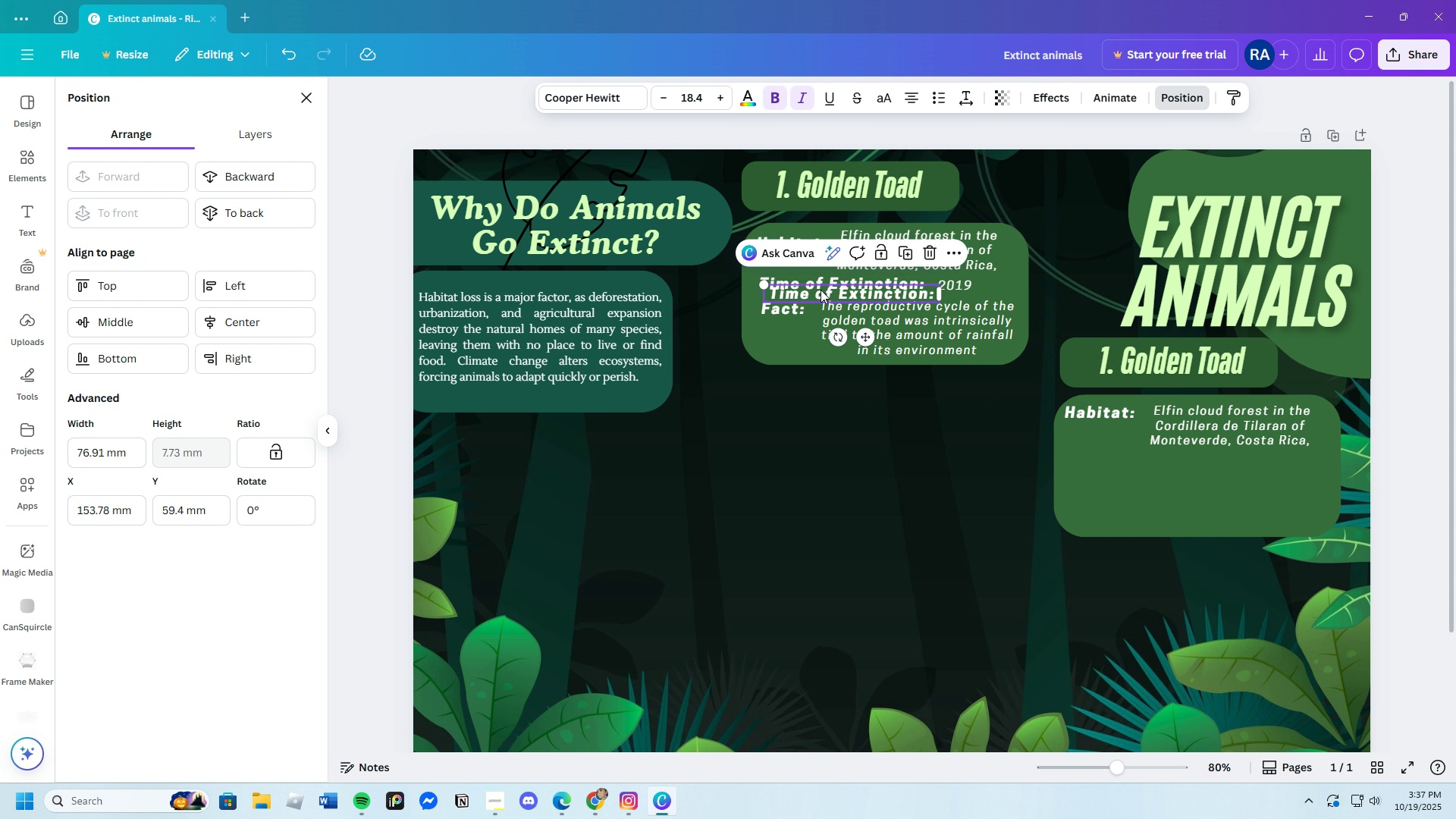 
left_click_drag(start_coordinate=[822, 291], to_coordinate=[1114, 458])
 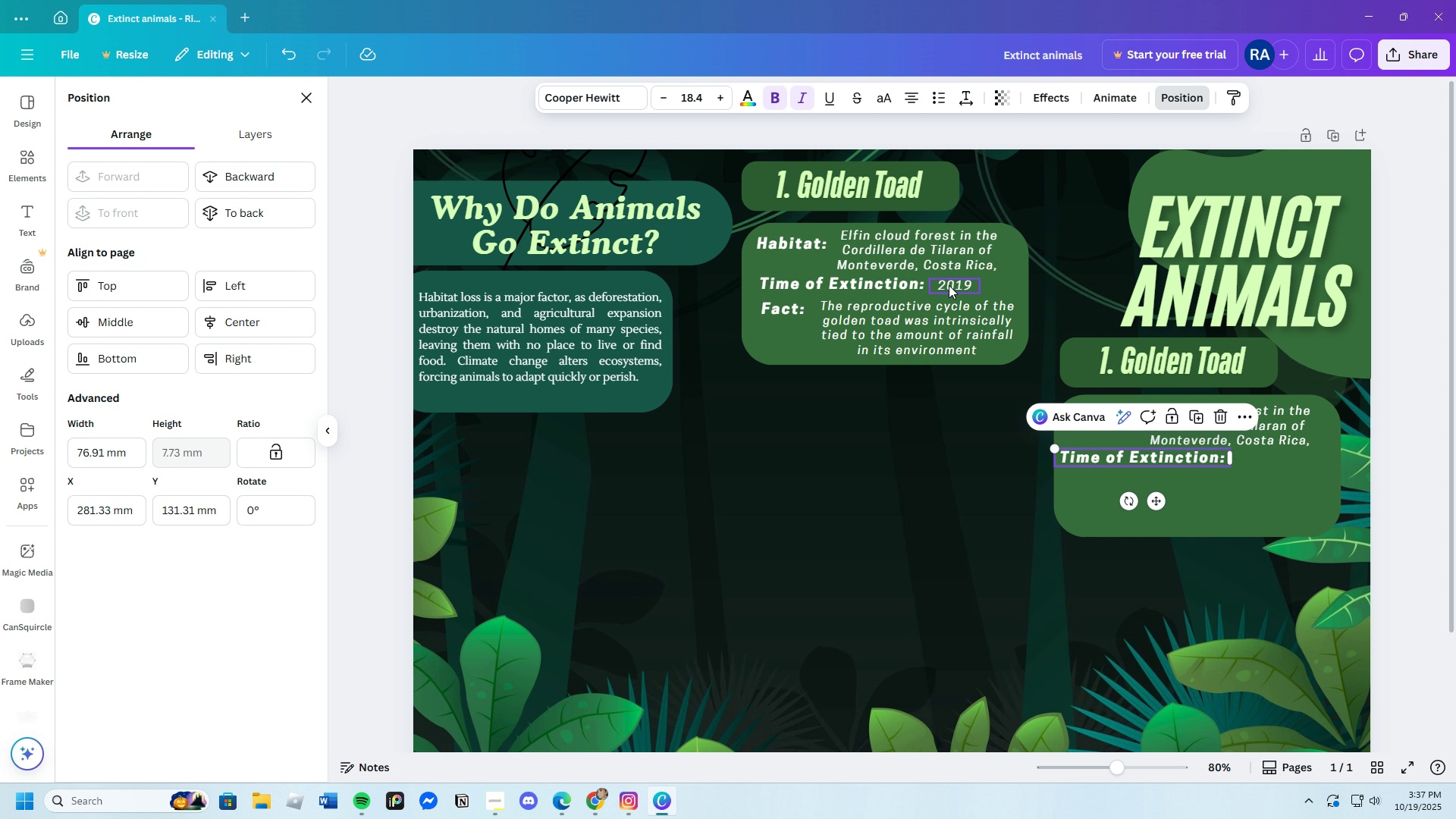 
left_click([949, 284])
 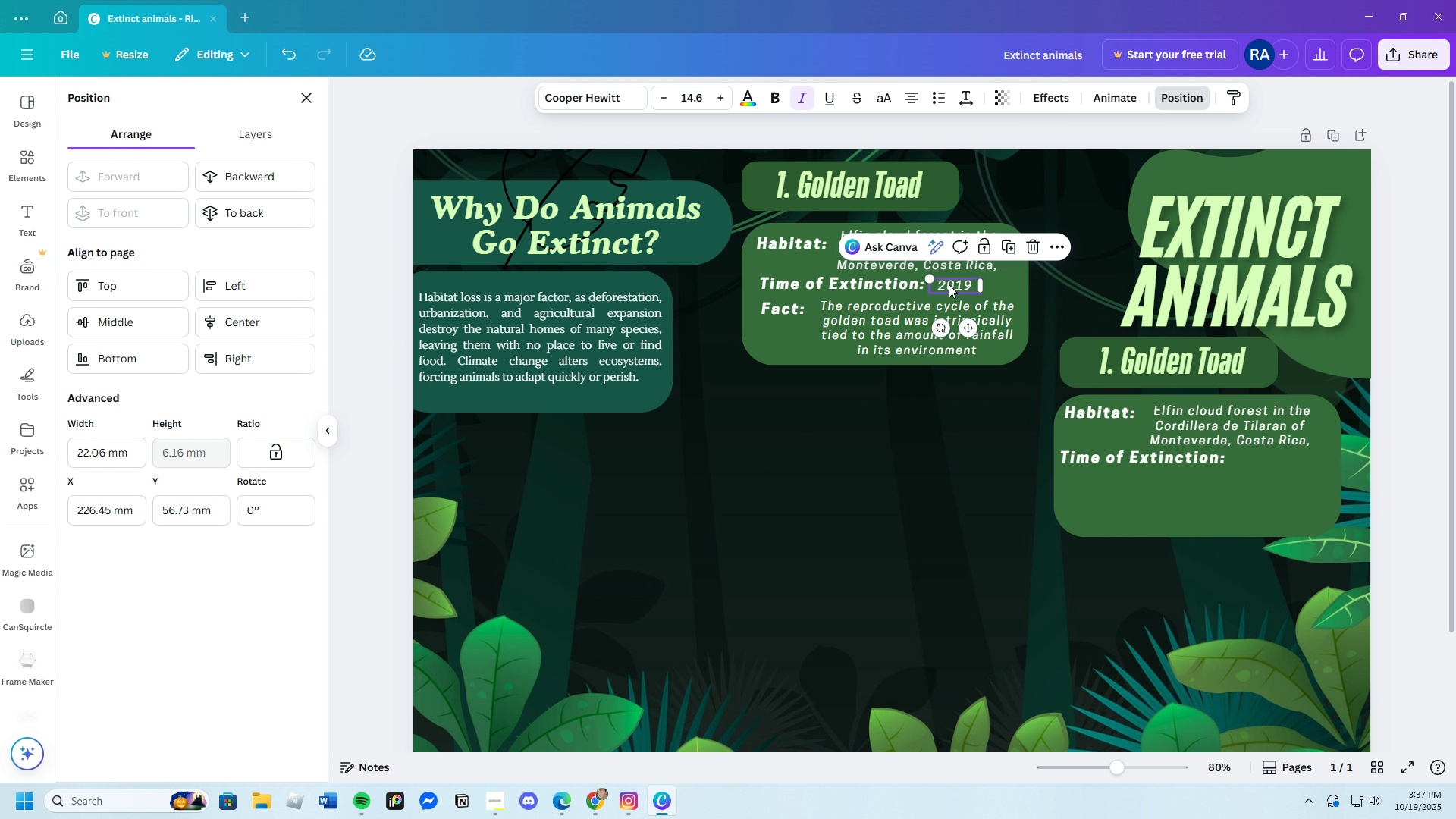 
key(Control+C)
 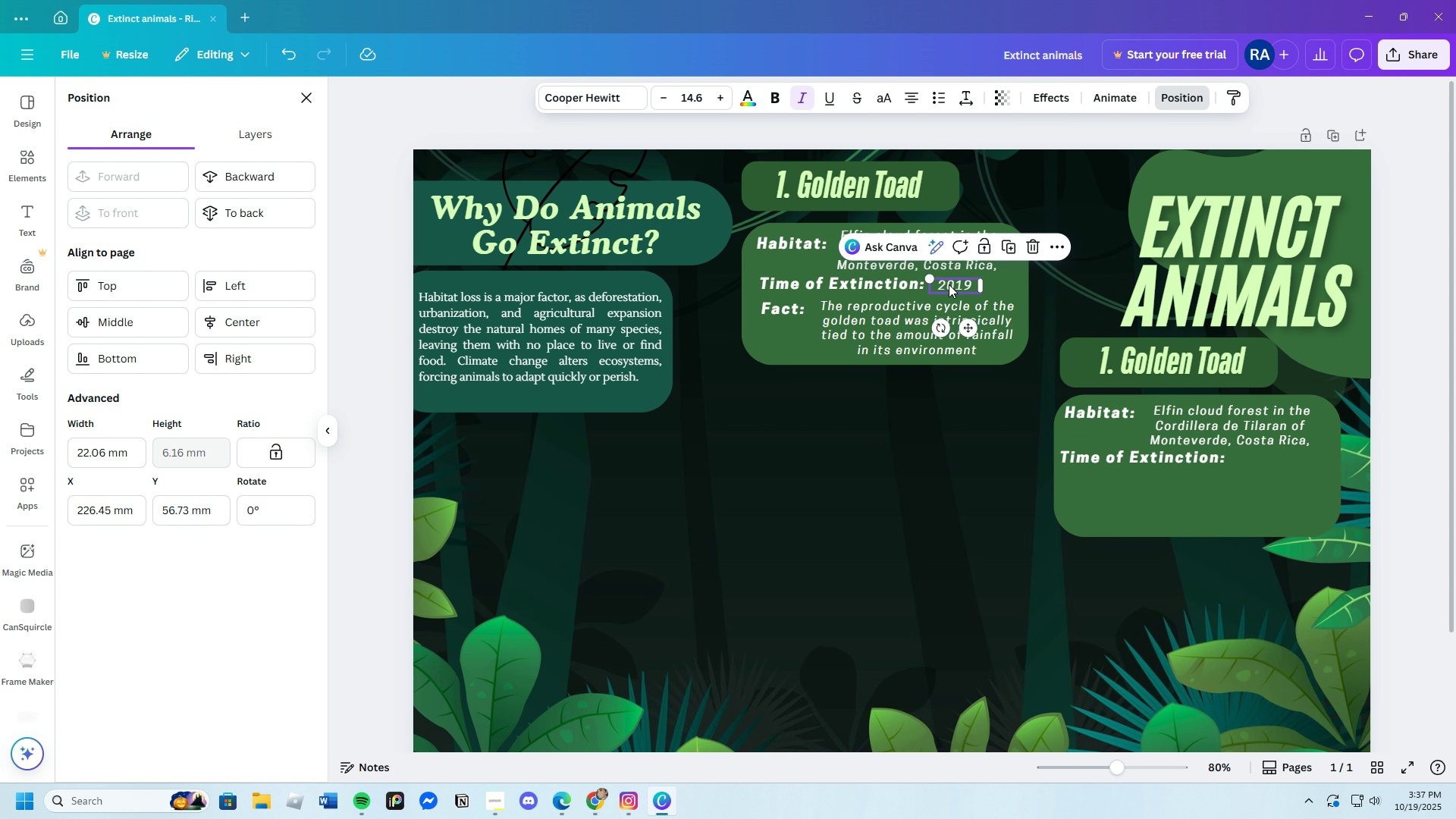 
key(Control+V)
 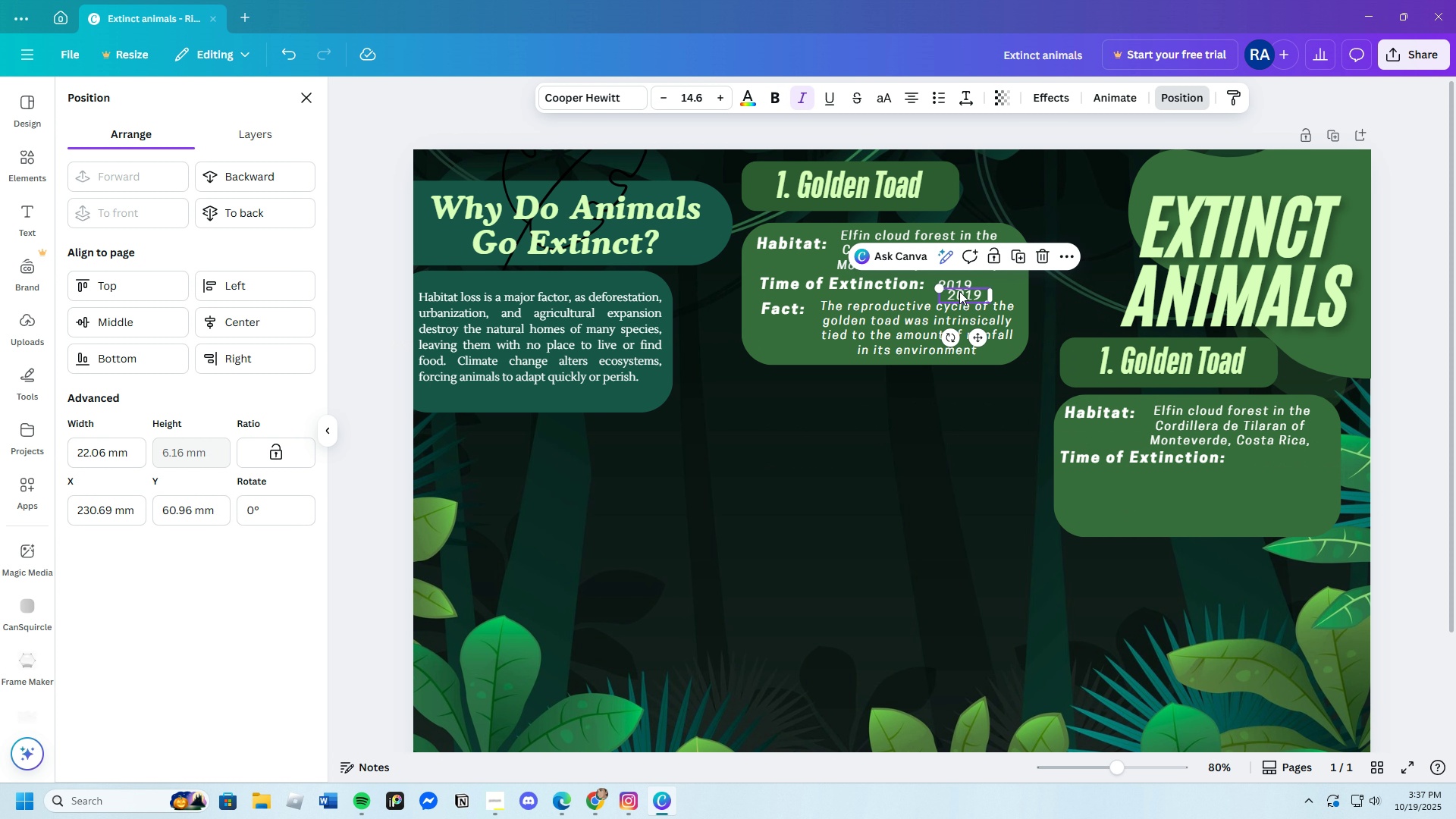 
left_click_drag(start_coordinate=[959, 291], to_coordinate=[1254, 456])
 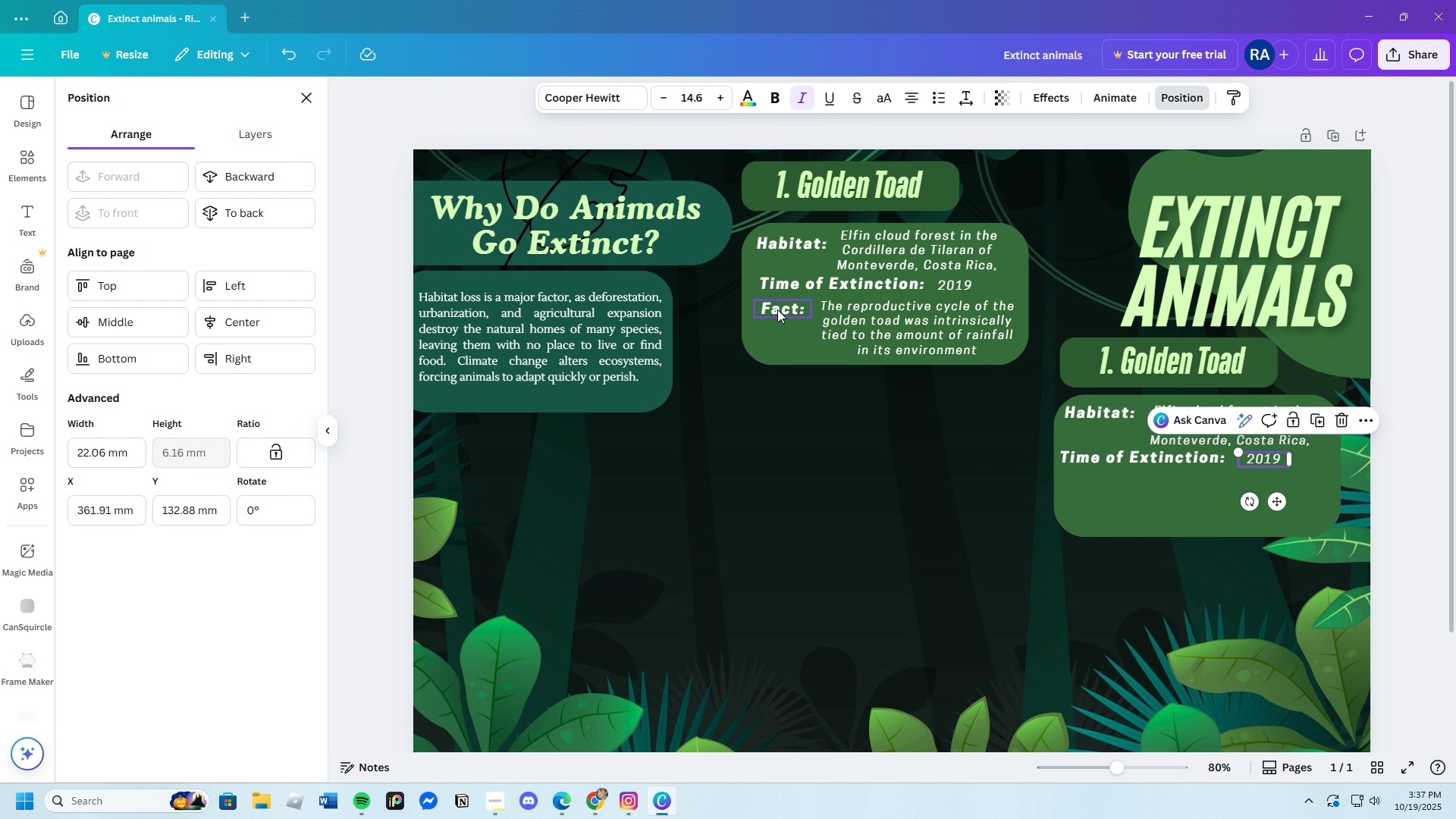 
left_click([777, 308])
 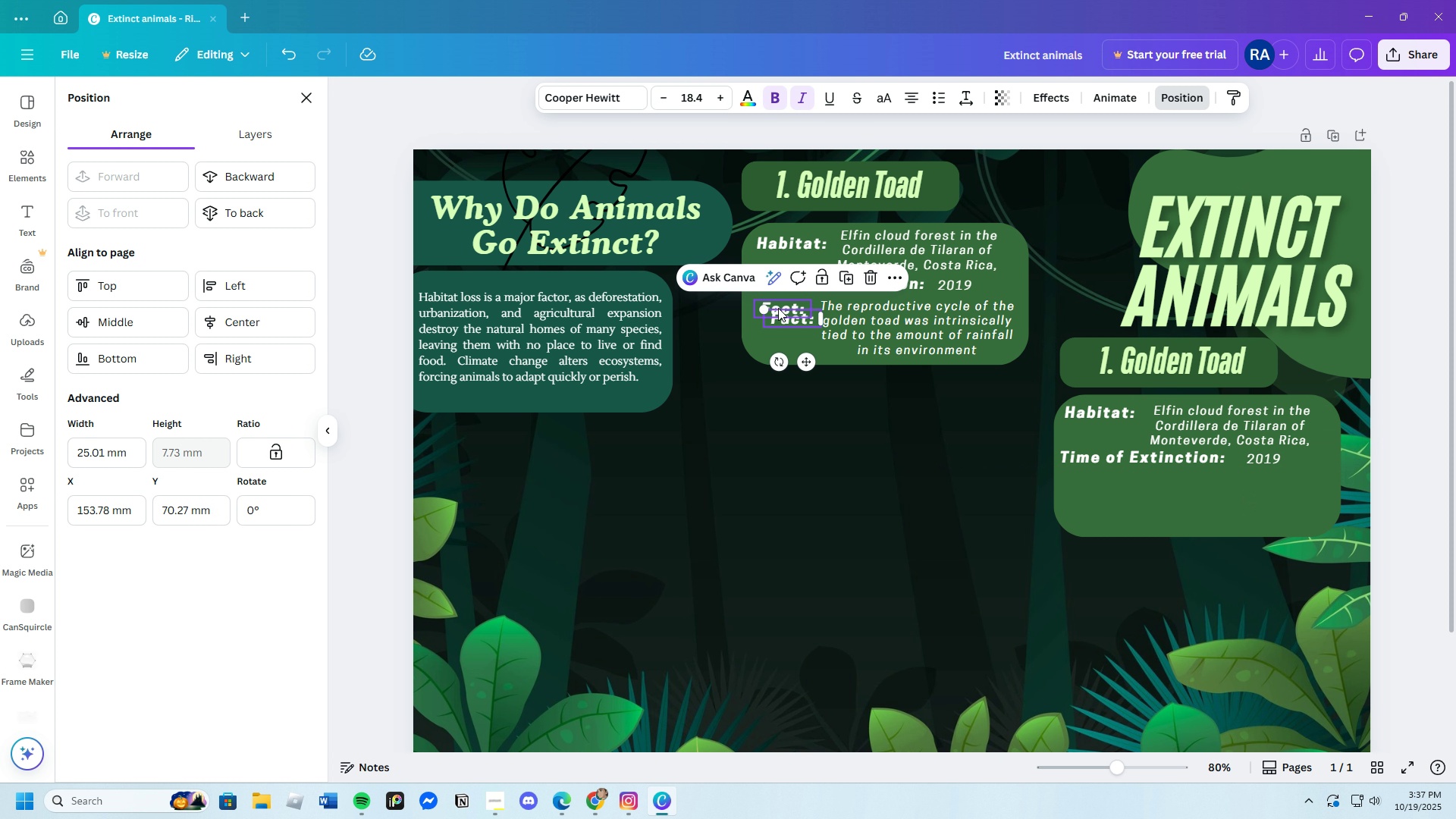 
key(Control+C)
 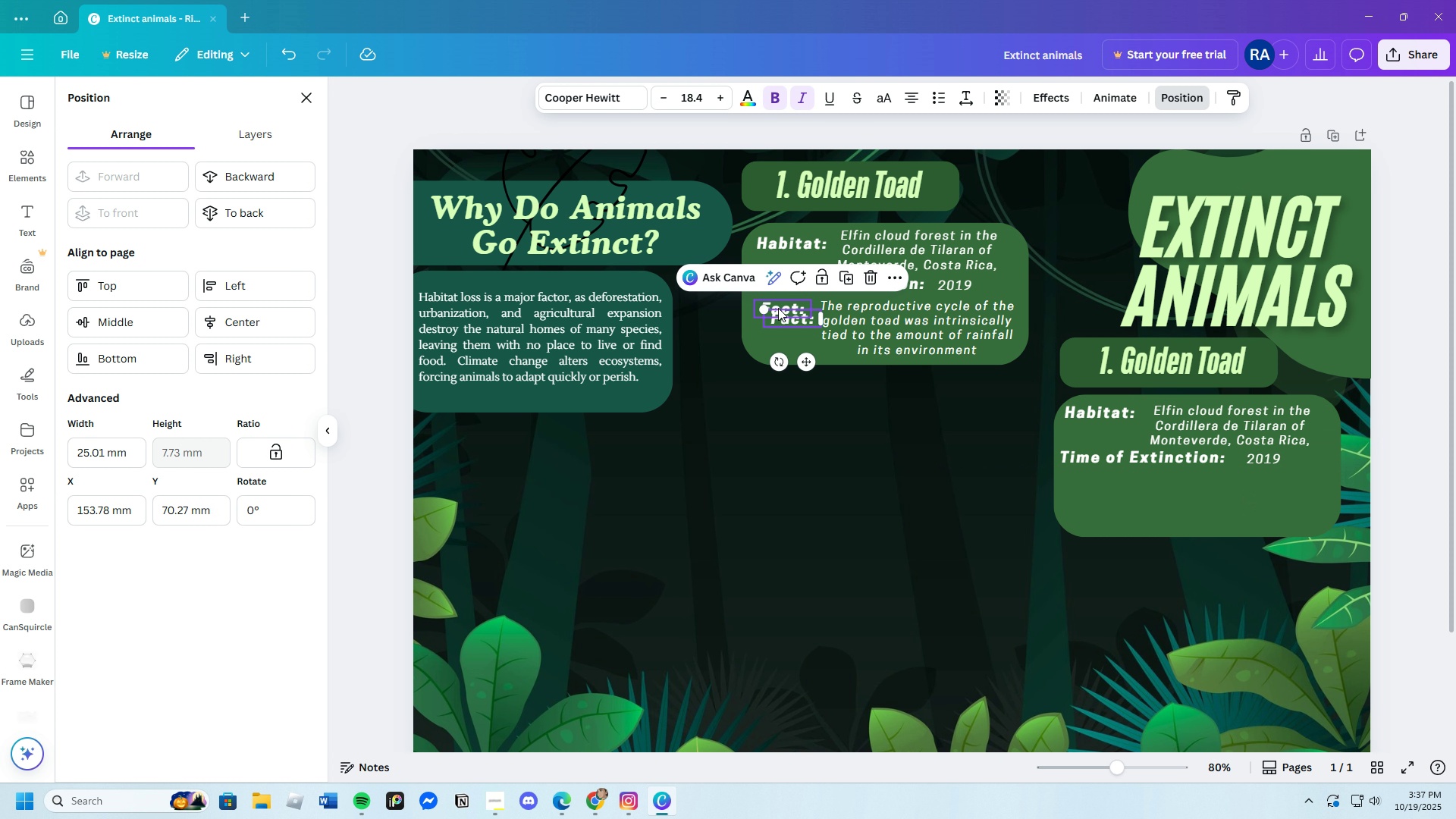 
key(Control+V)
 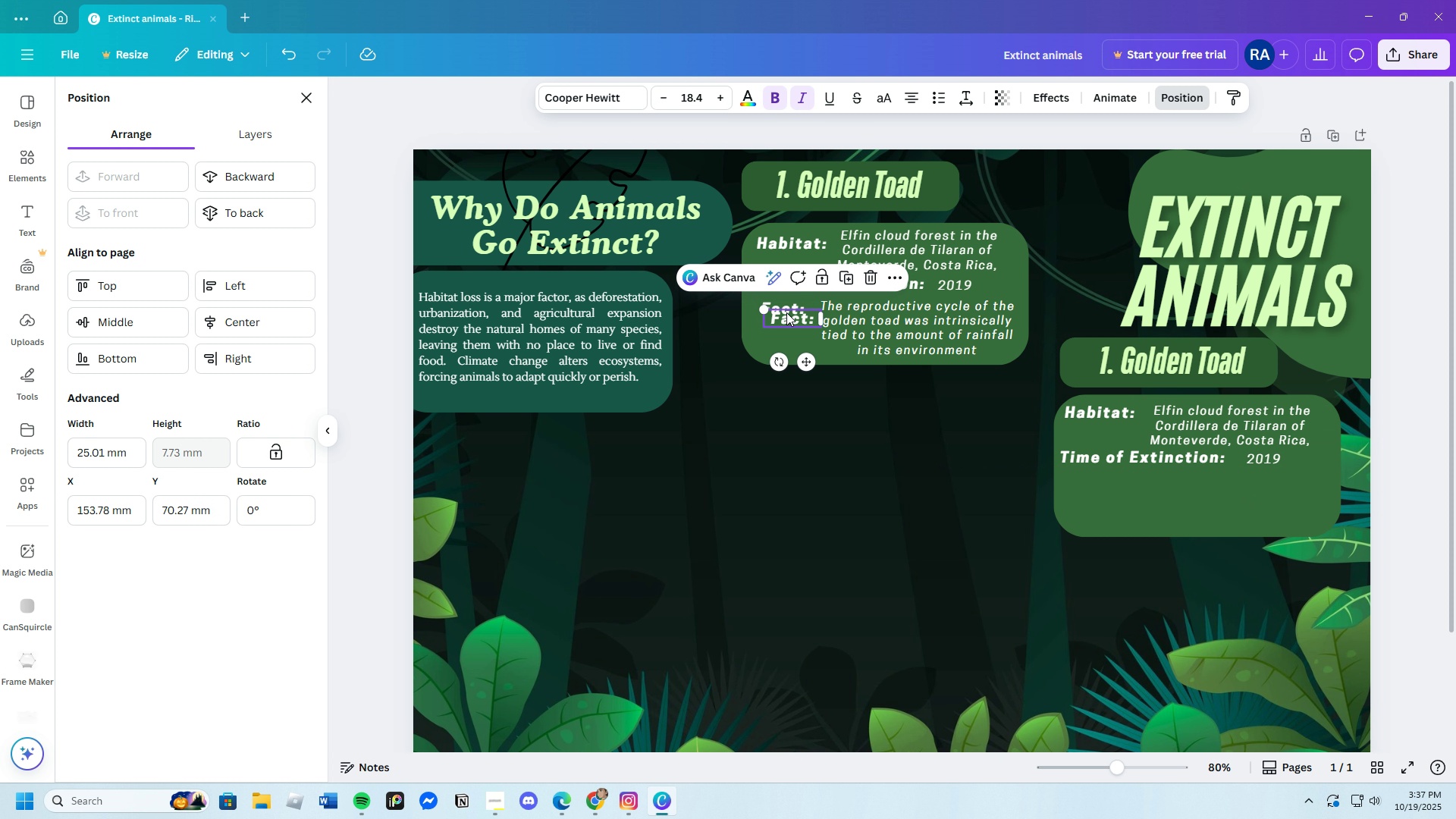 
left_click_drag(start_coordinate=[787, 312], to_coordinate=[1086, 476])
 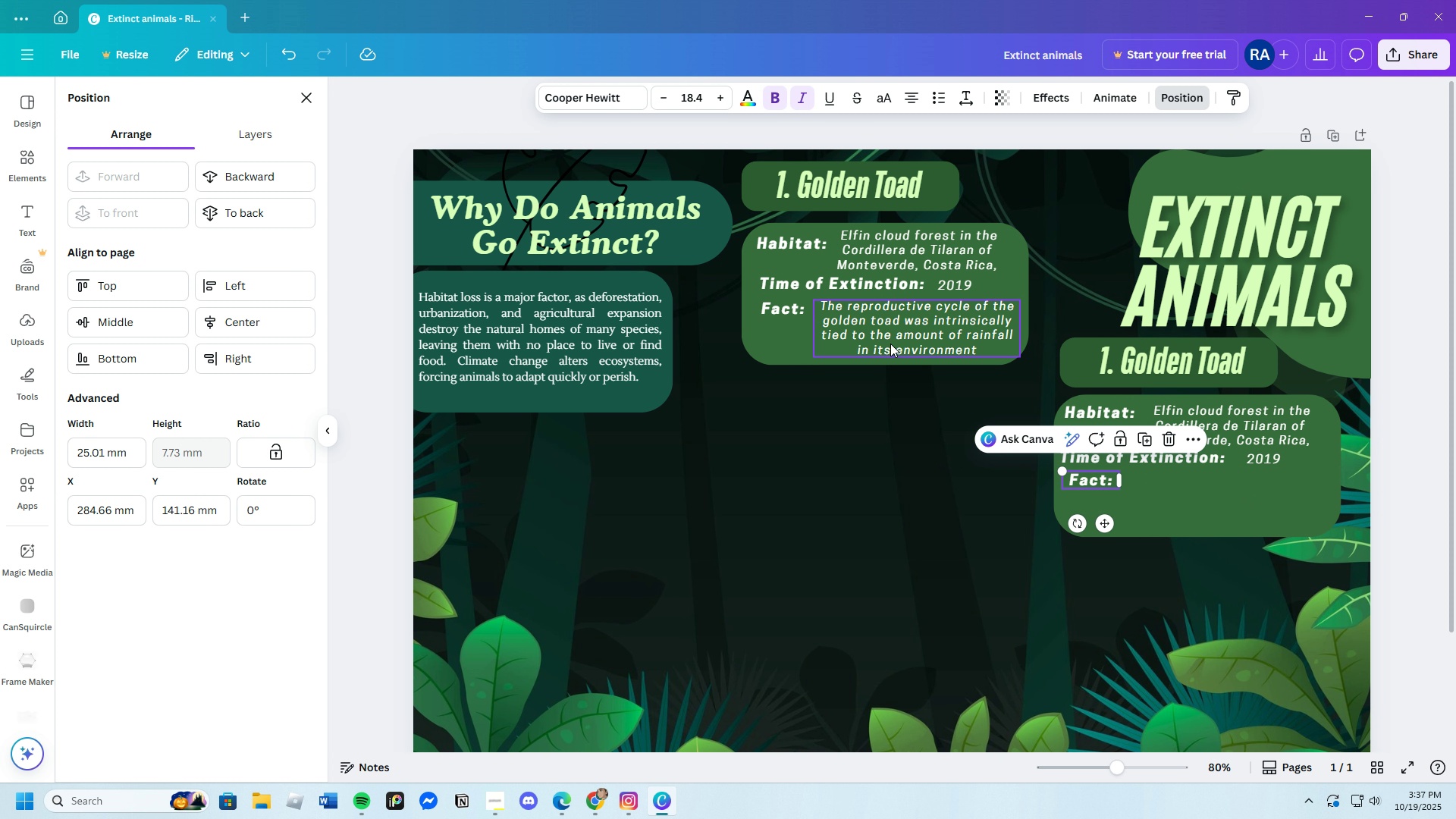 
left_click([890, 344])
 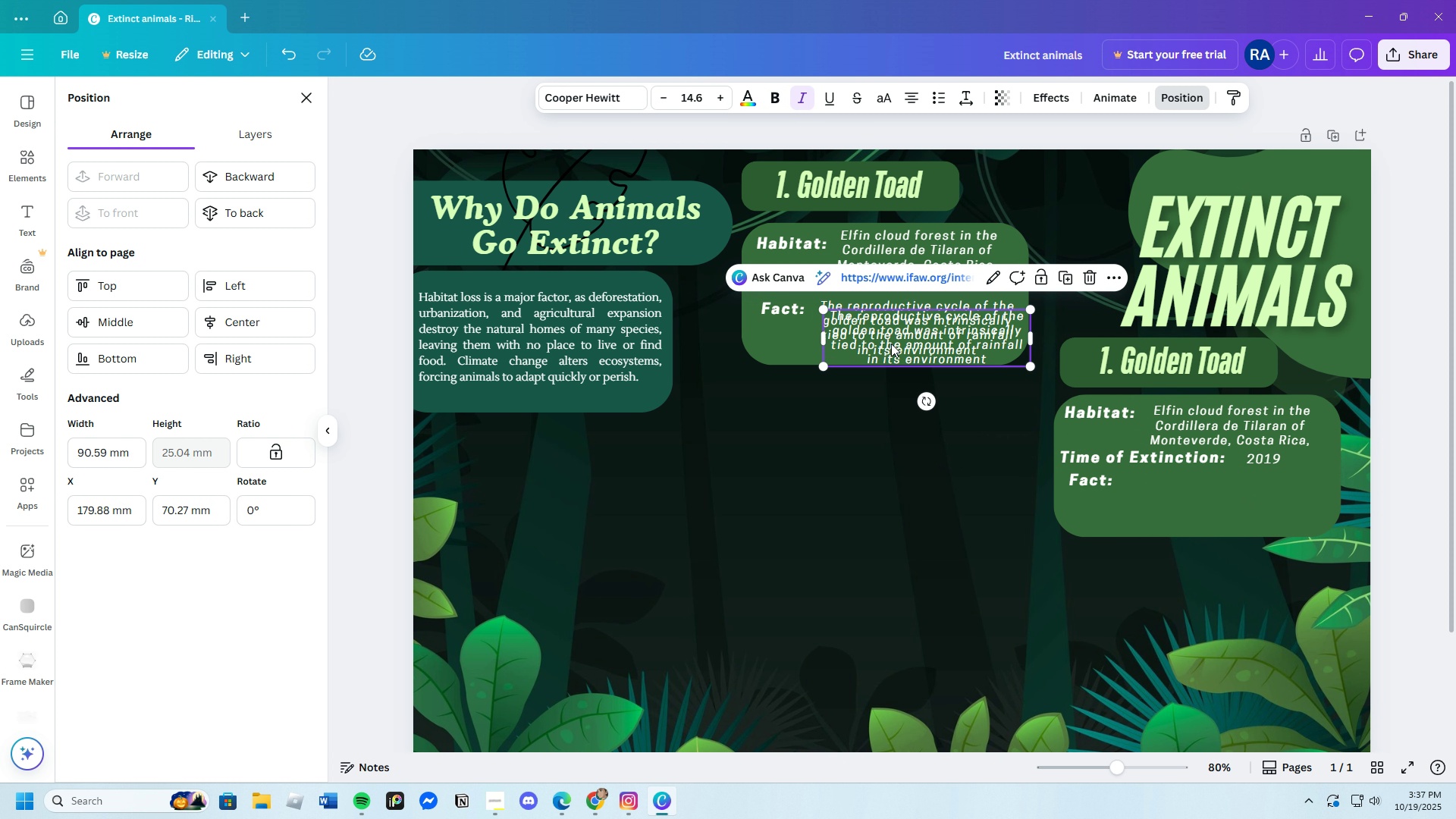 
key(Control+C)
 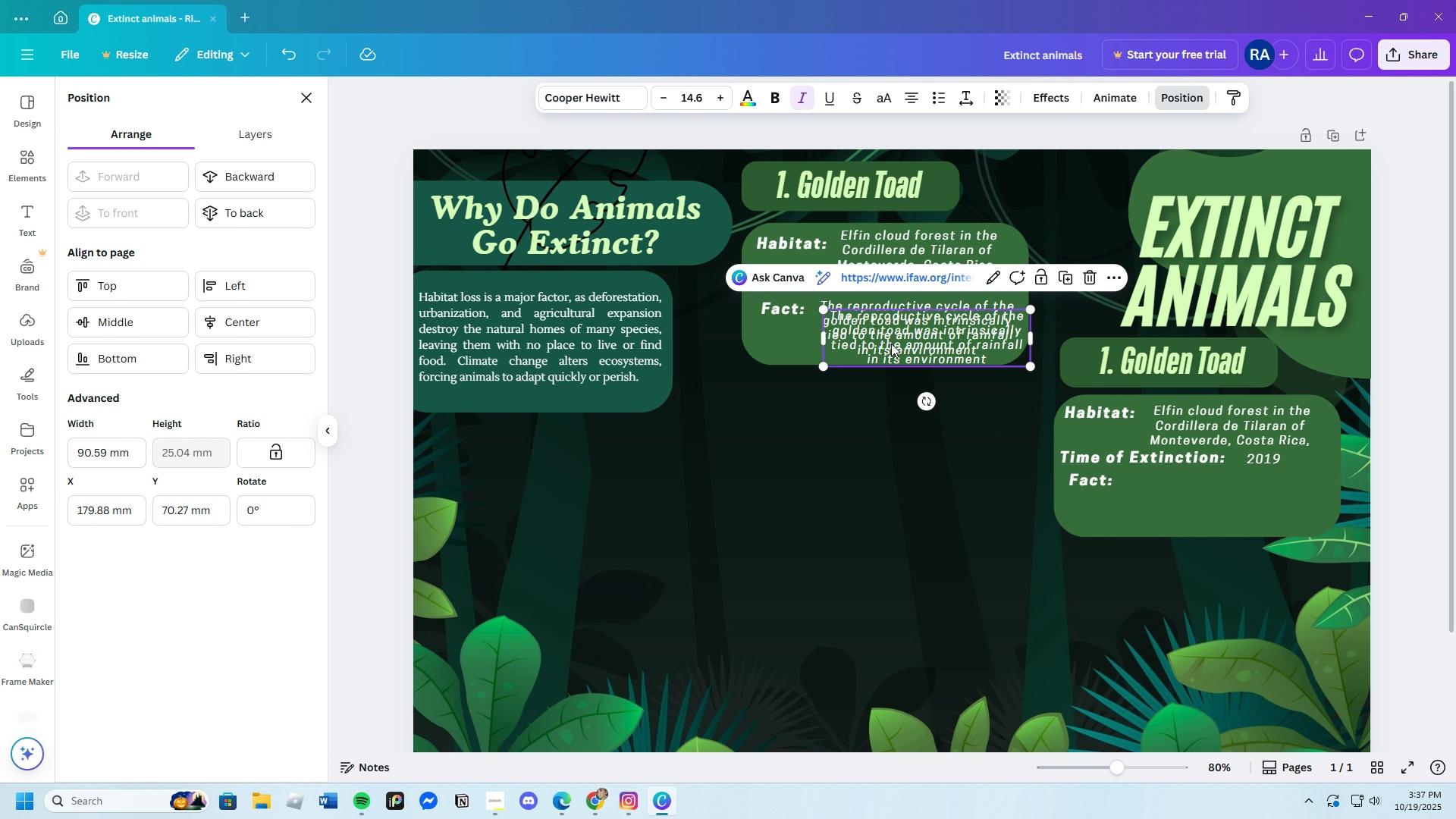 
key(Control+V)
 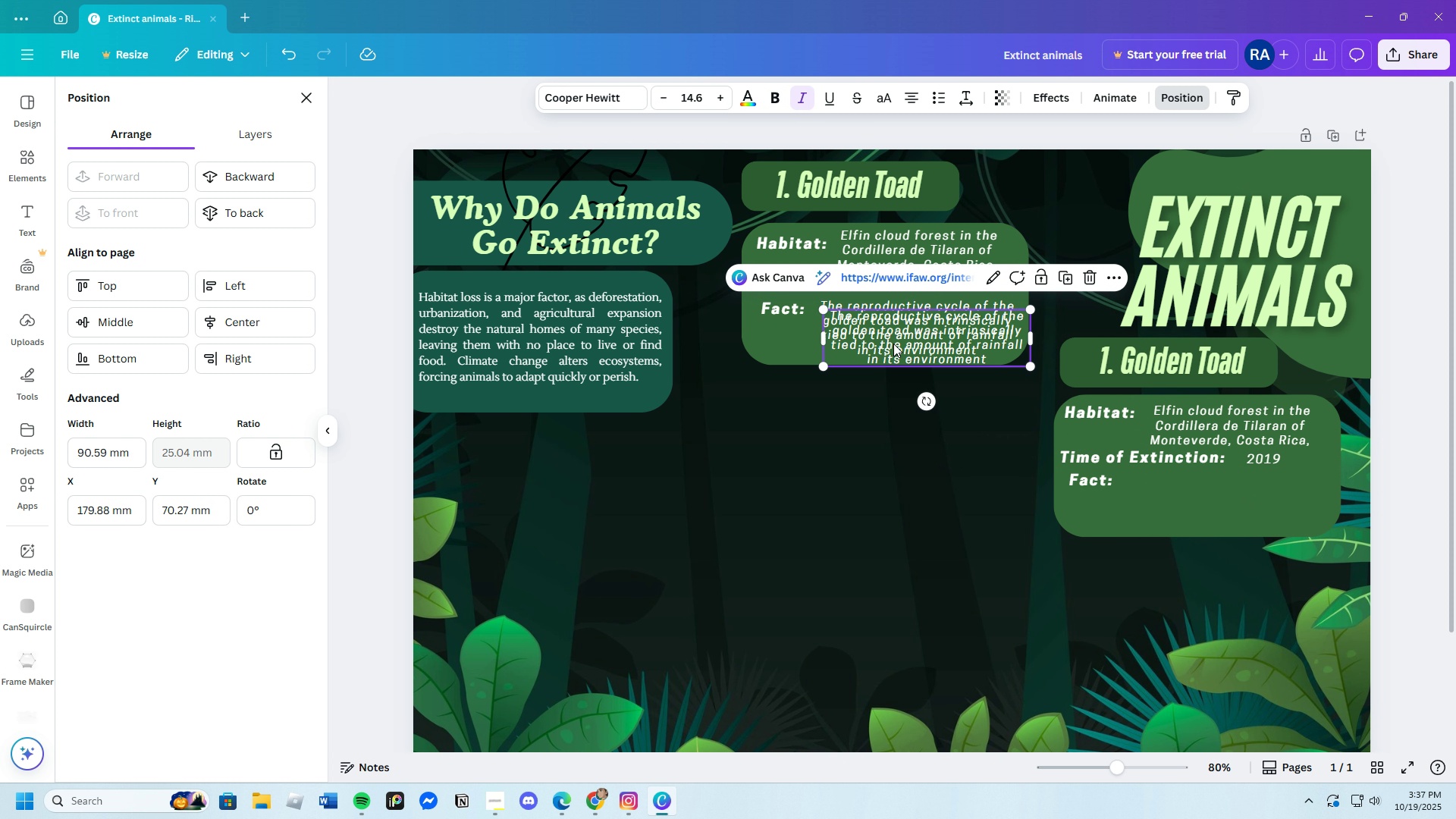 
left_click_drag(start_coordinate=[892, 344], to_coordinate=[1194, 507])
 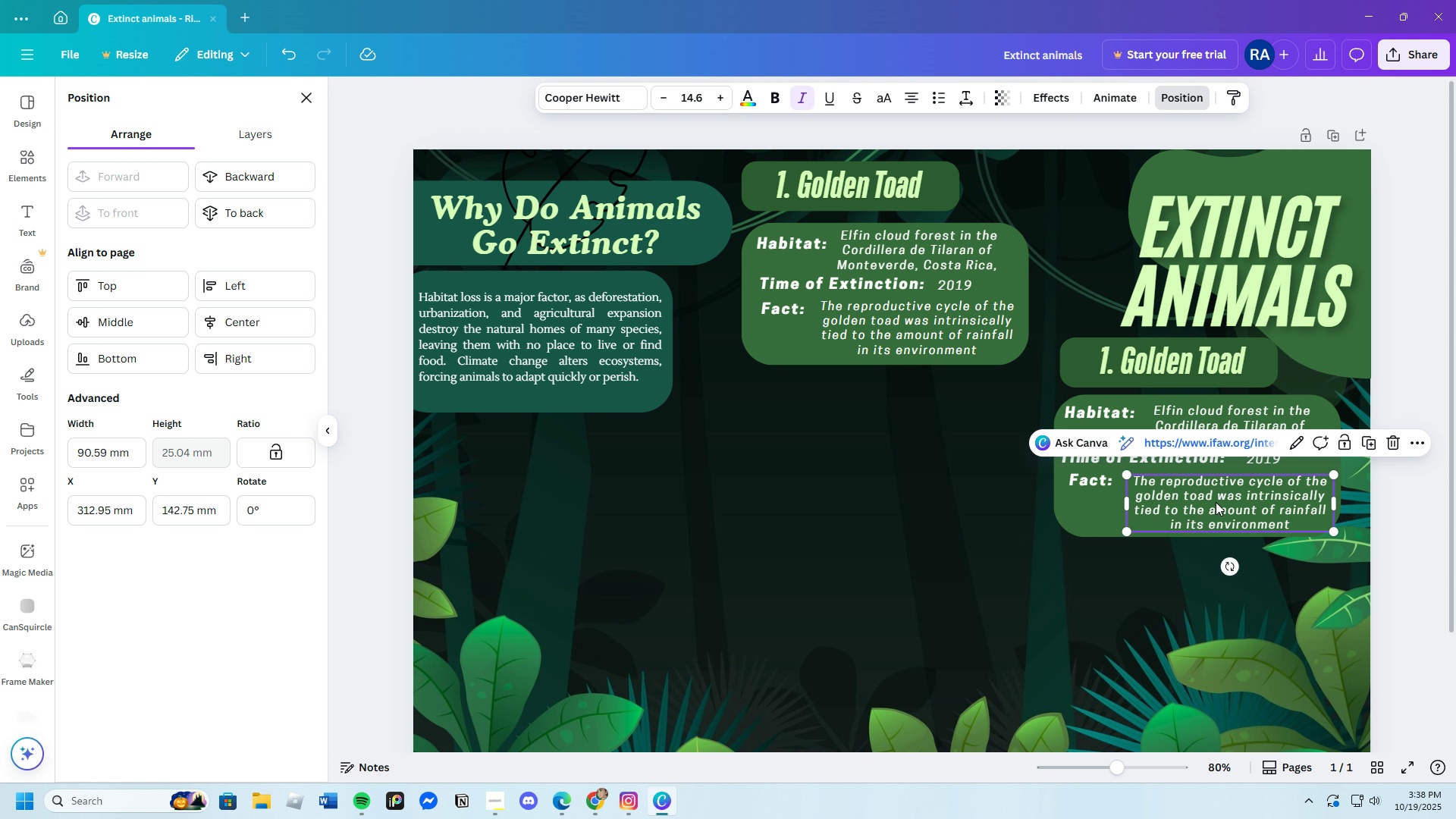 
wait(14.05)
 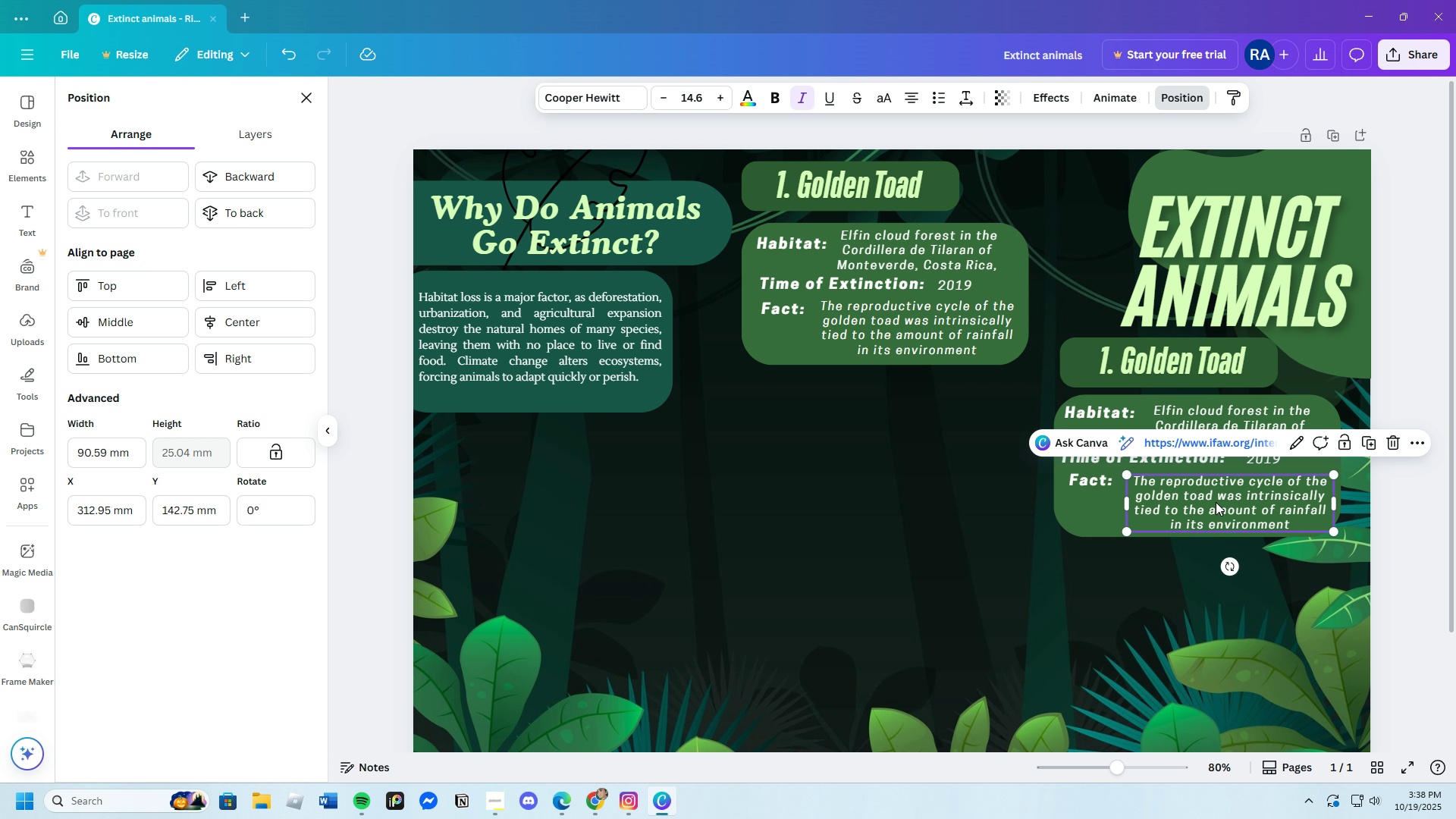 
left_click_drag(start_coordinate=[594, 805], to_coordinate=[587, 799])
 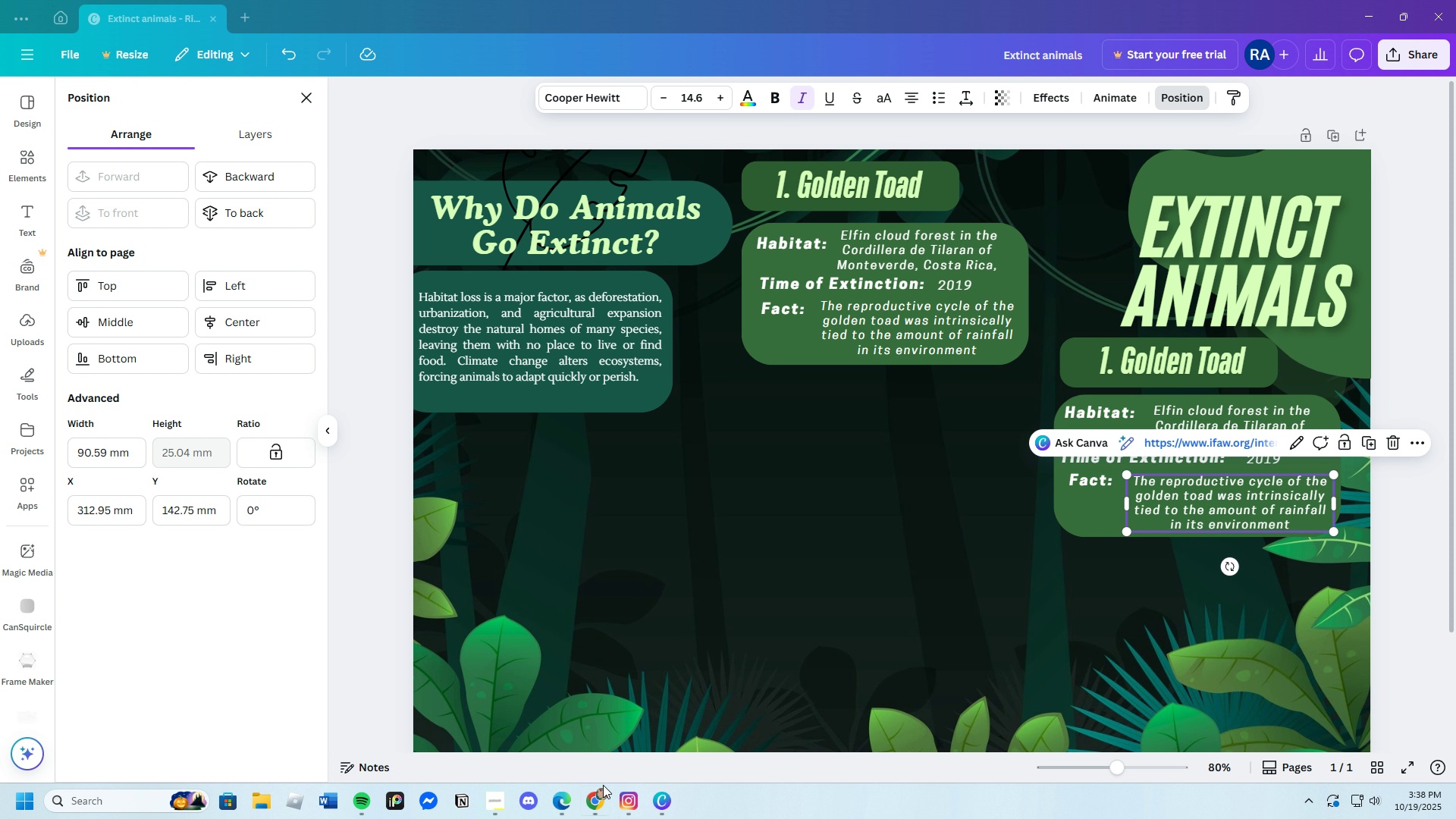 
left_click([600, 797])
 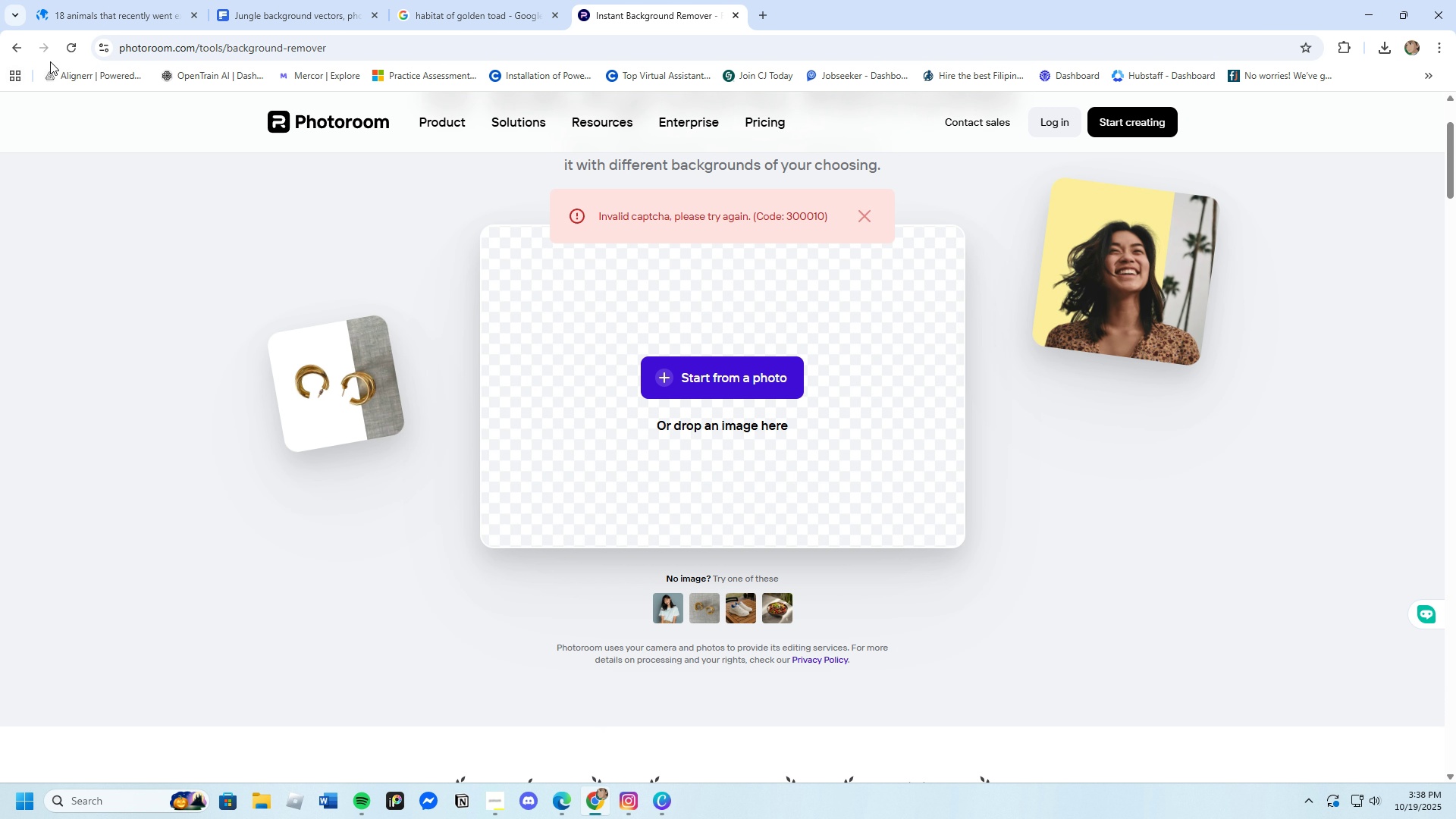 
left_click([71, 48])
 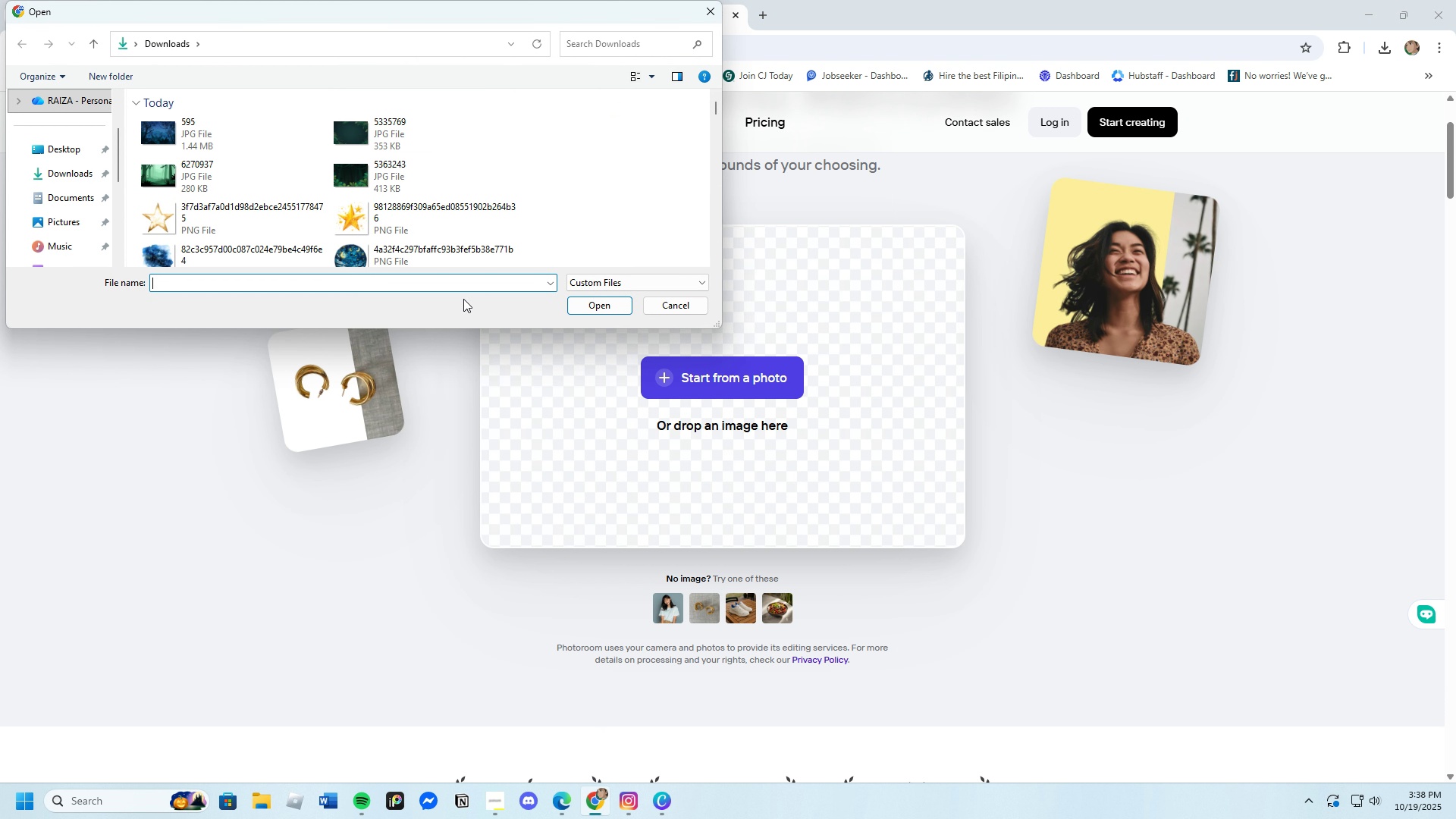 
left_click([220, 143])
 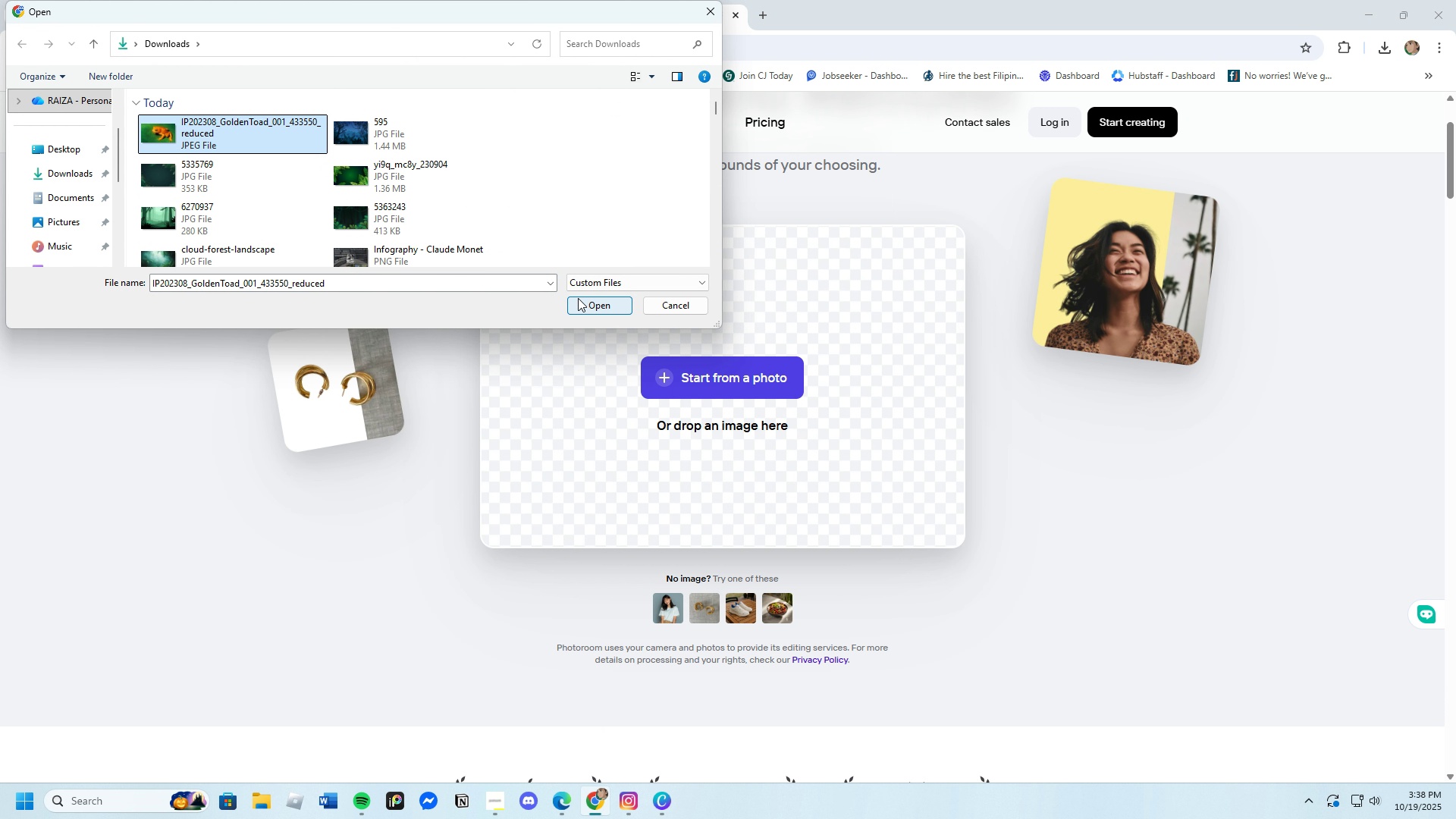 
left_click([580, 300])
 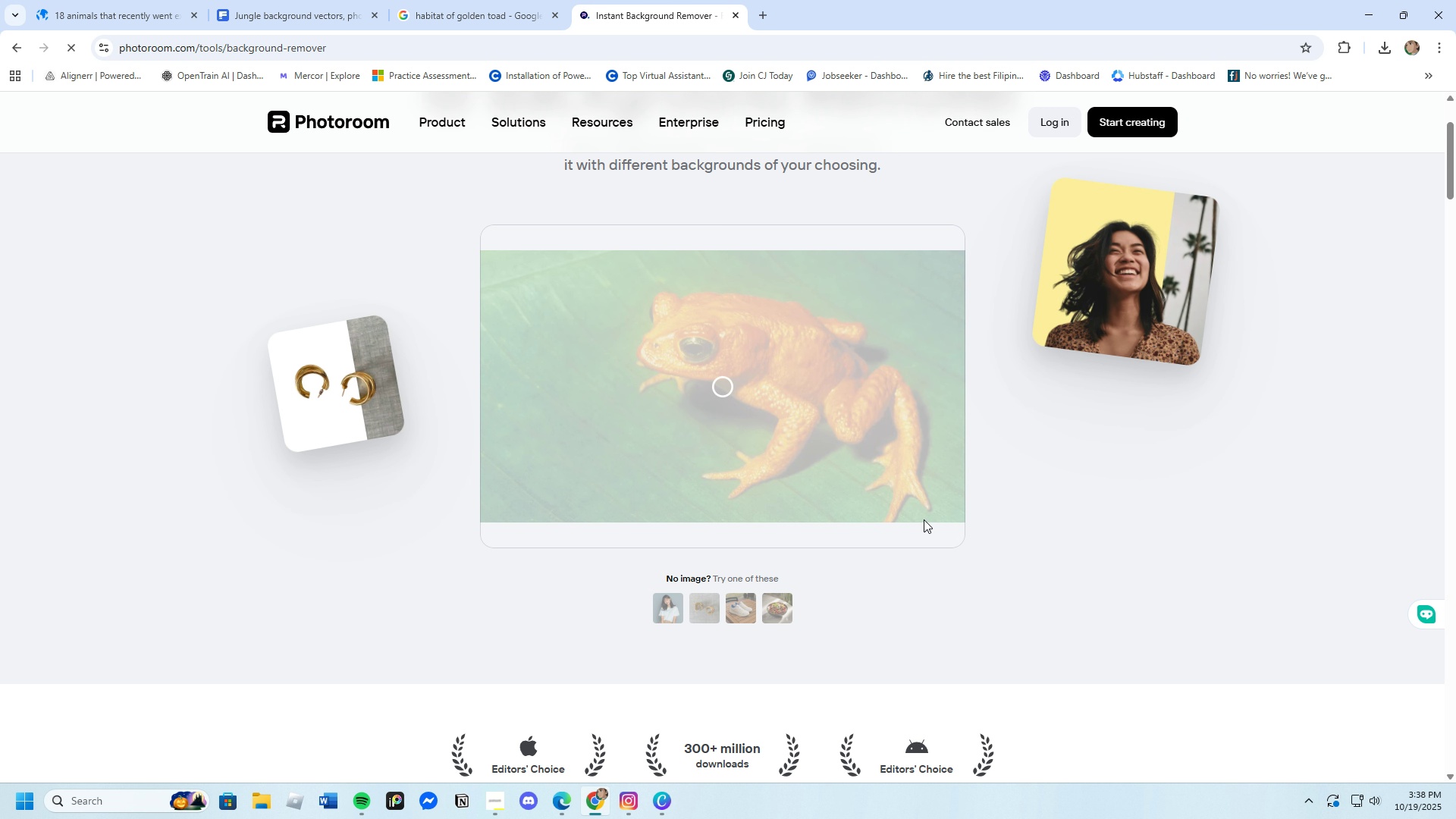 
wait(32.62)
 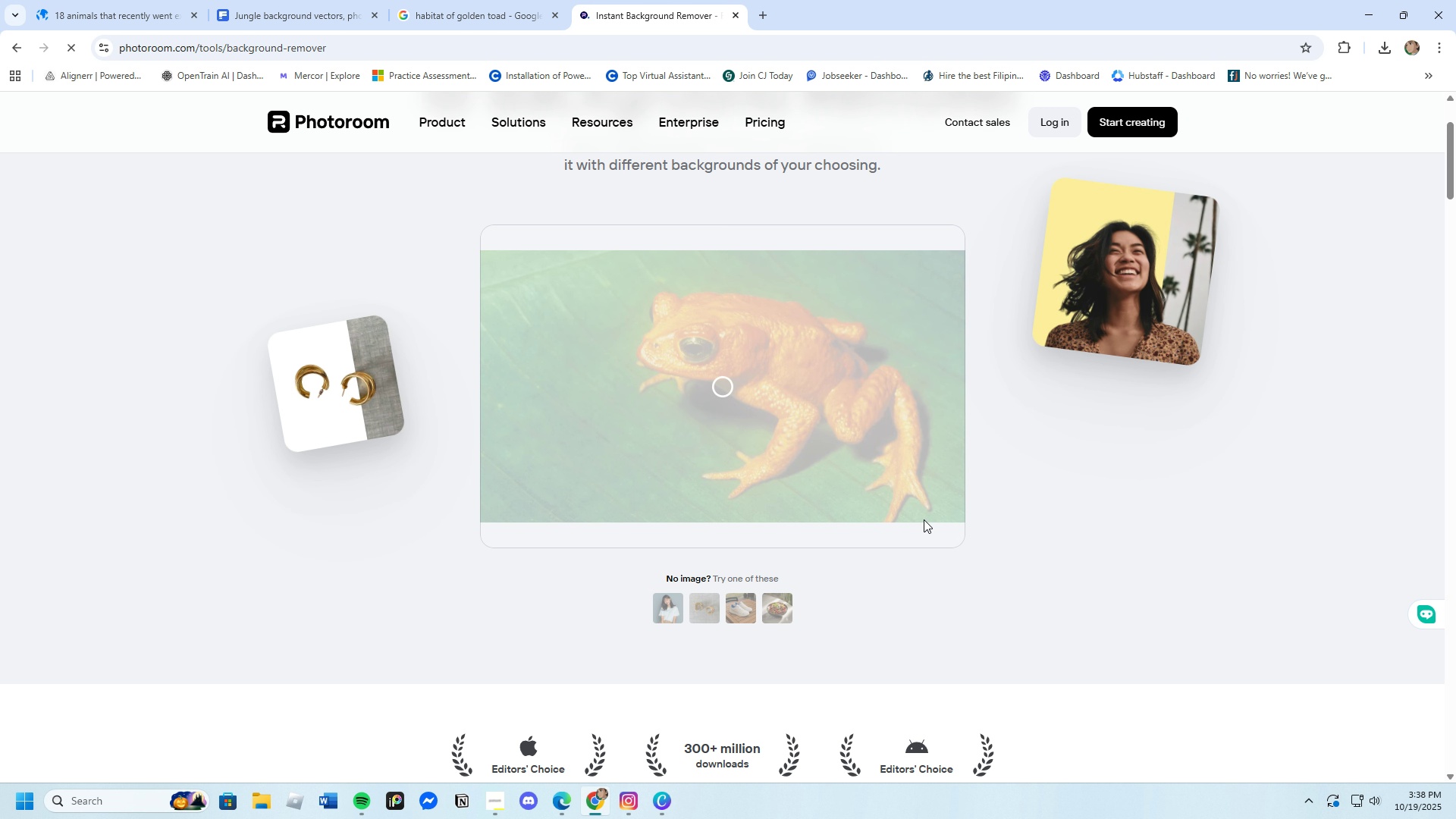 
left_click([413, 0])
 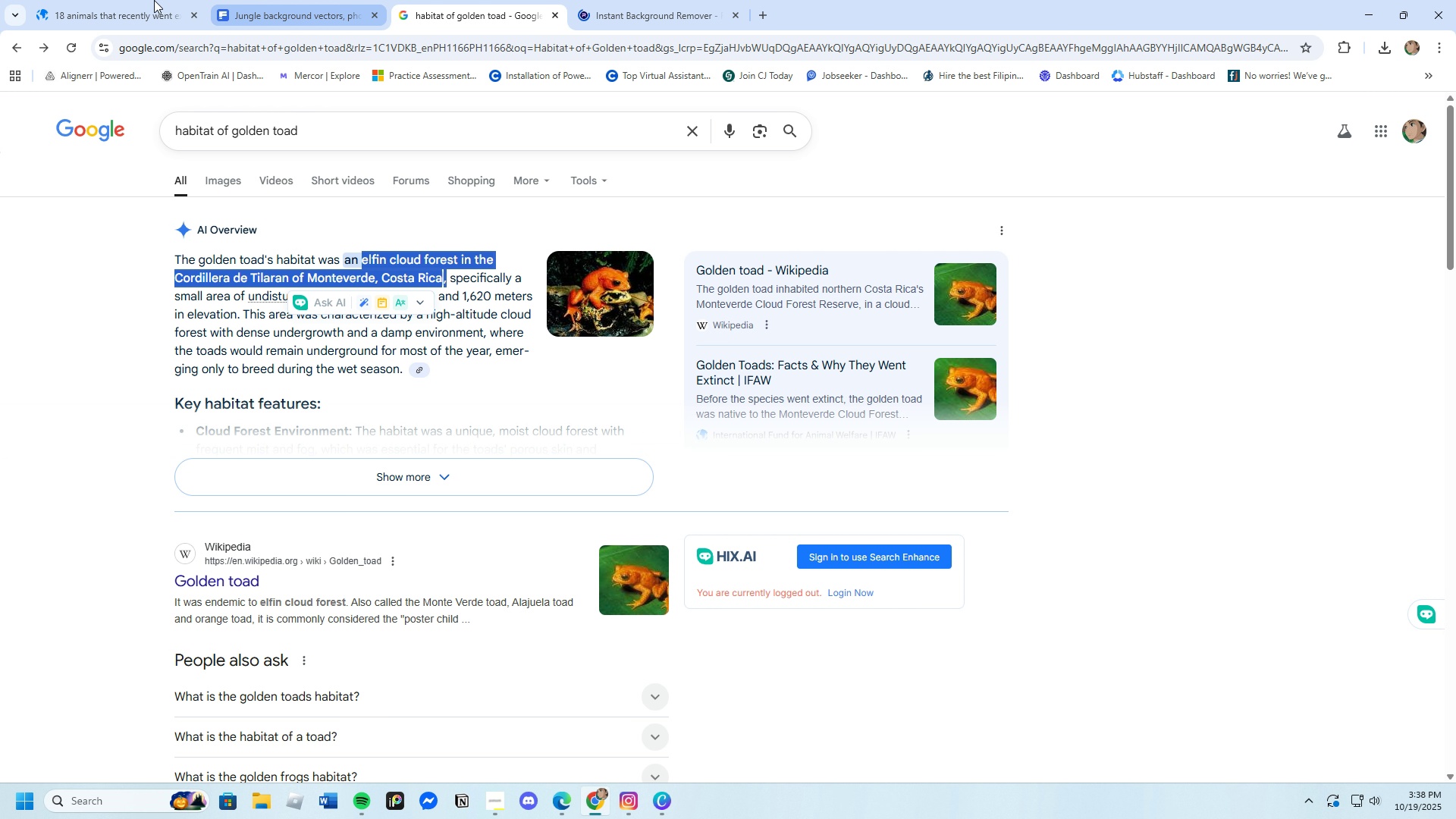 
left_click([119, 0])
 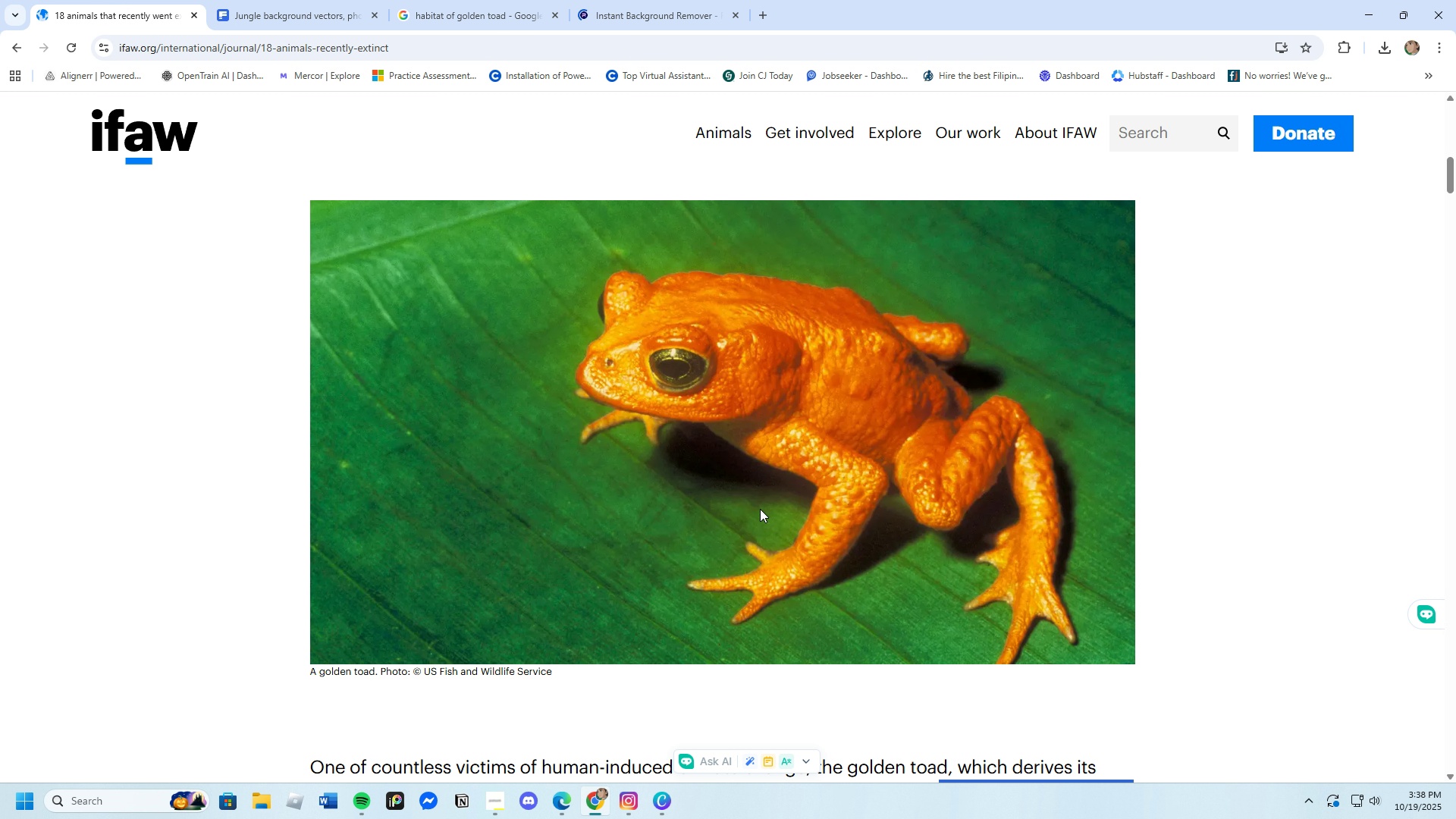 
scroll: coordinate [758, 511], scroll_direction: down, amount: 11.0
 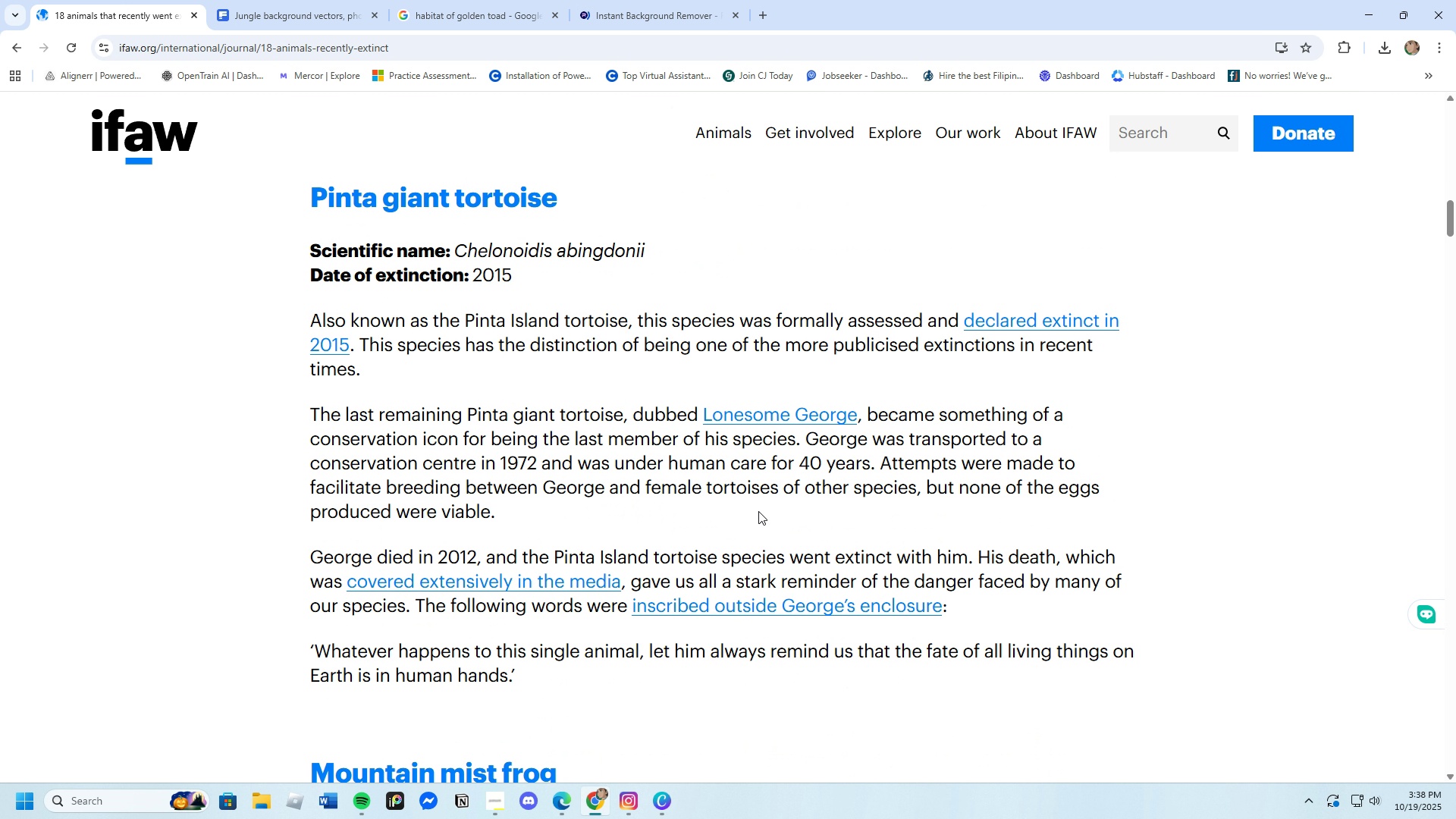 
scroll: coordinate [758, 511], scroll_direction: up, amount: 3.0
 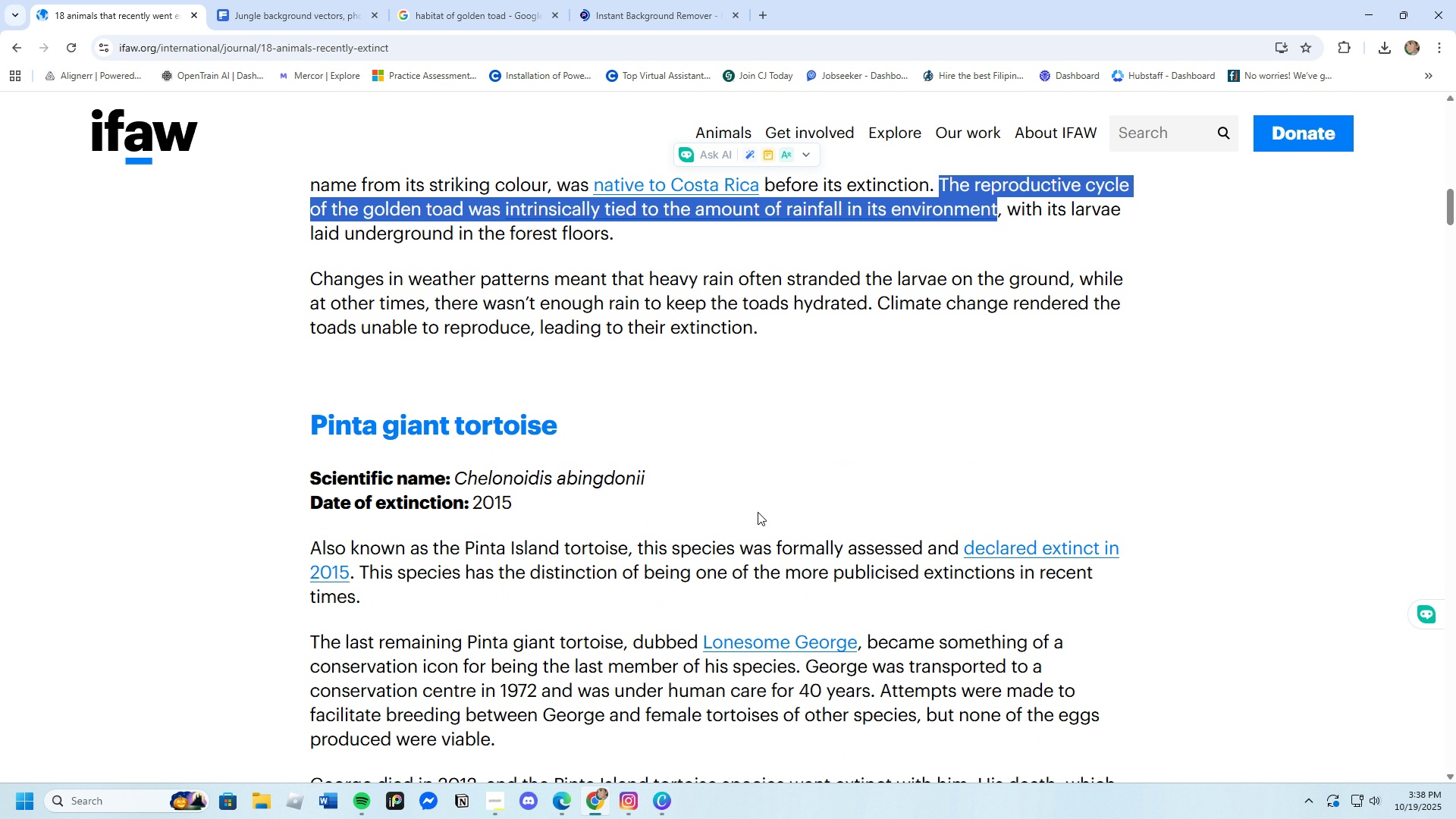 
scroll: coordinate [488, 610], scroll_direction: down, amount: 1.0
 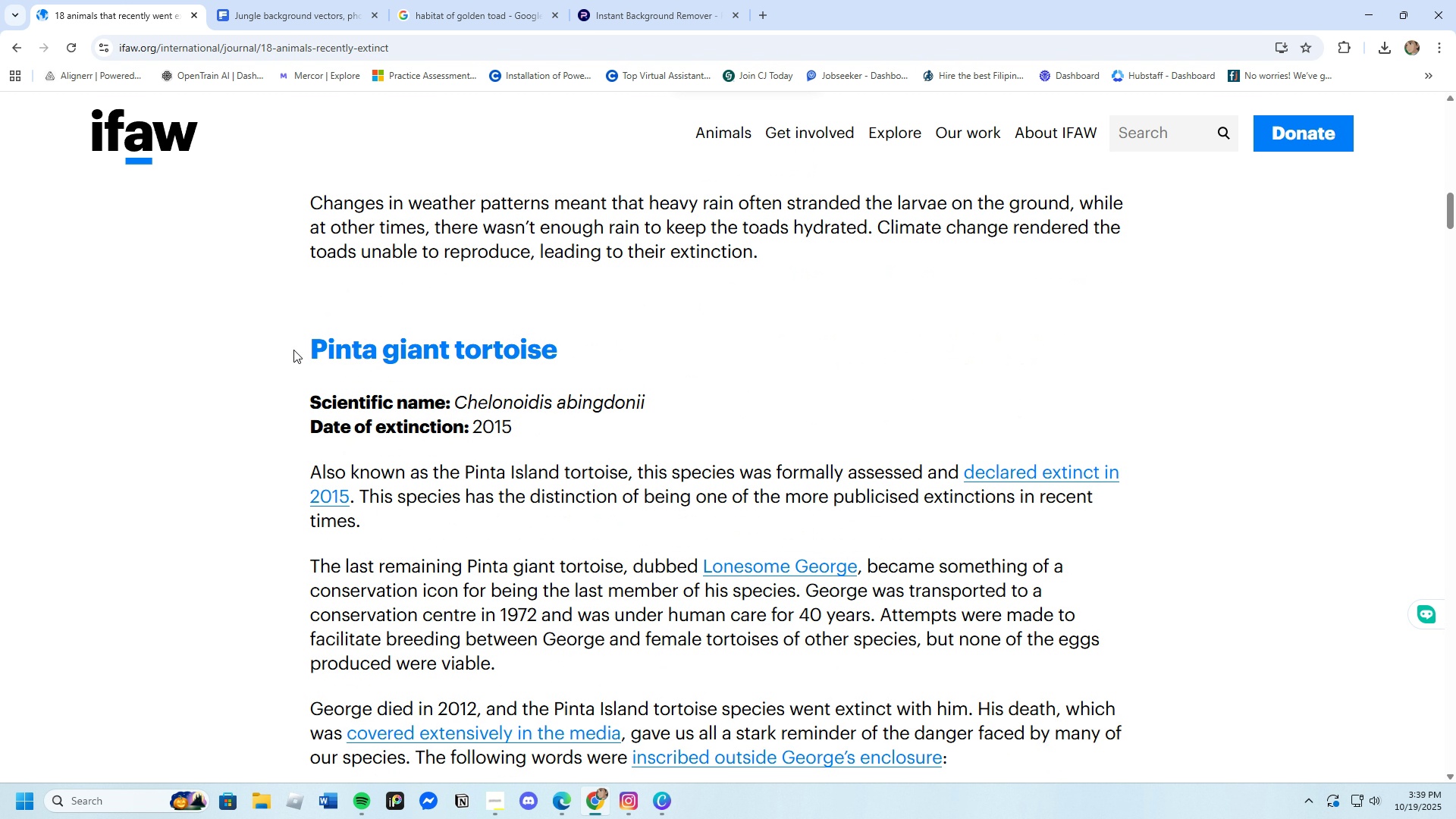 
left_click_drag(start_coordinate=[293, 347], to_coordinate=[591, 354])
 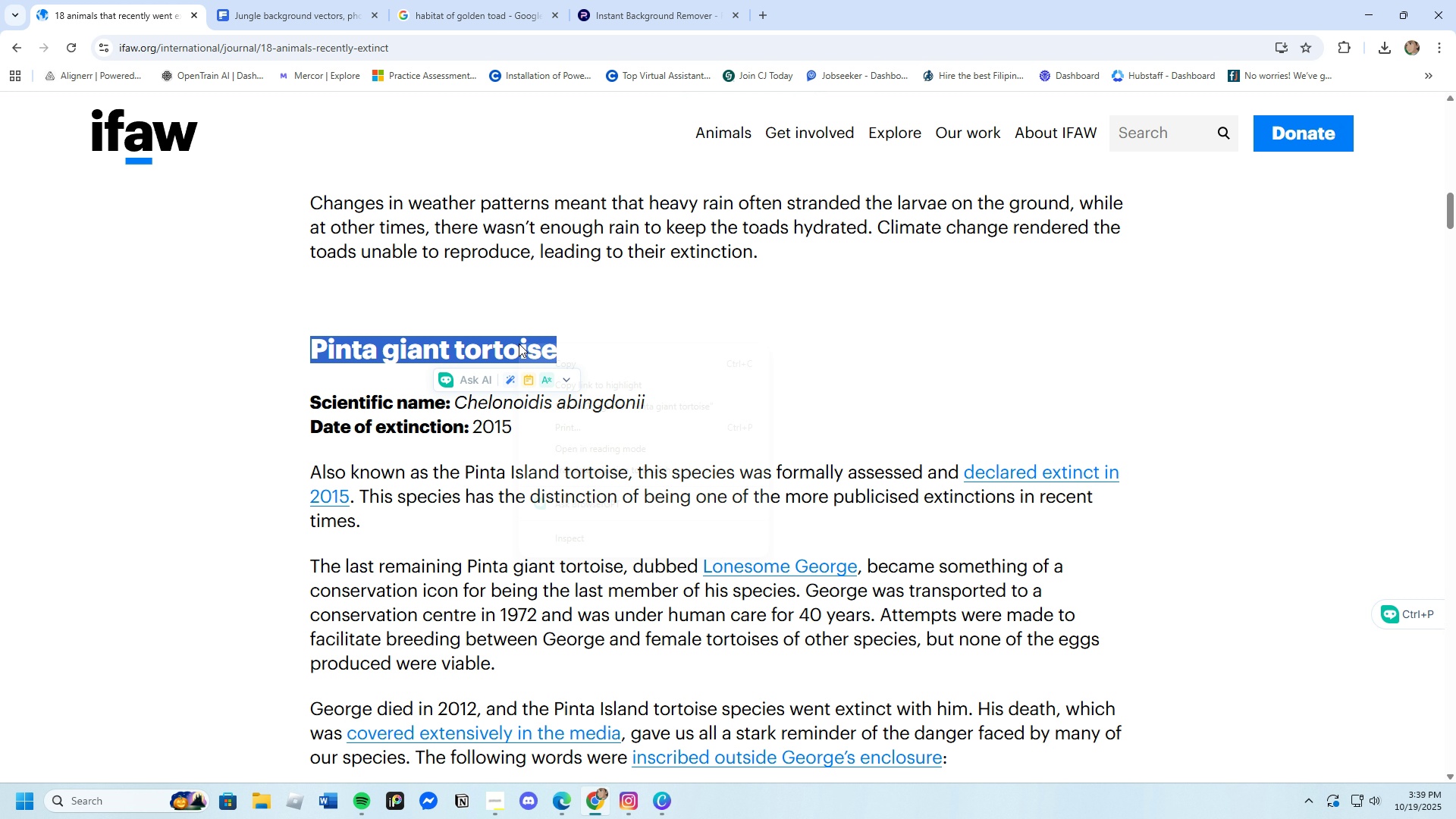 
right_click([519, 344])
 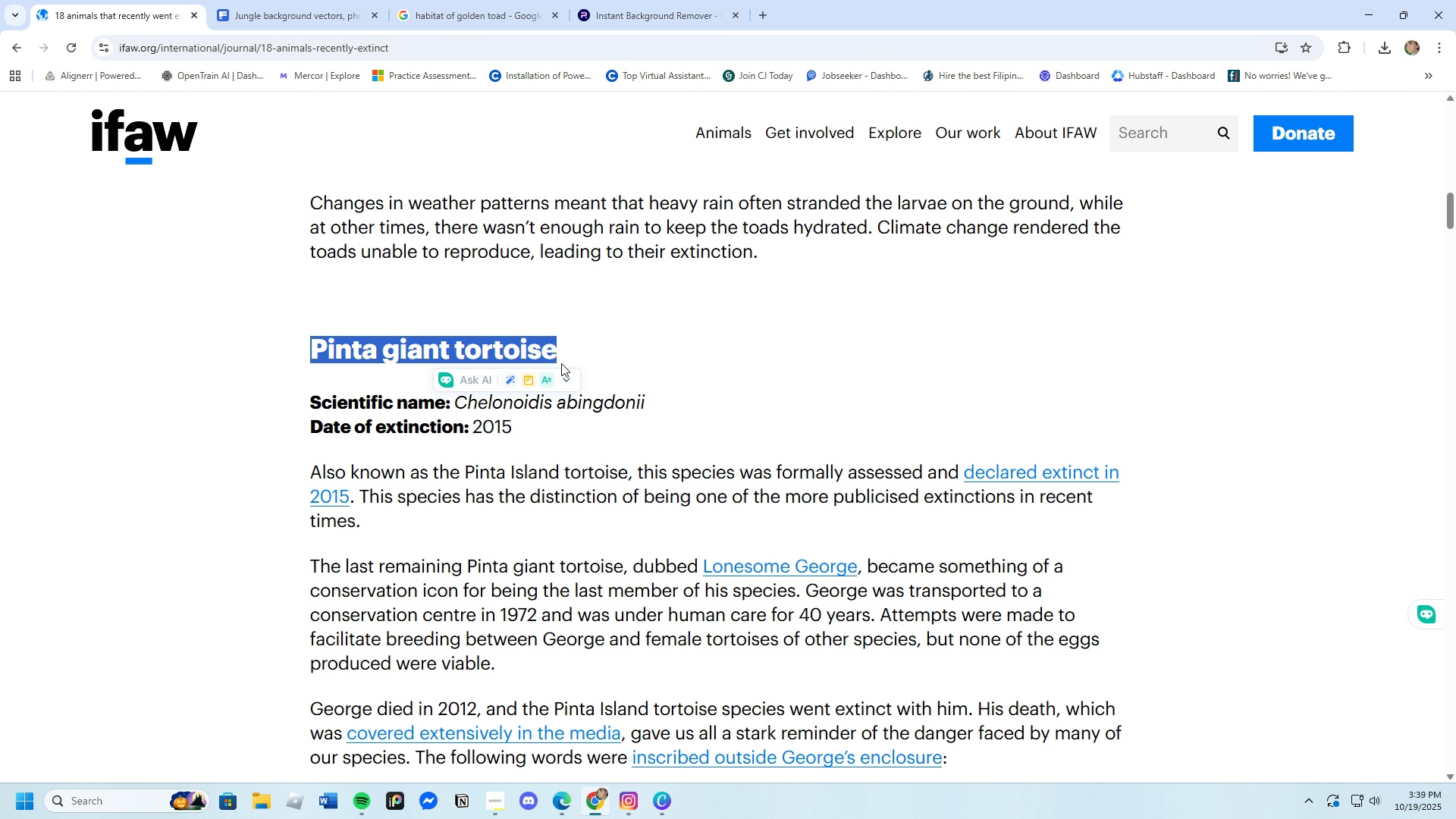 
left_click([561, 363])
 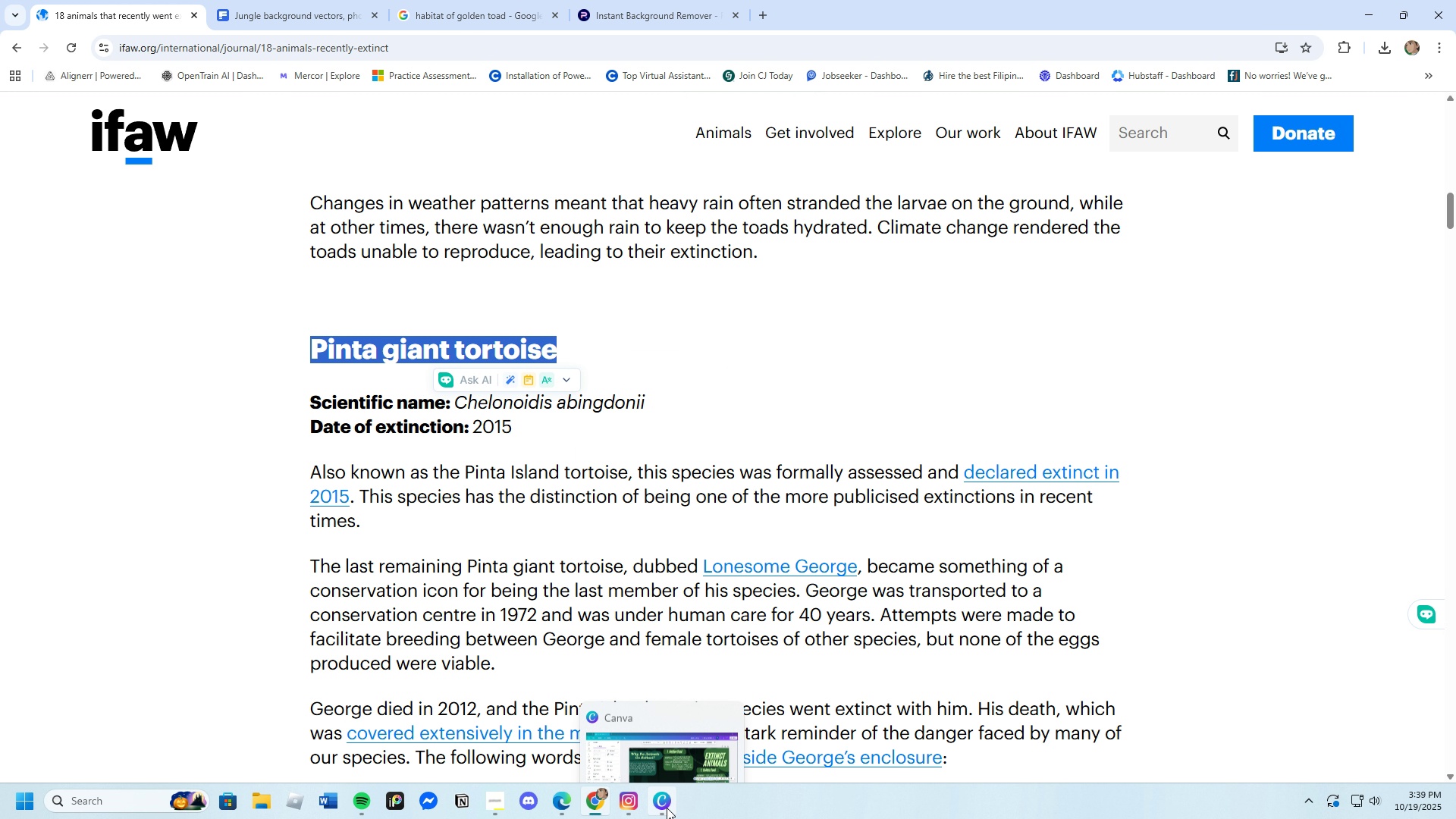 
left_click([660, 807])
 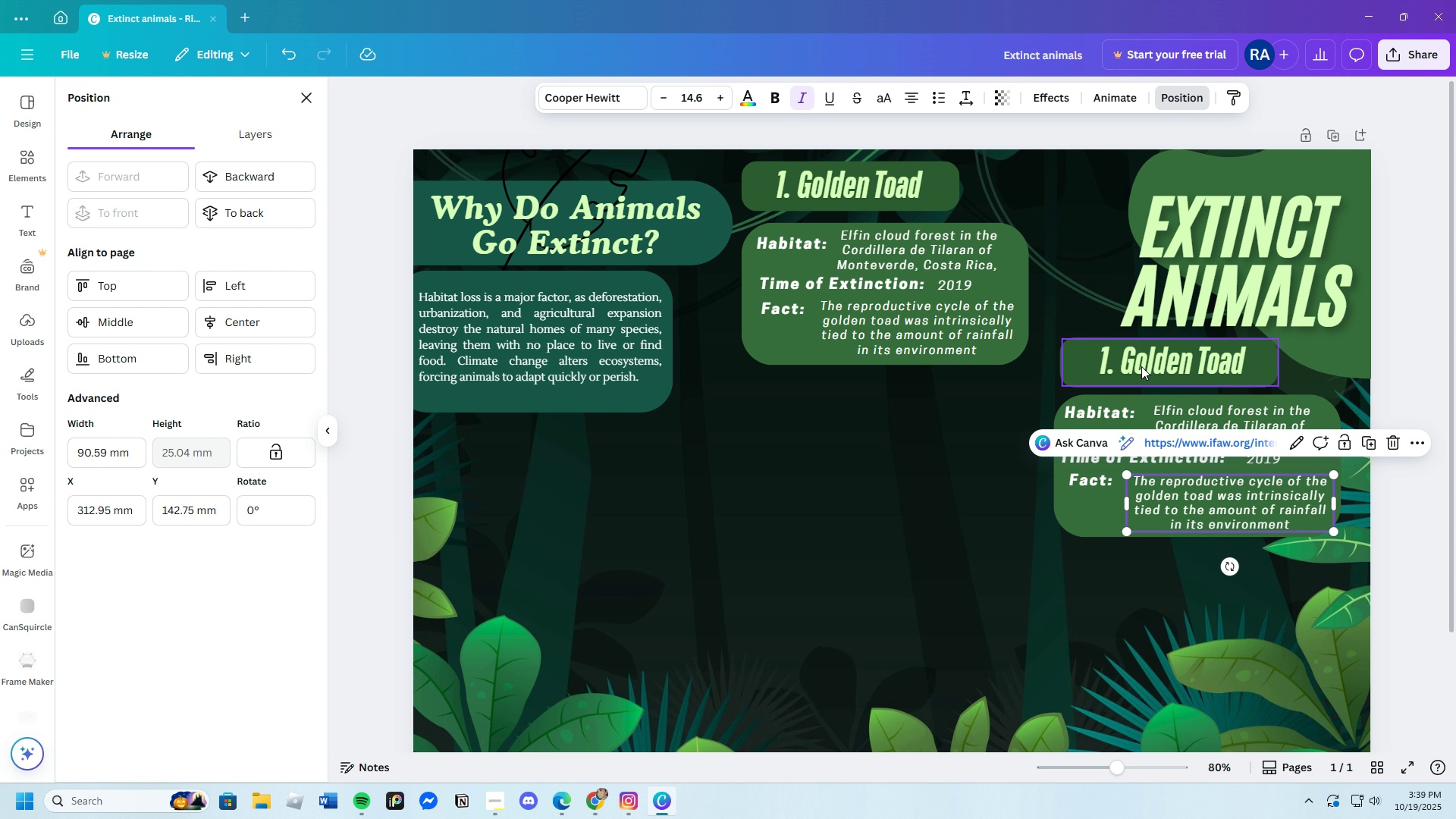 
left_click([1144, 364])
 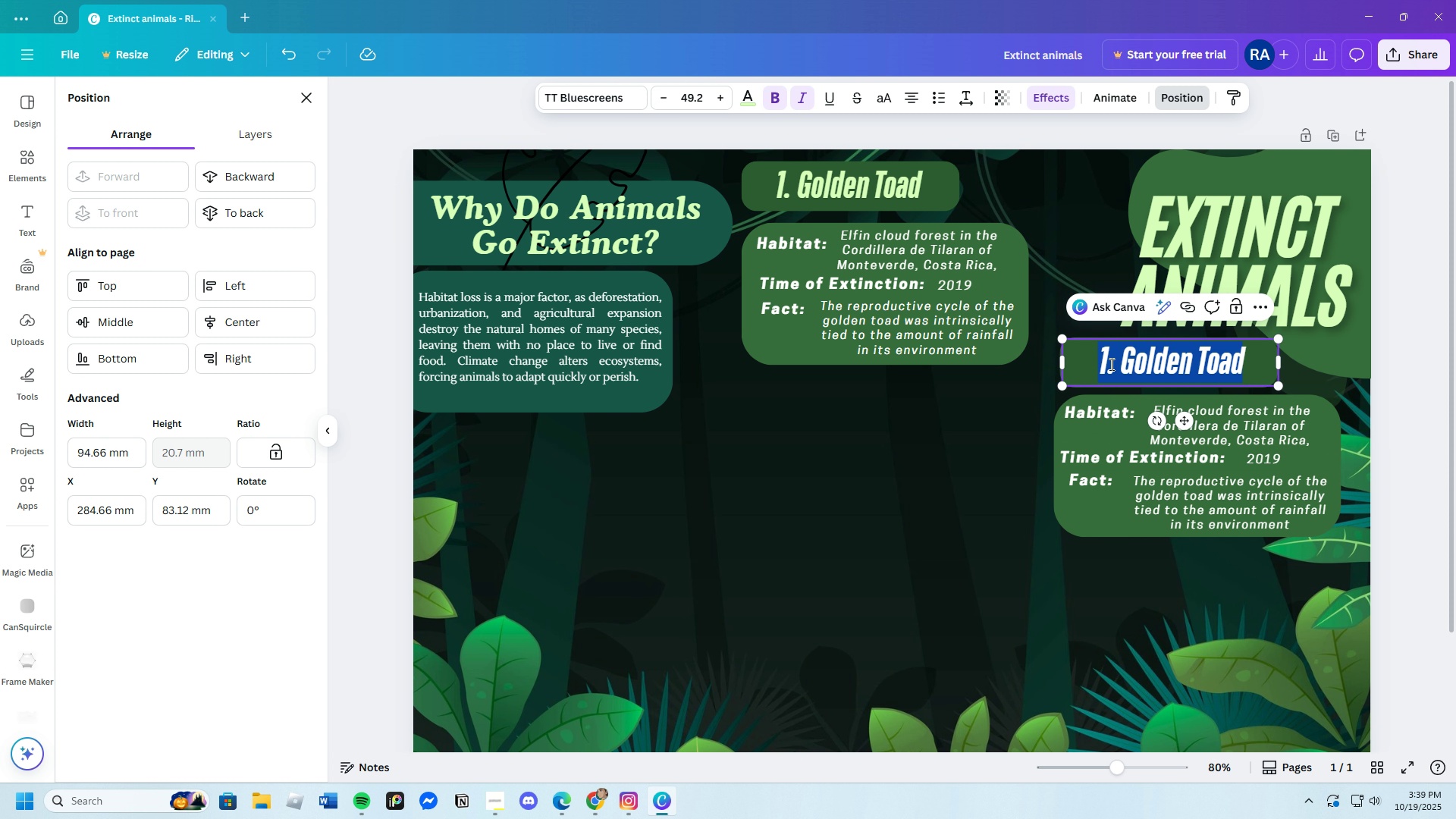 
left_click([1110, 364])
 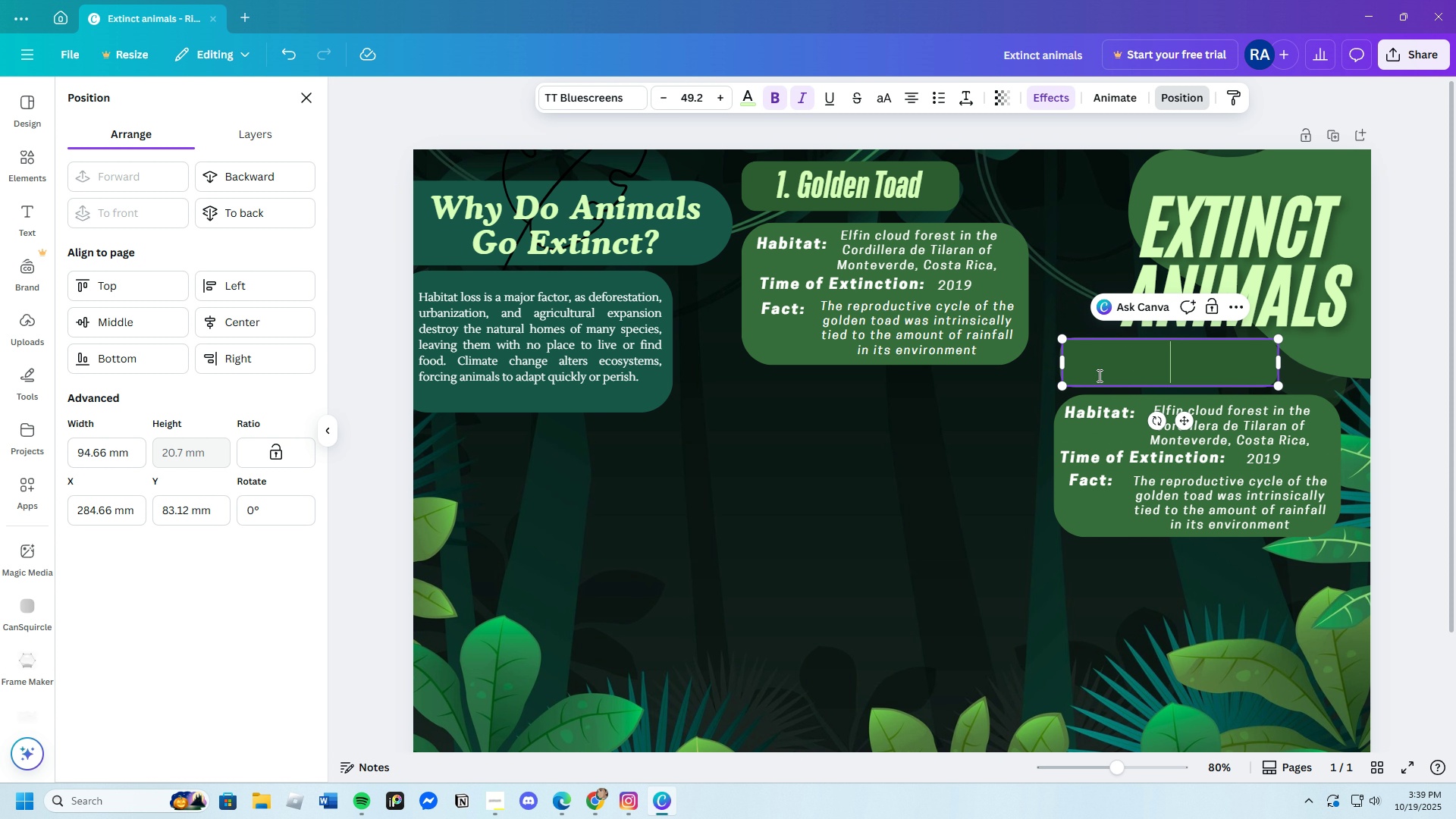 
key(Backspace)
 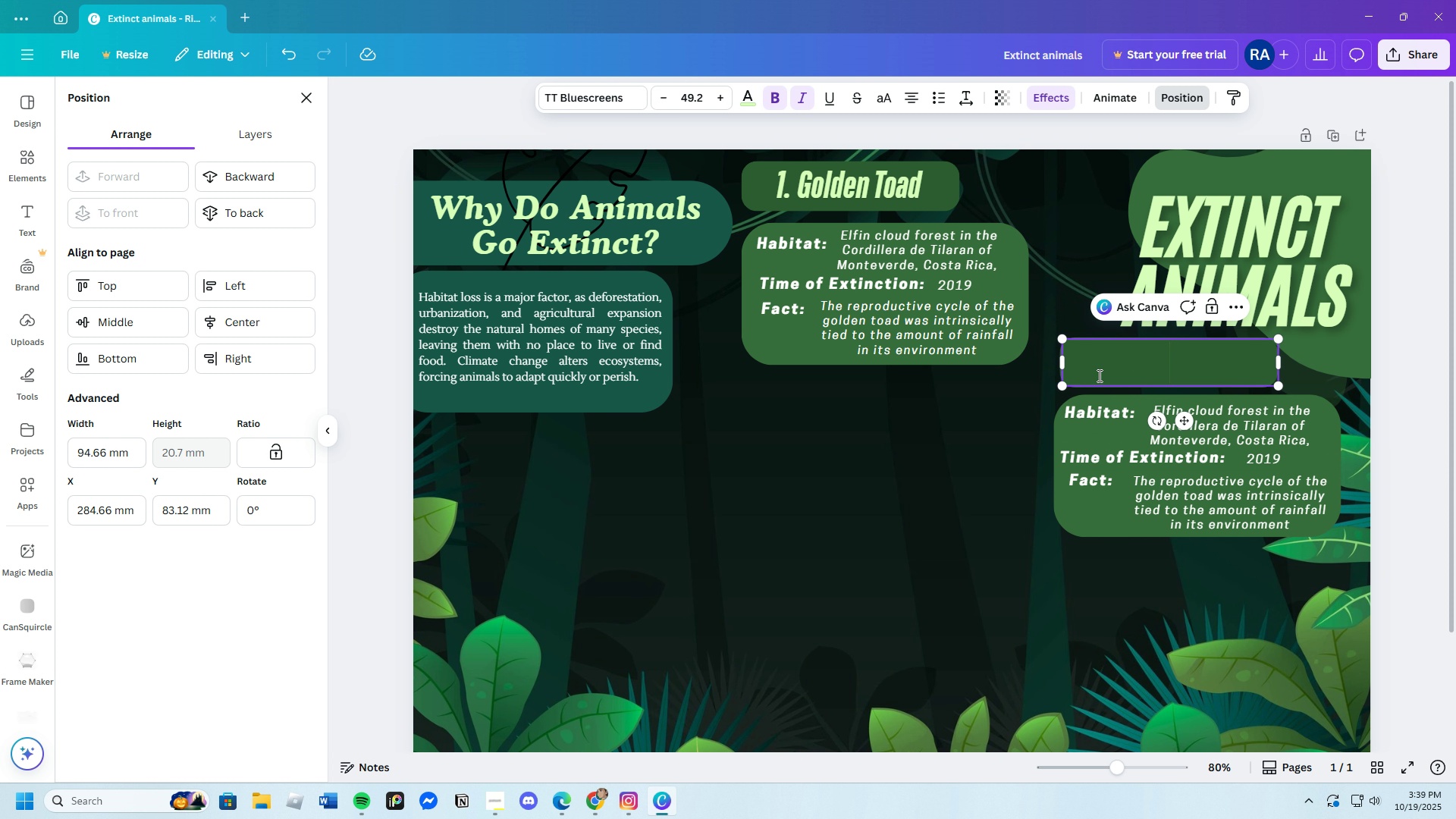 
key(Control+V)
 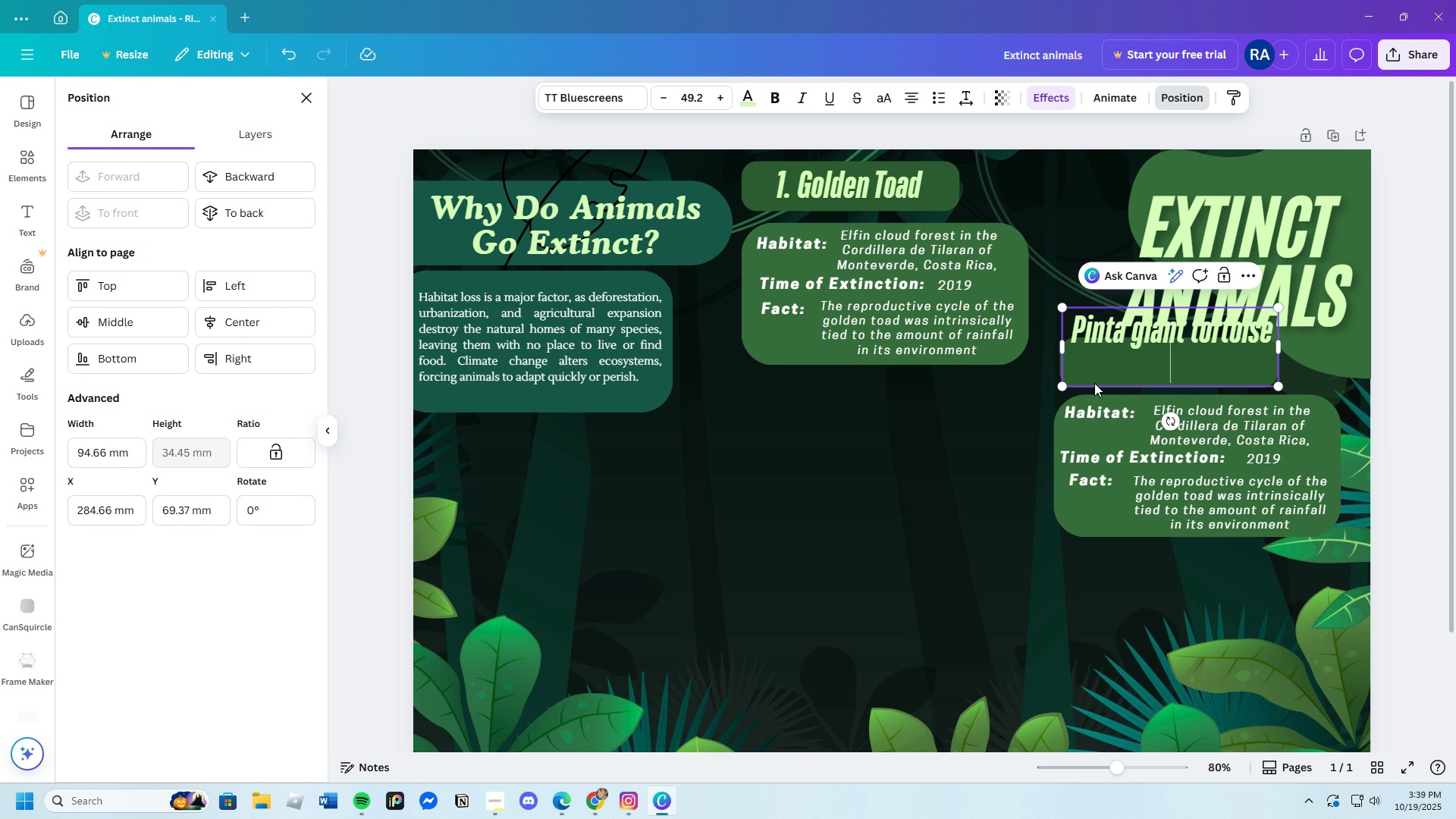 
key(Backspace)
 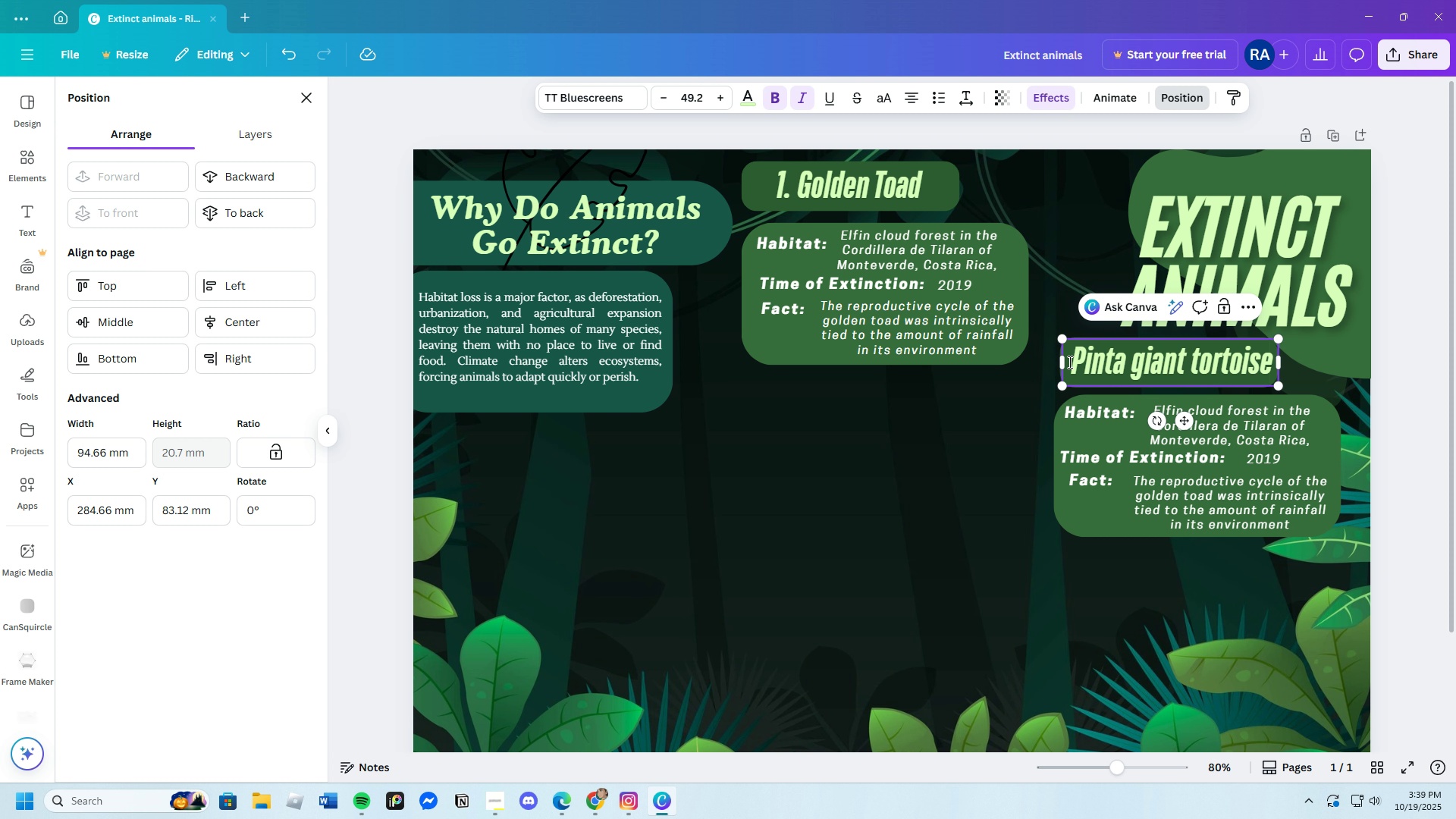 
left_click([1068, 361])
 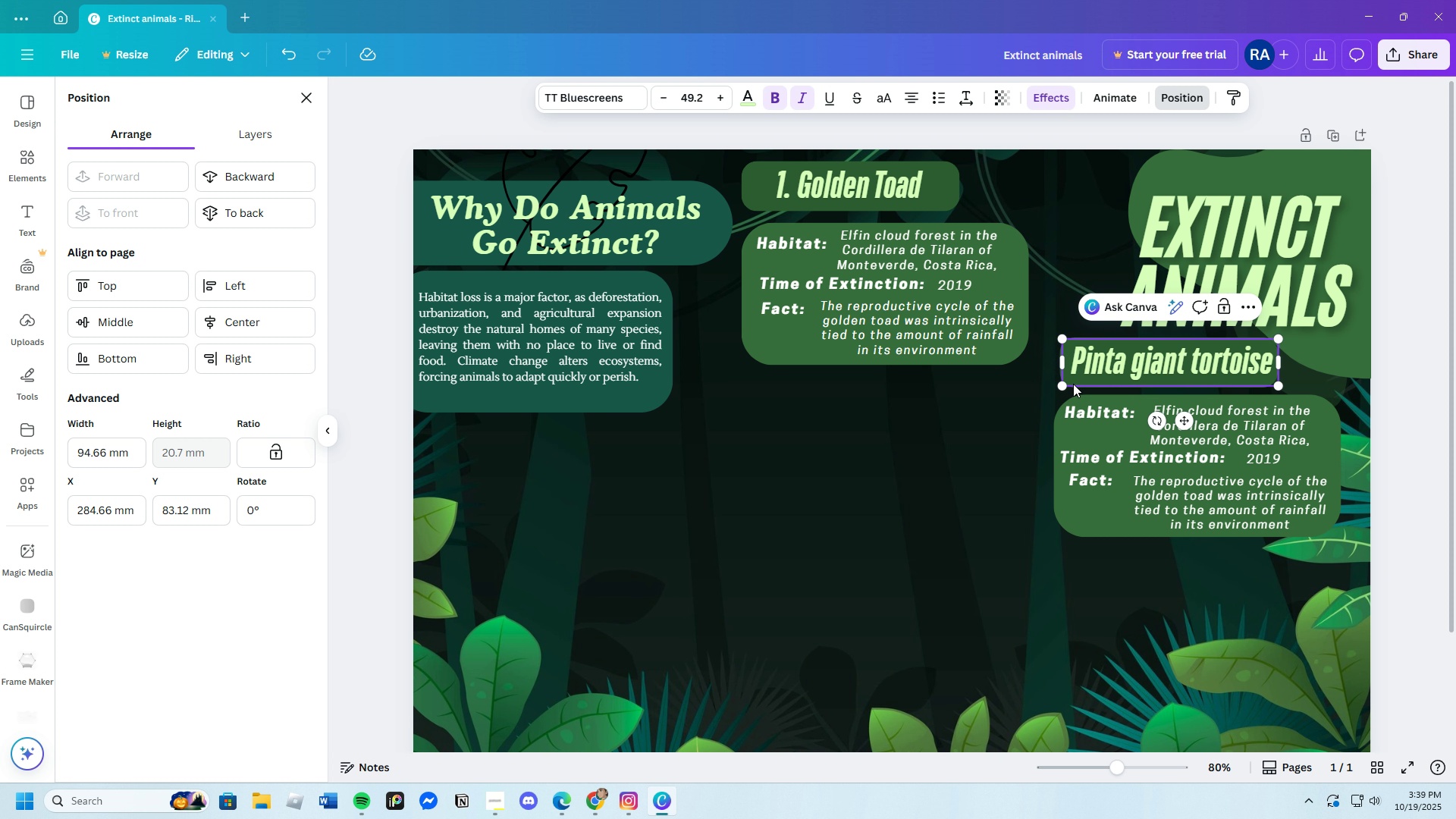 
key(2)
 